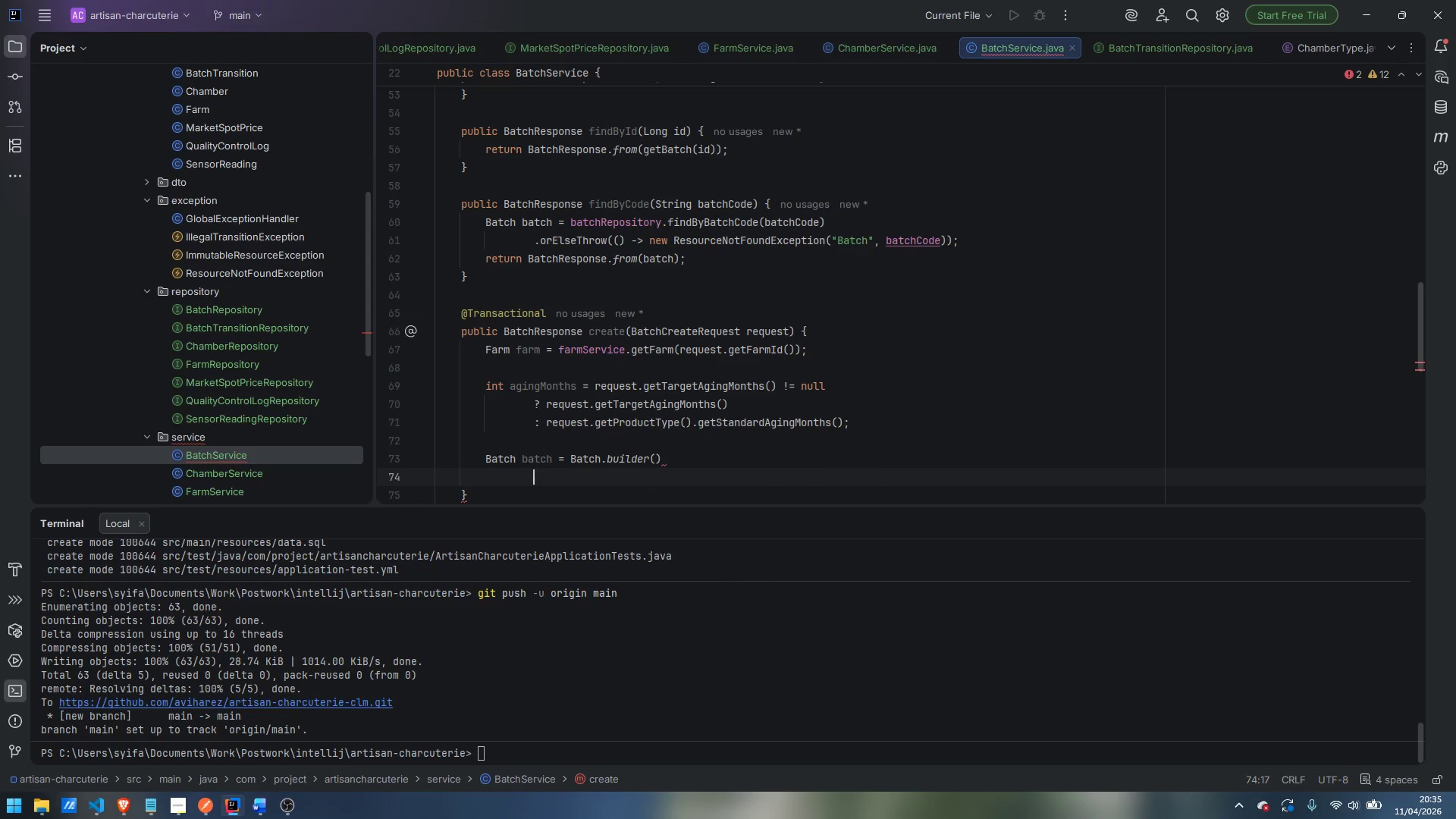 
type(.batchCode)
 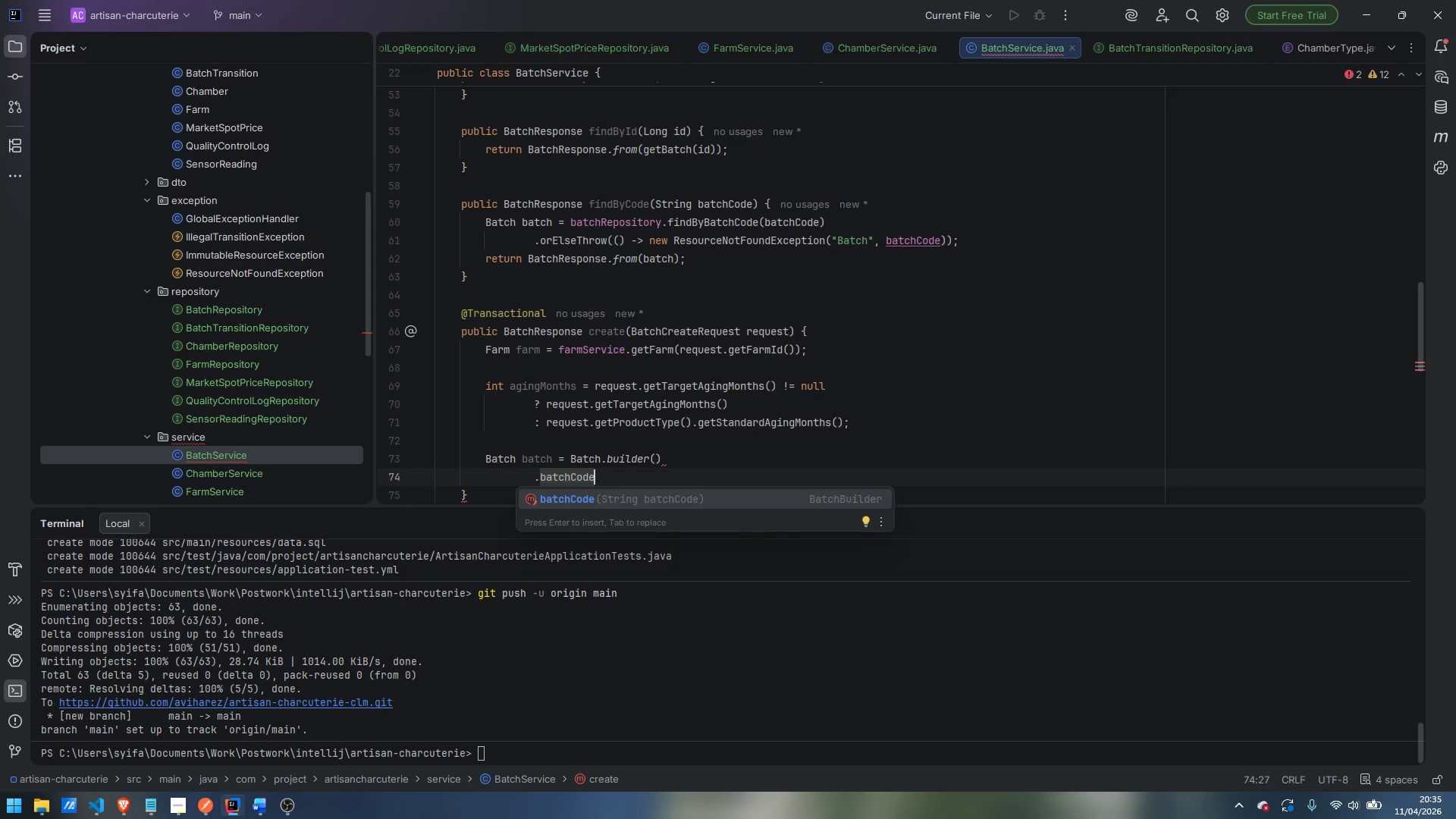 
key(Enter)
 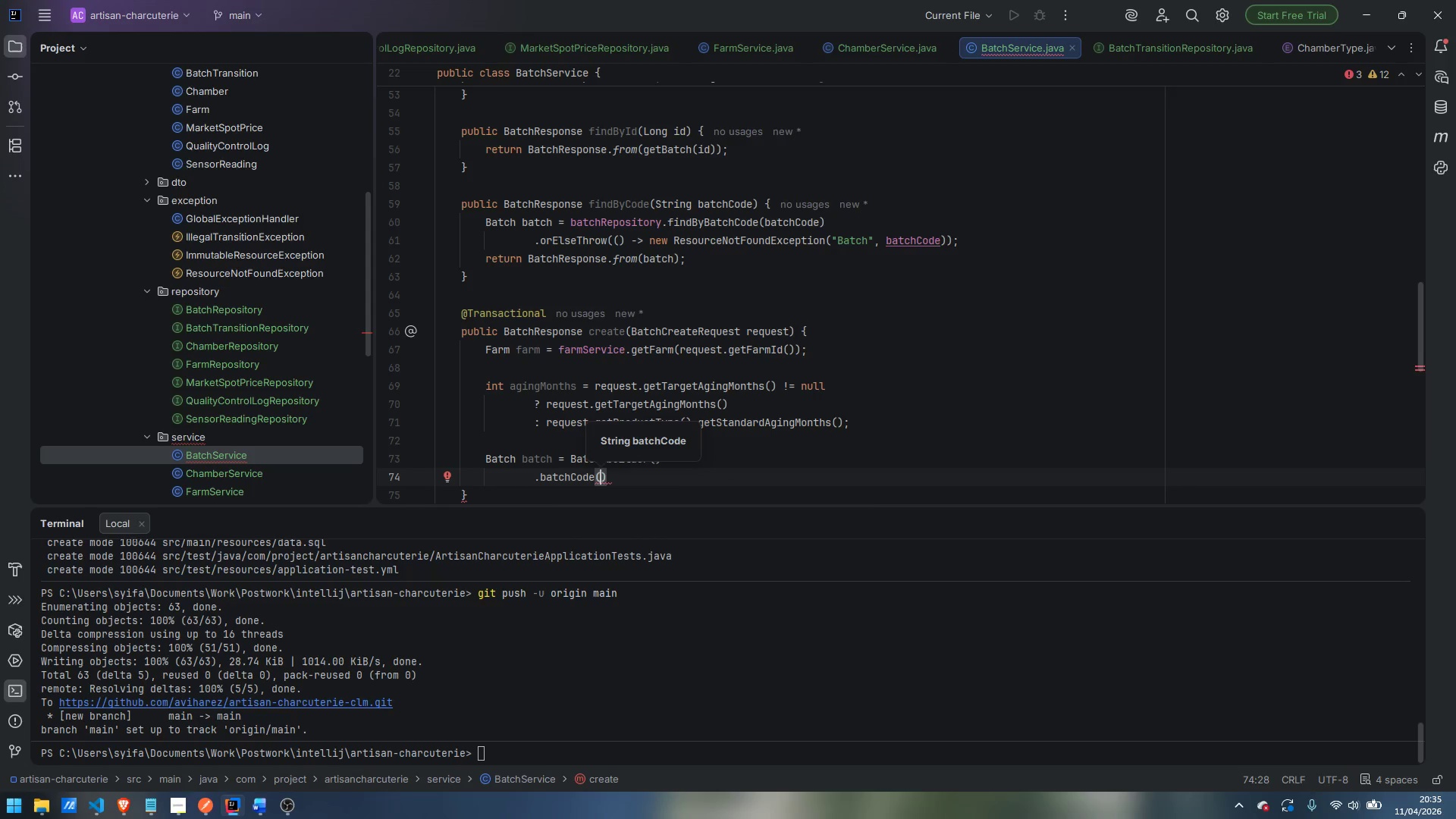 
type(generateBatchCode)
 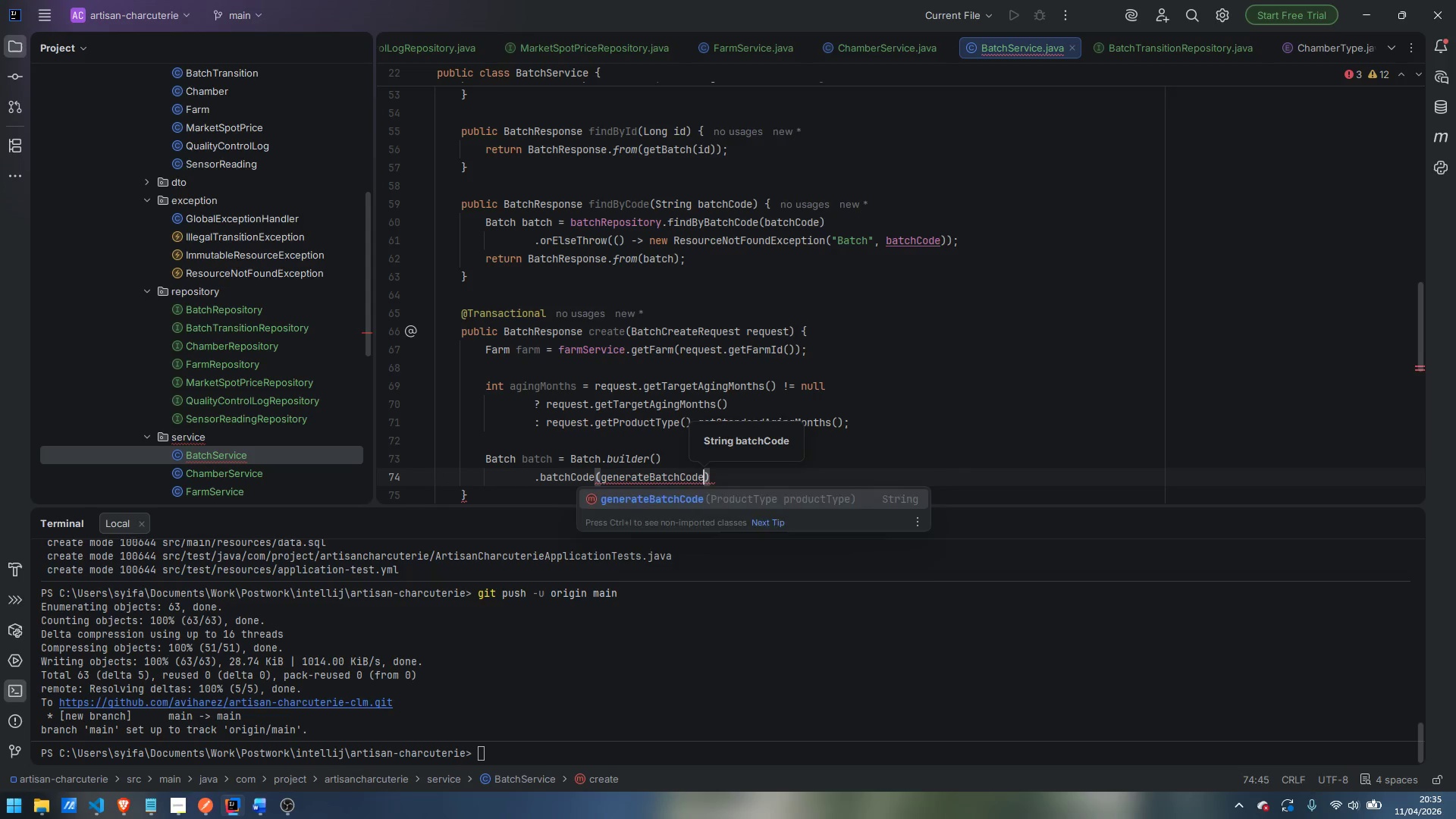 
key(Enter)
 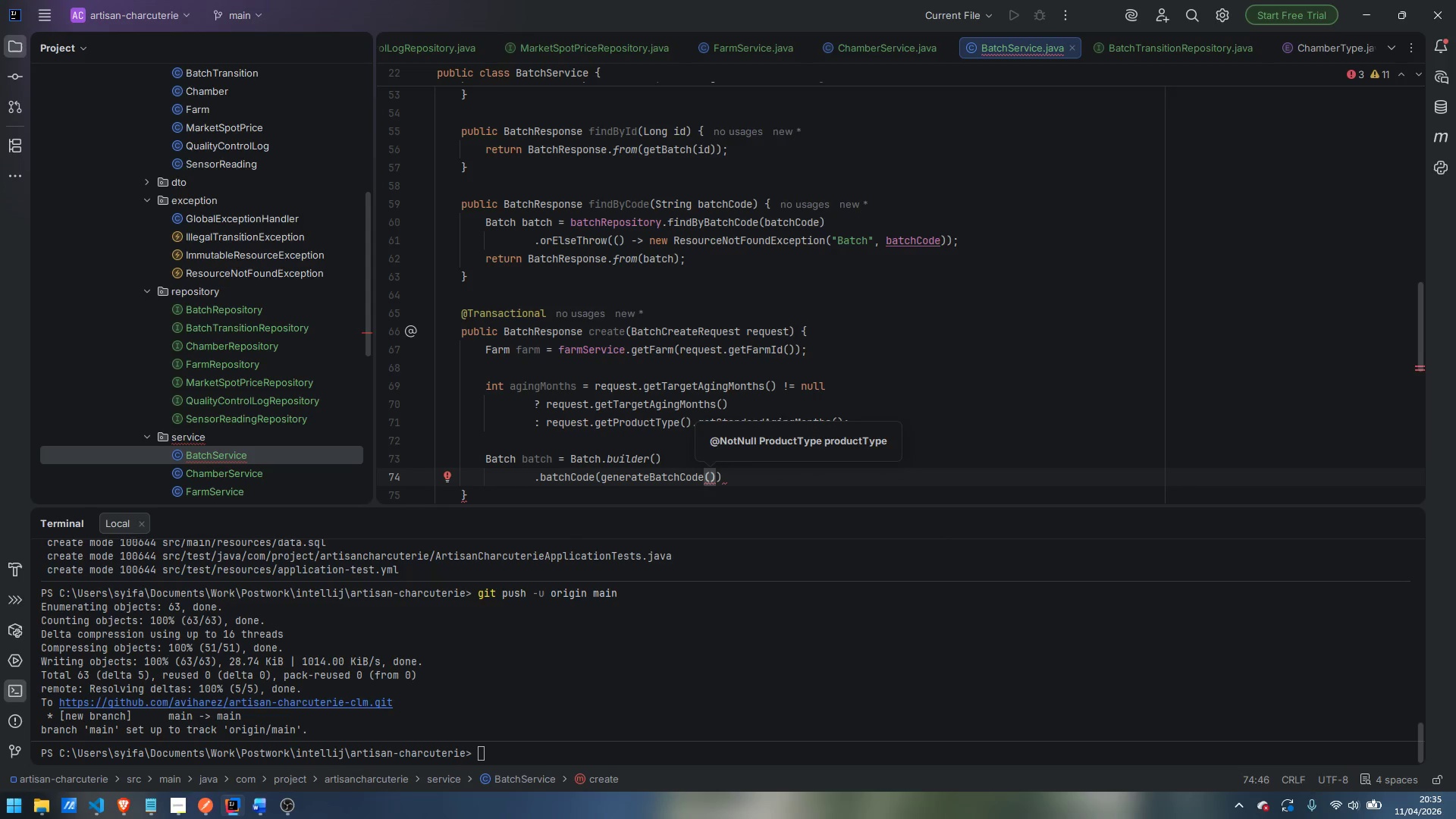 
type(request.getProi)
key(Backspace)
type(dc)
key(Backspace)
type(uctType)
 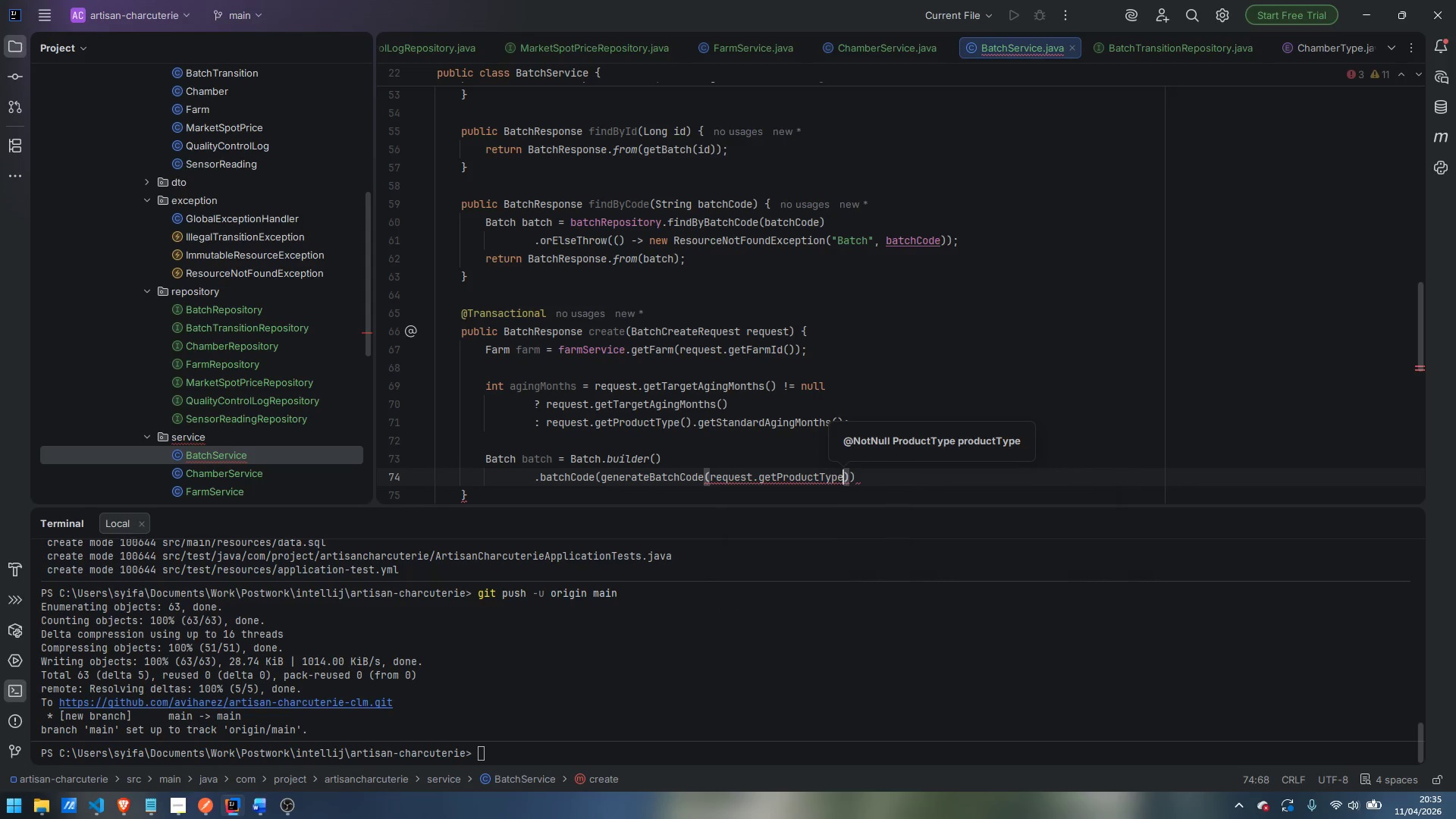 
key(Enter)
 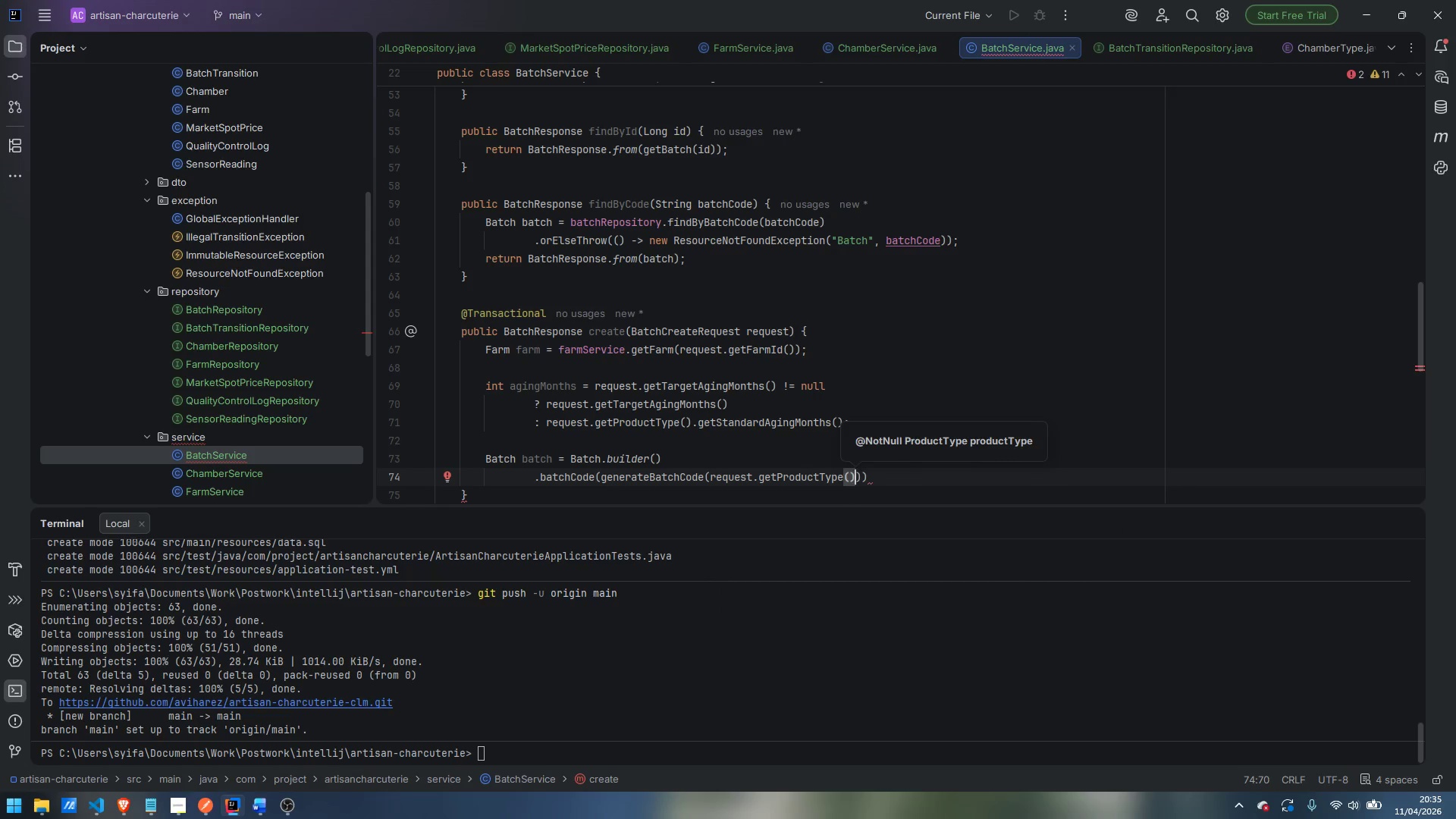 
key(ArrowRight)
 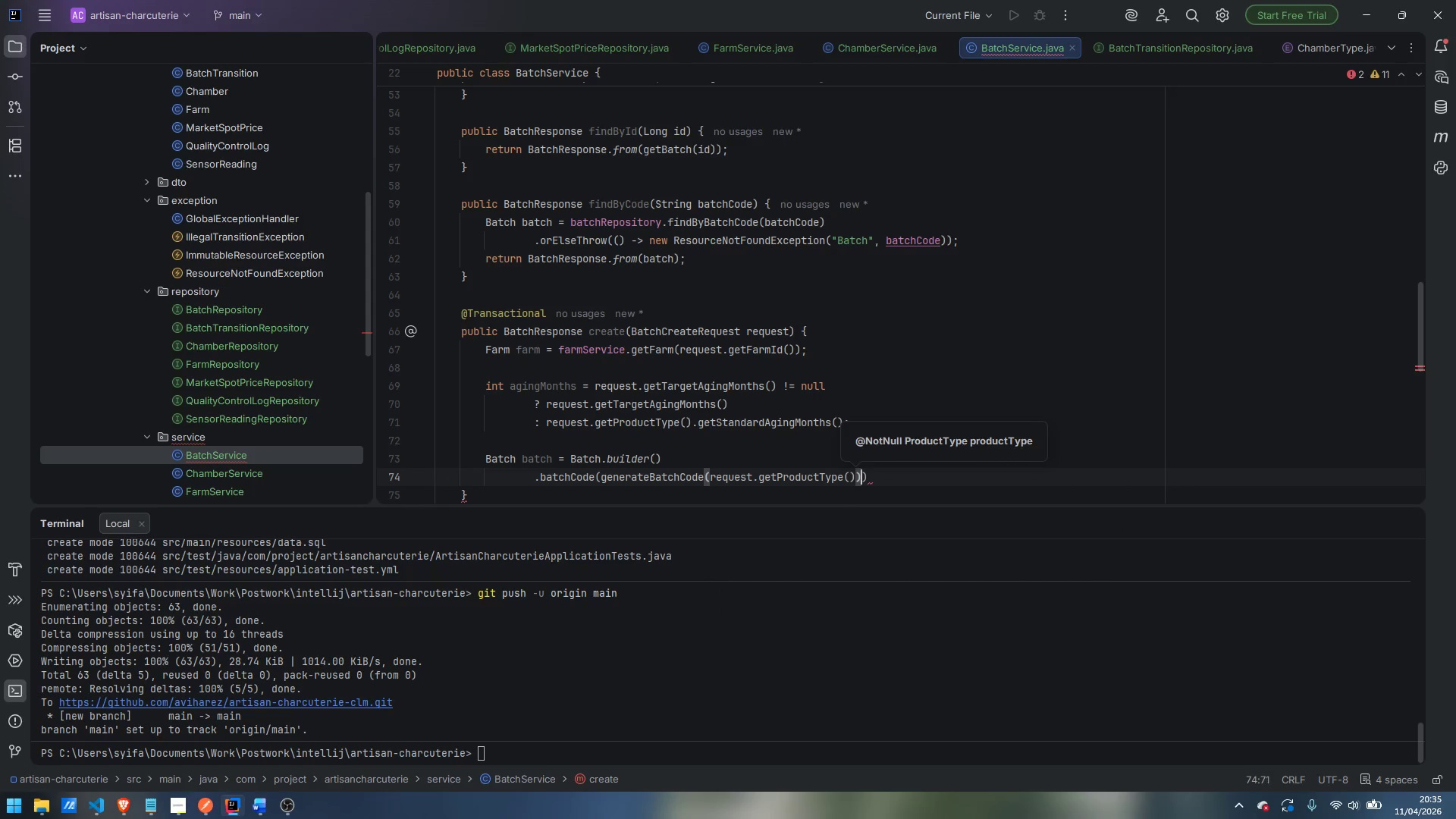 
key(ArrowRight)
 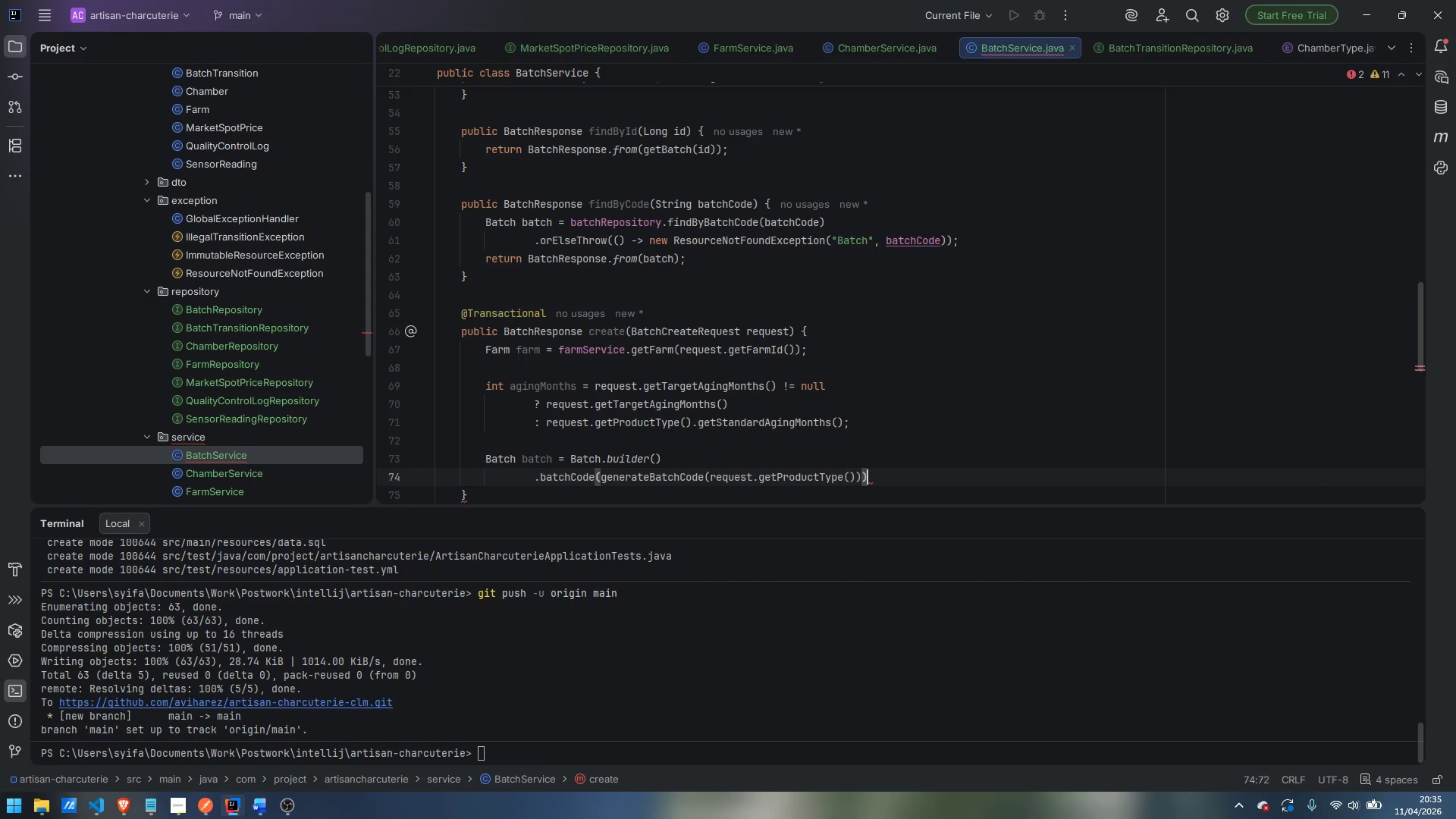 
key(Enter)
 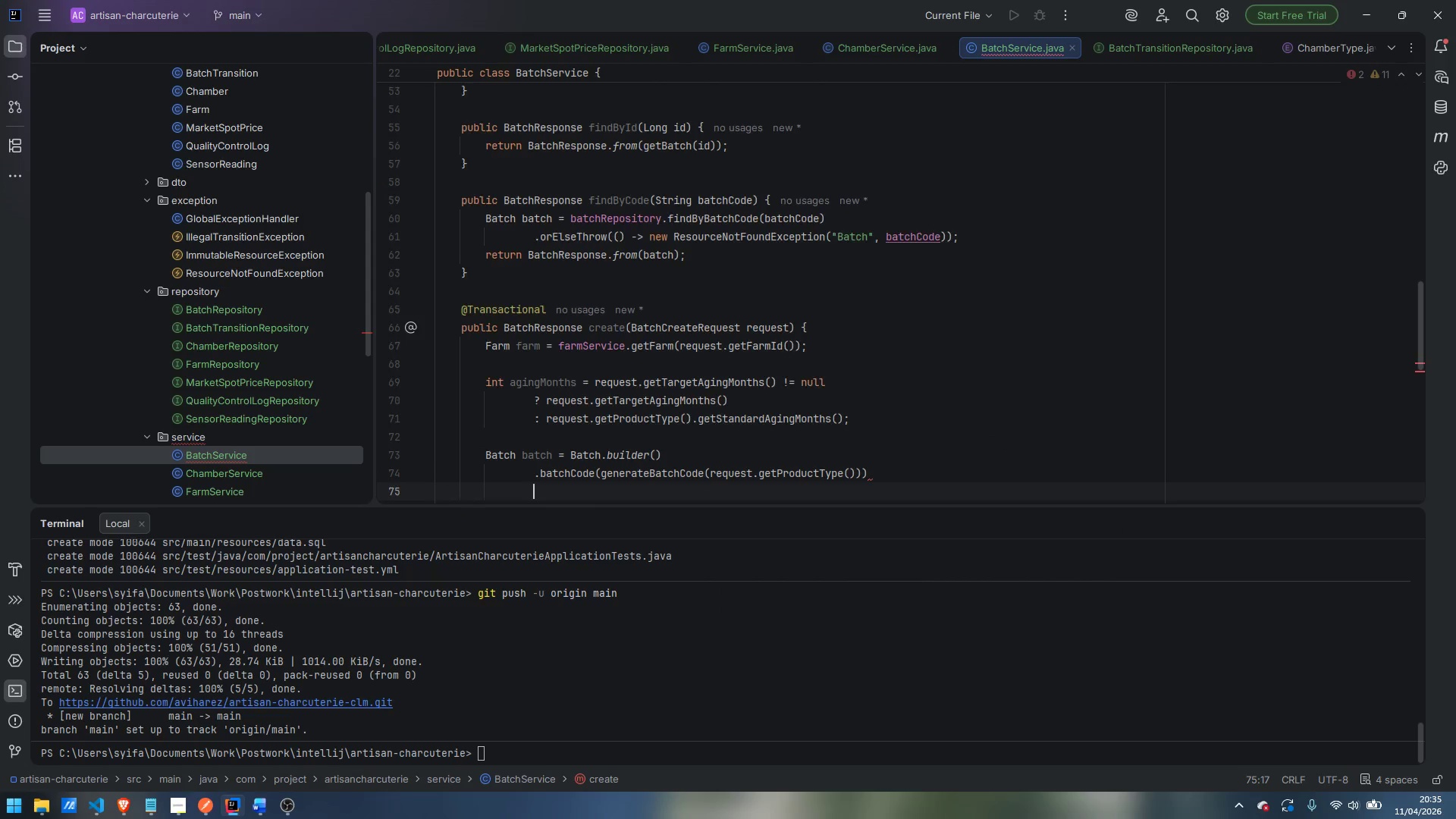 
type(.farm)
 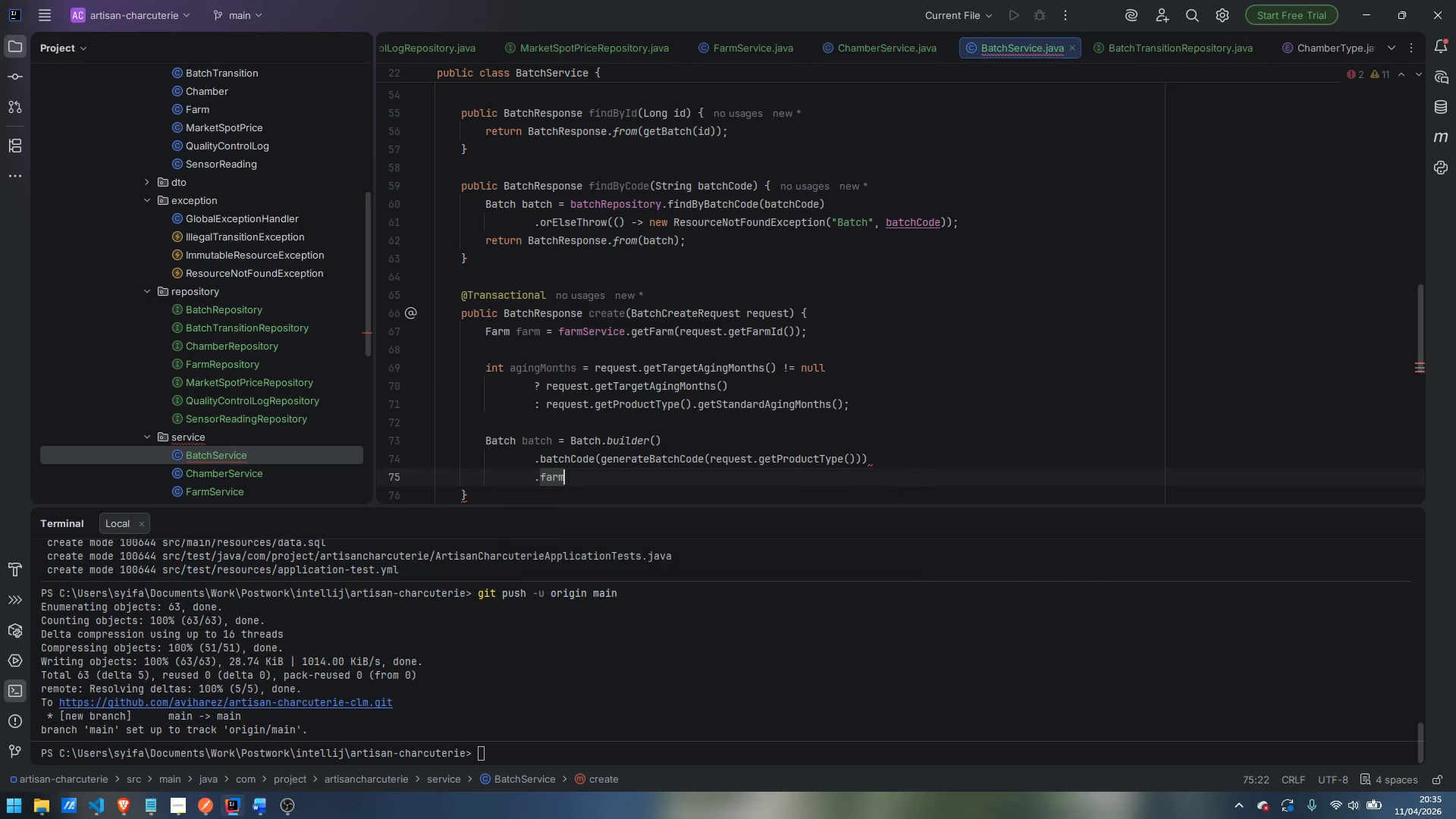 
key(Enter)
 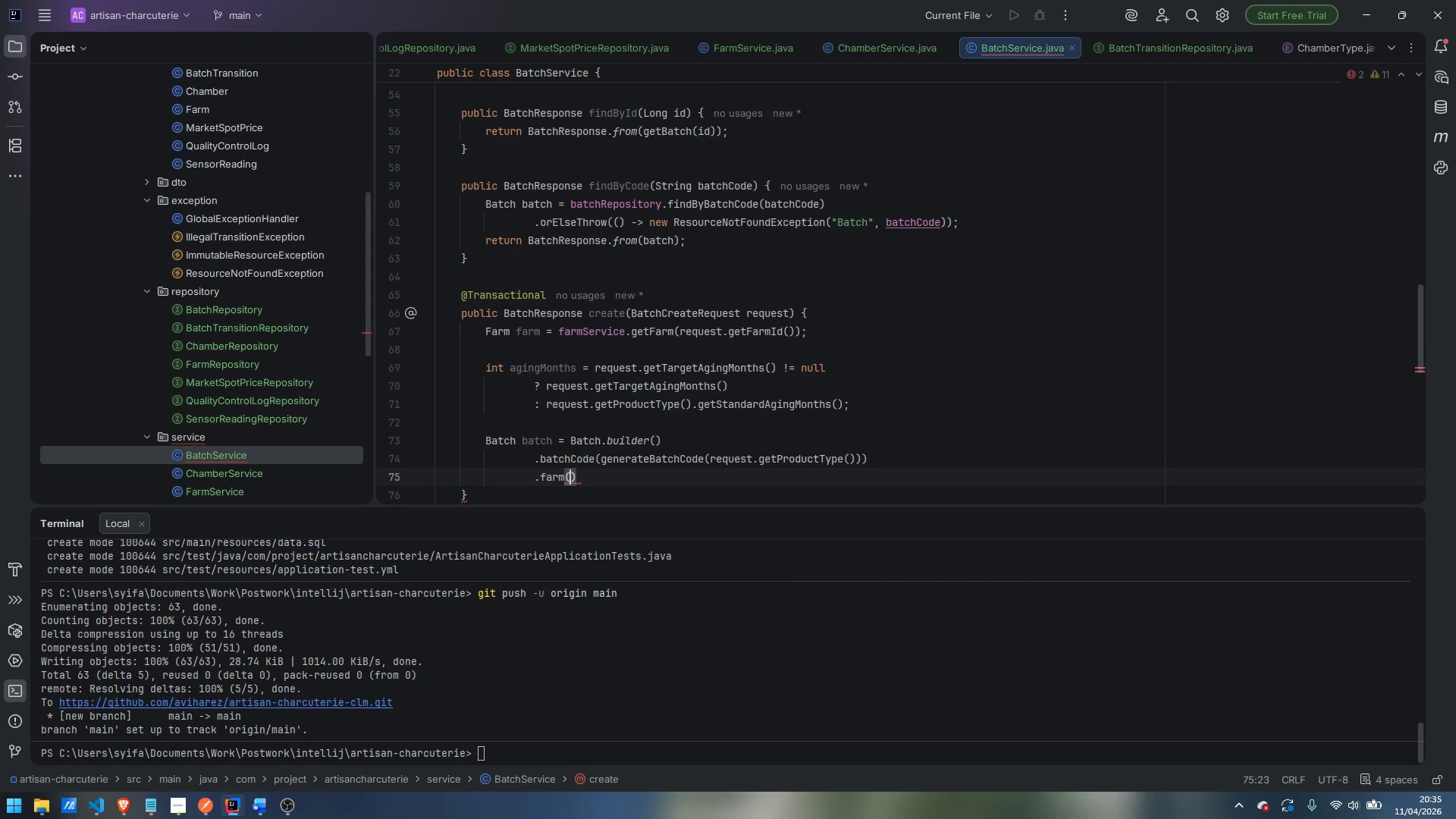 
type(farm)
 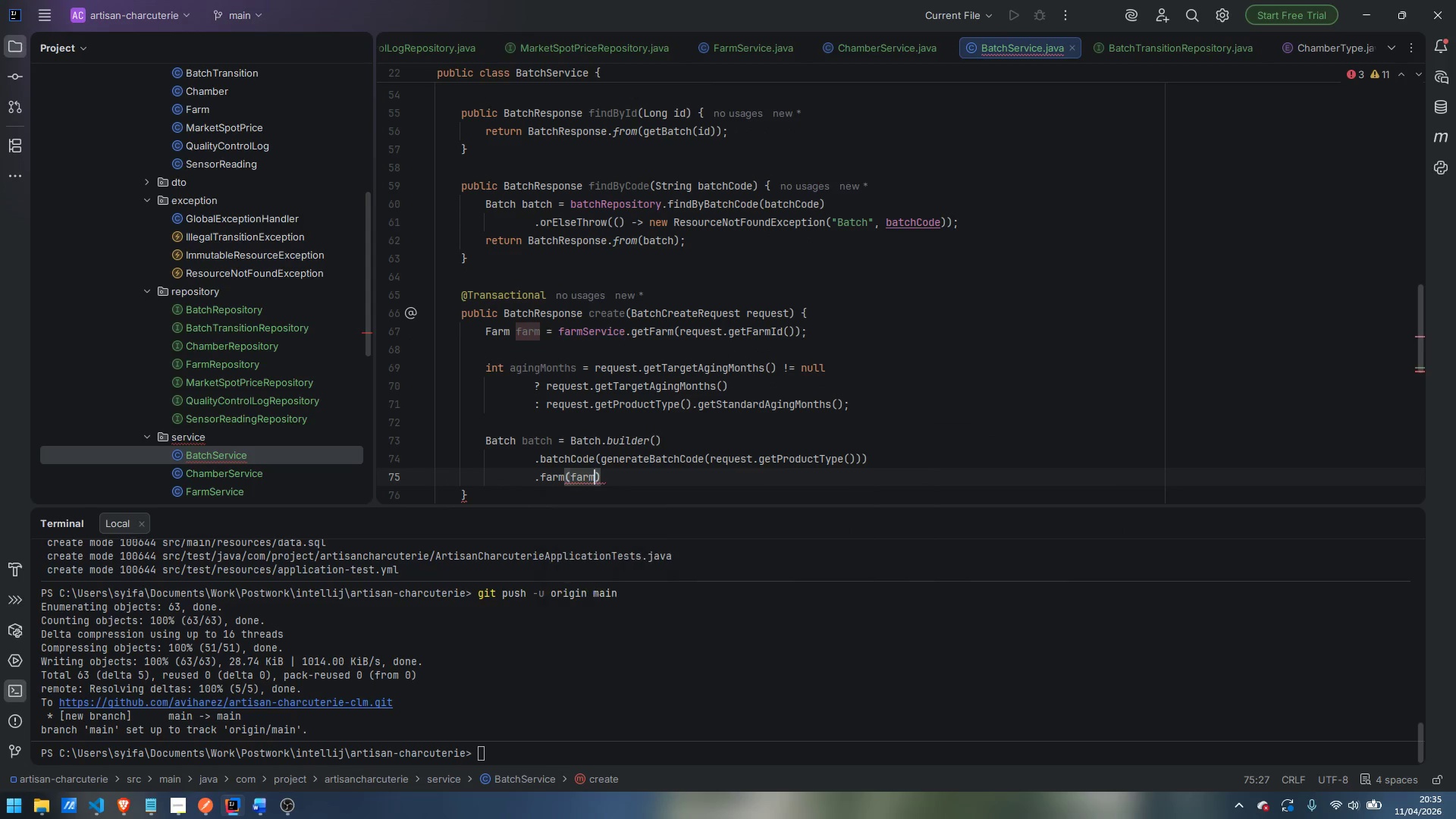 
key(Enter)
 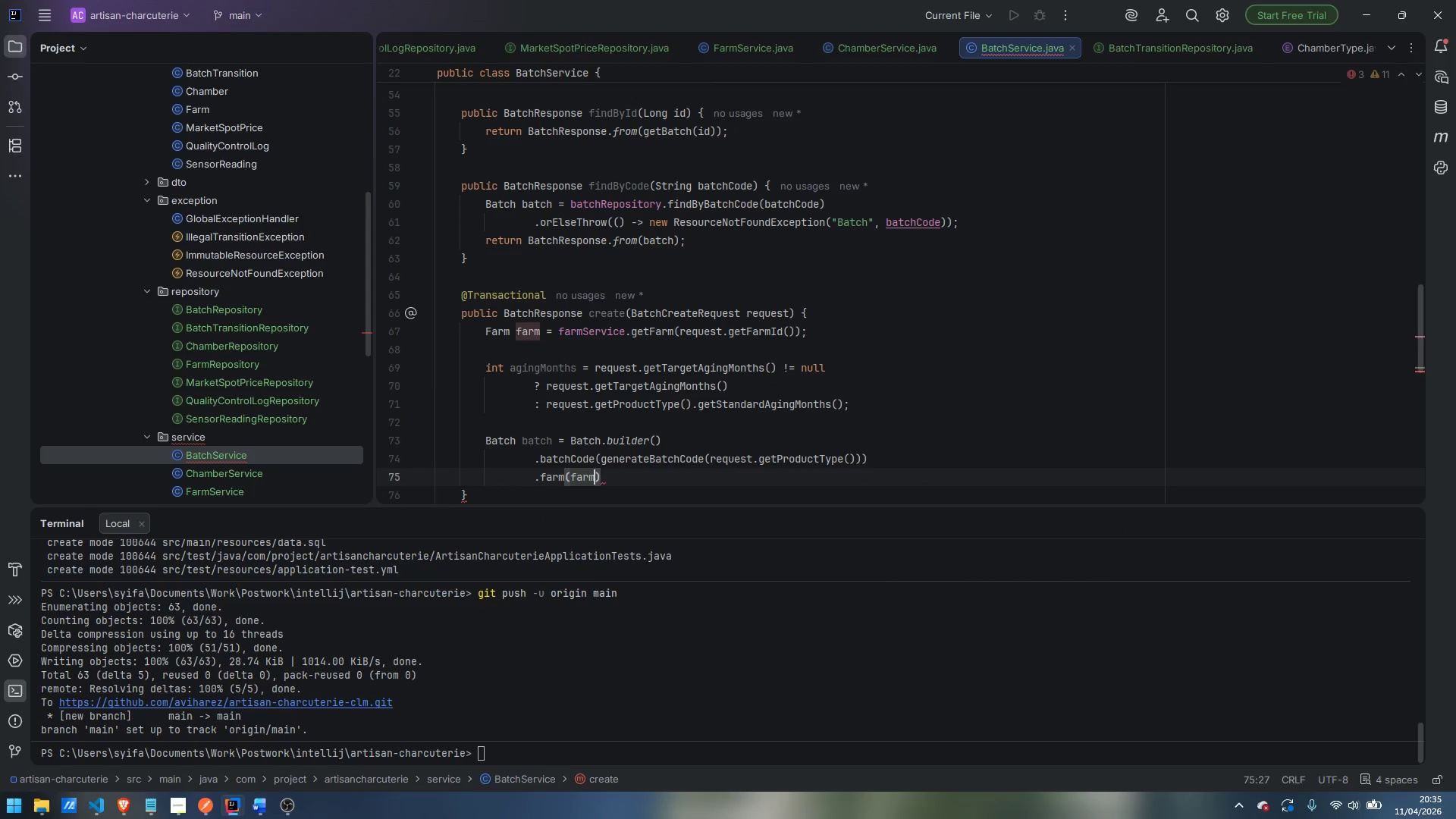 
key(ArrowRight)
 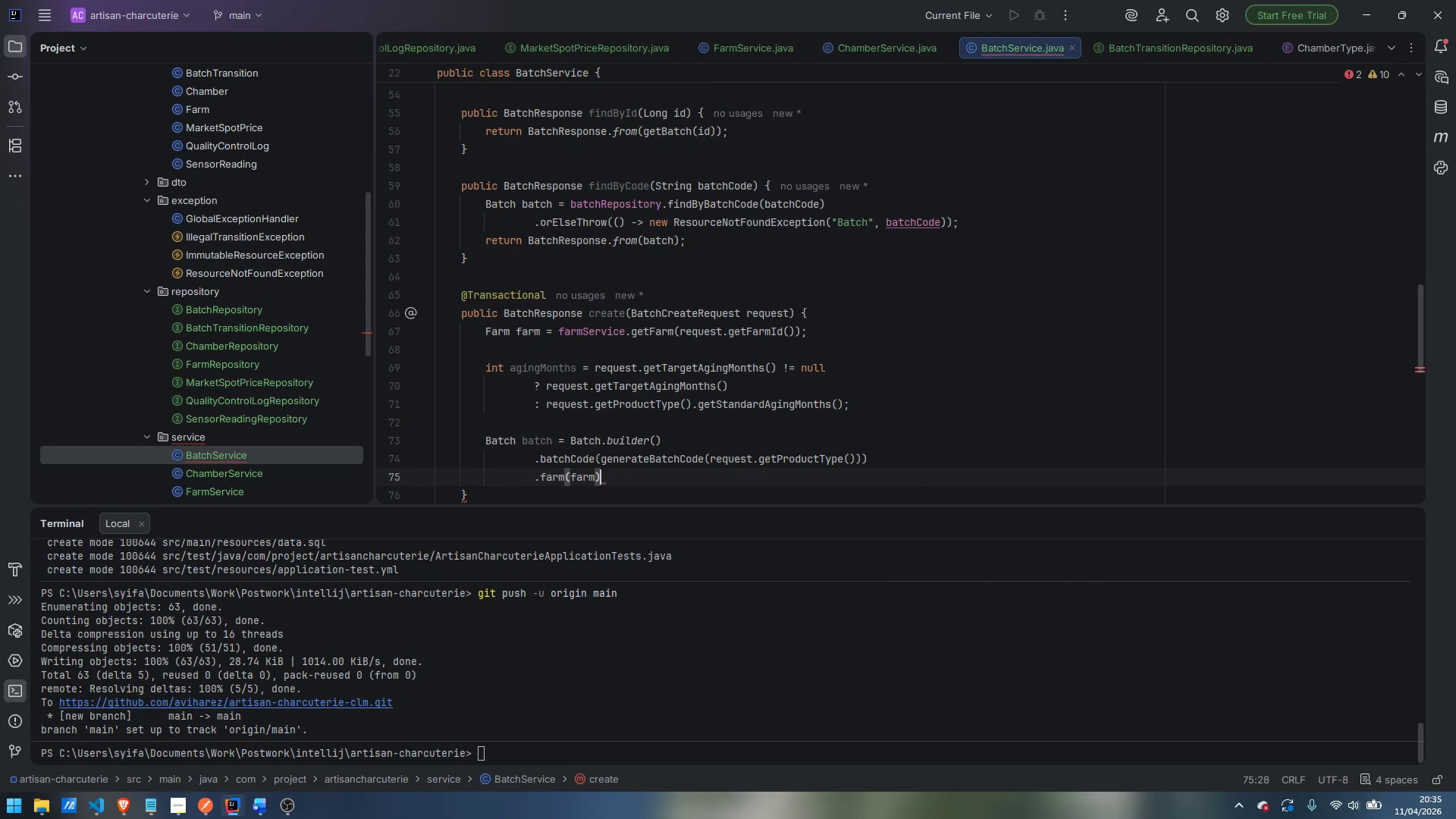 
key(Enter)
 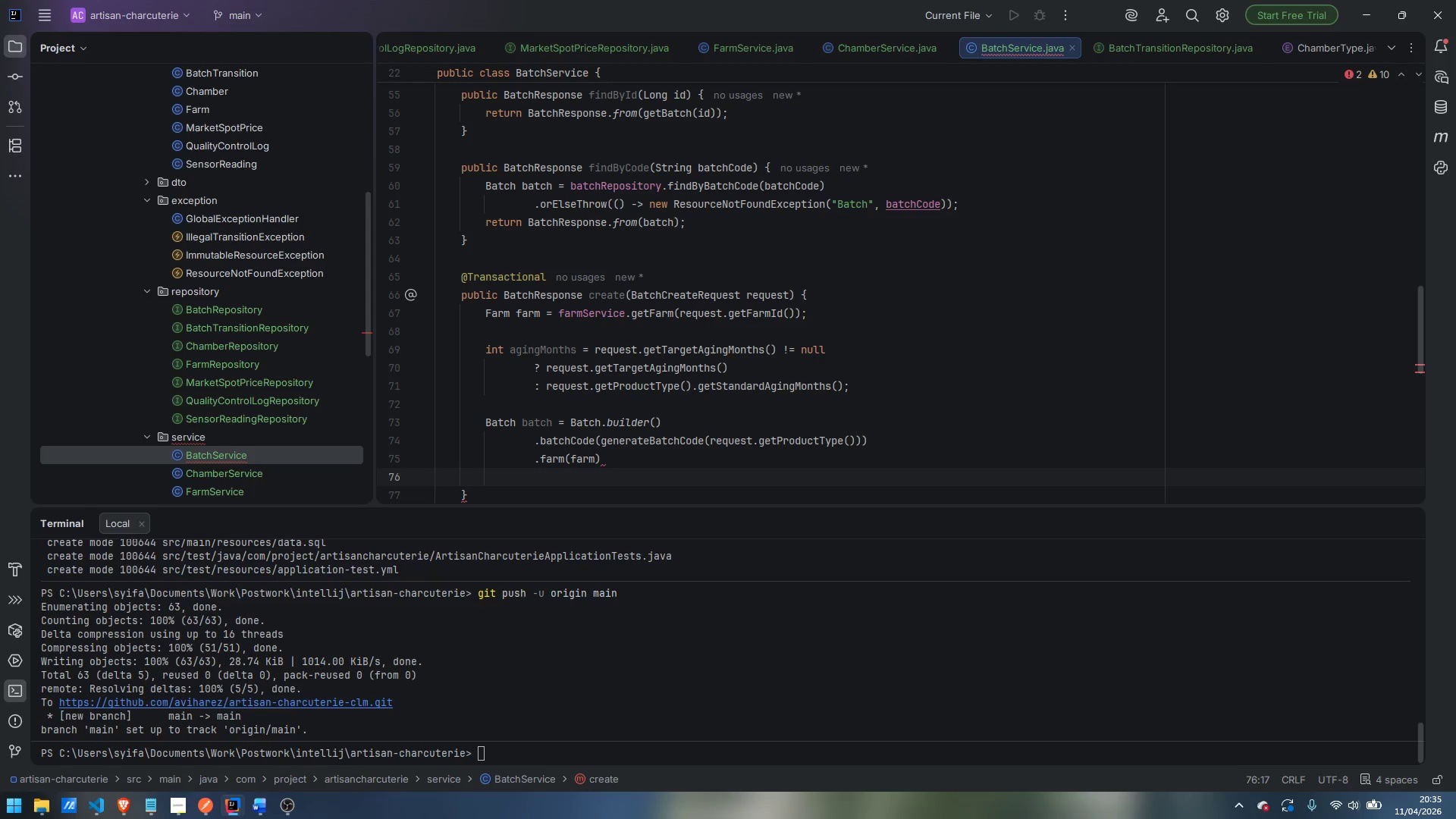 
type(.productType)
 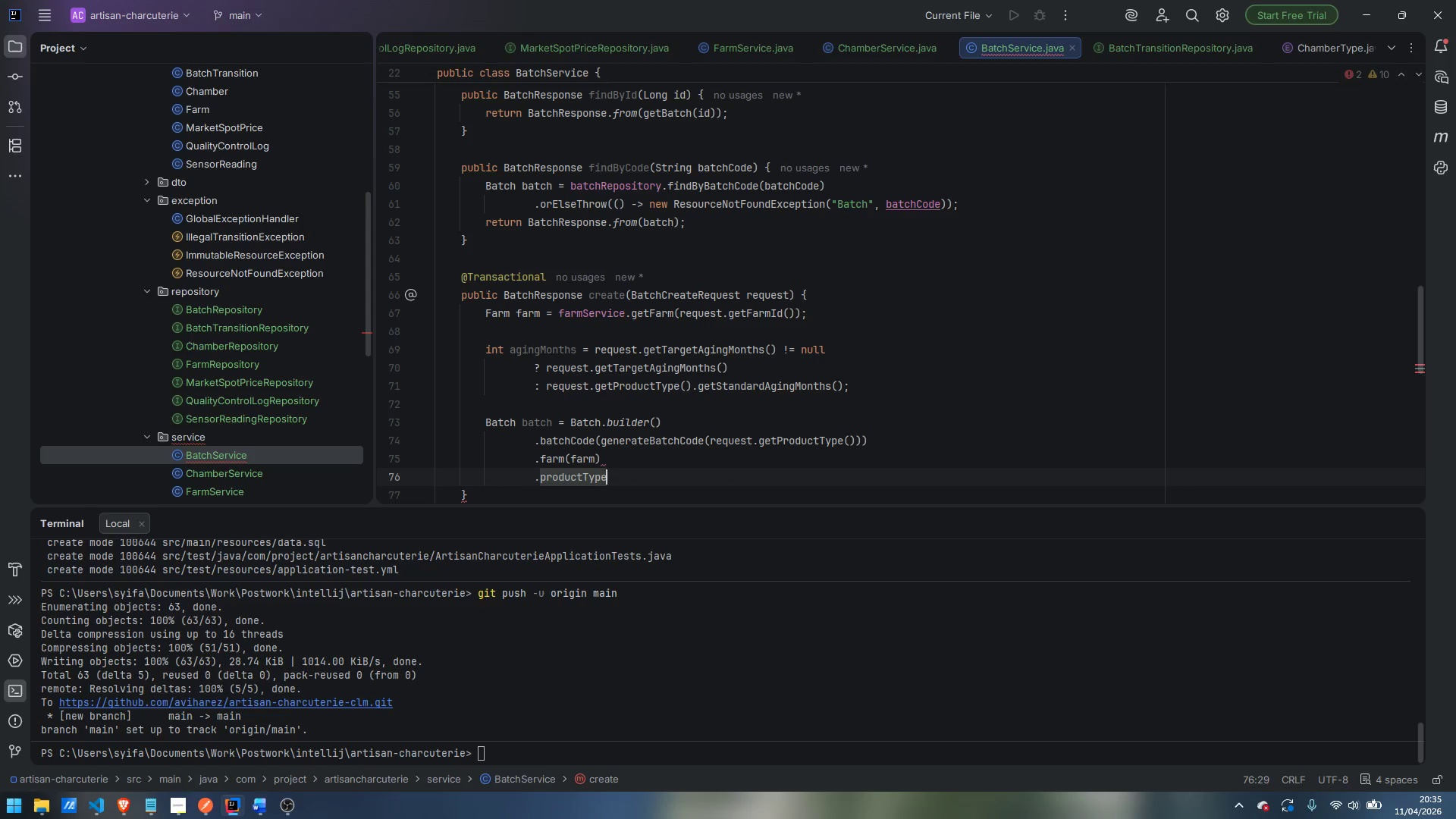 
key(Enter)
 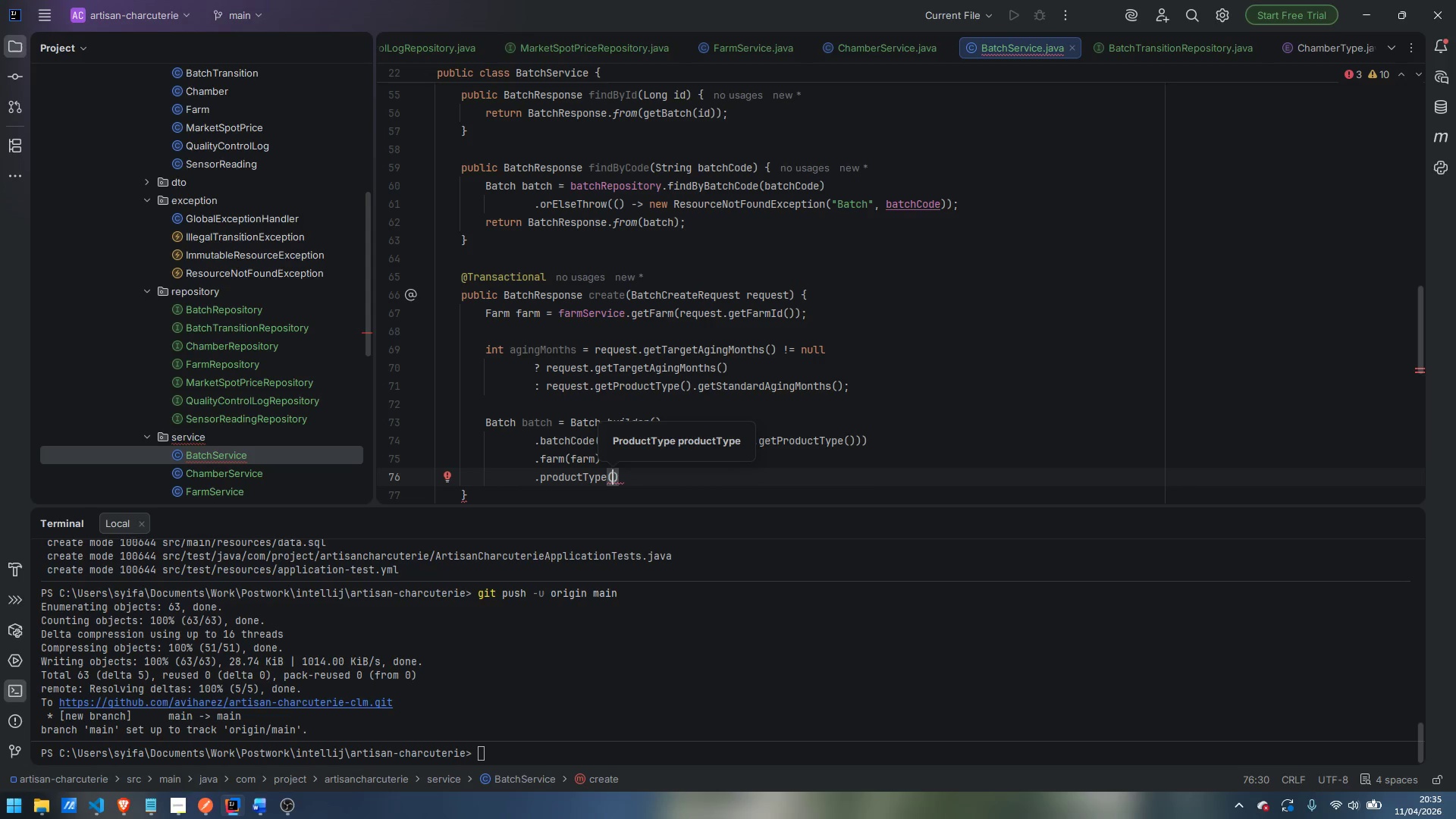 
type(request.getProductType)
 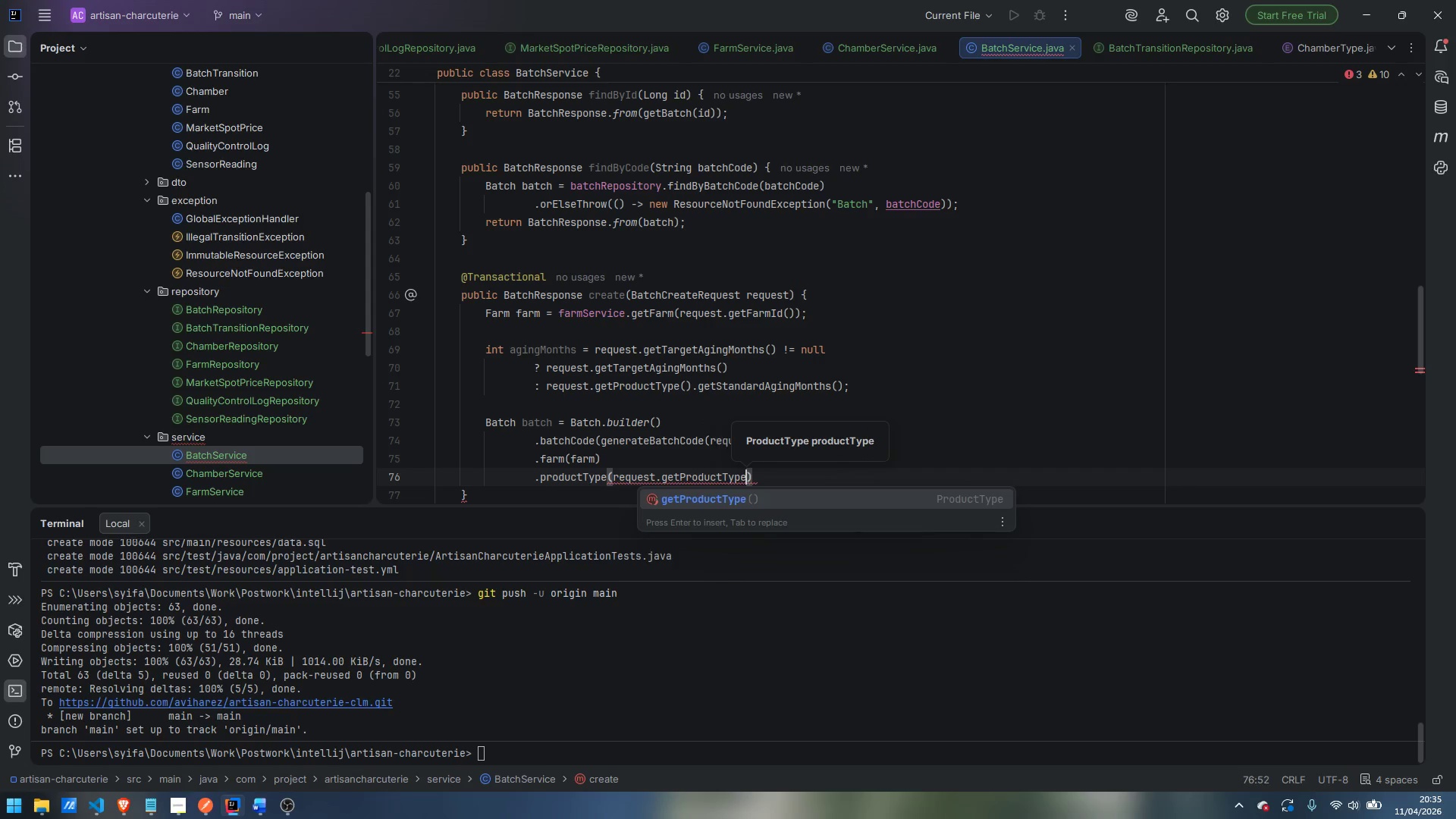 
key(Enter)
 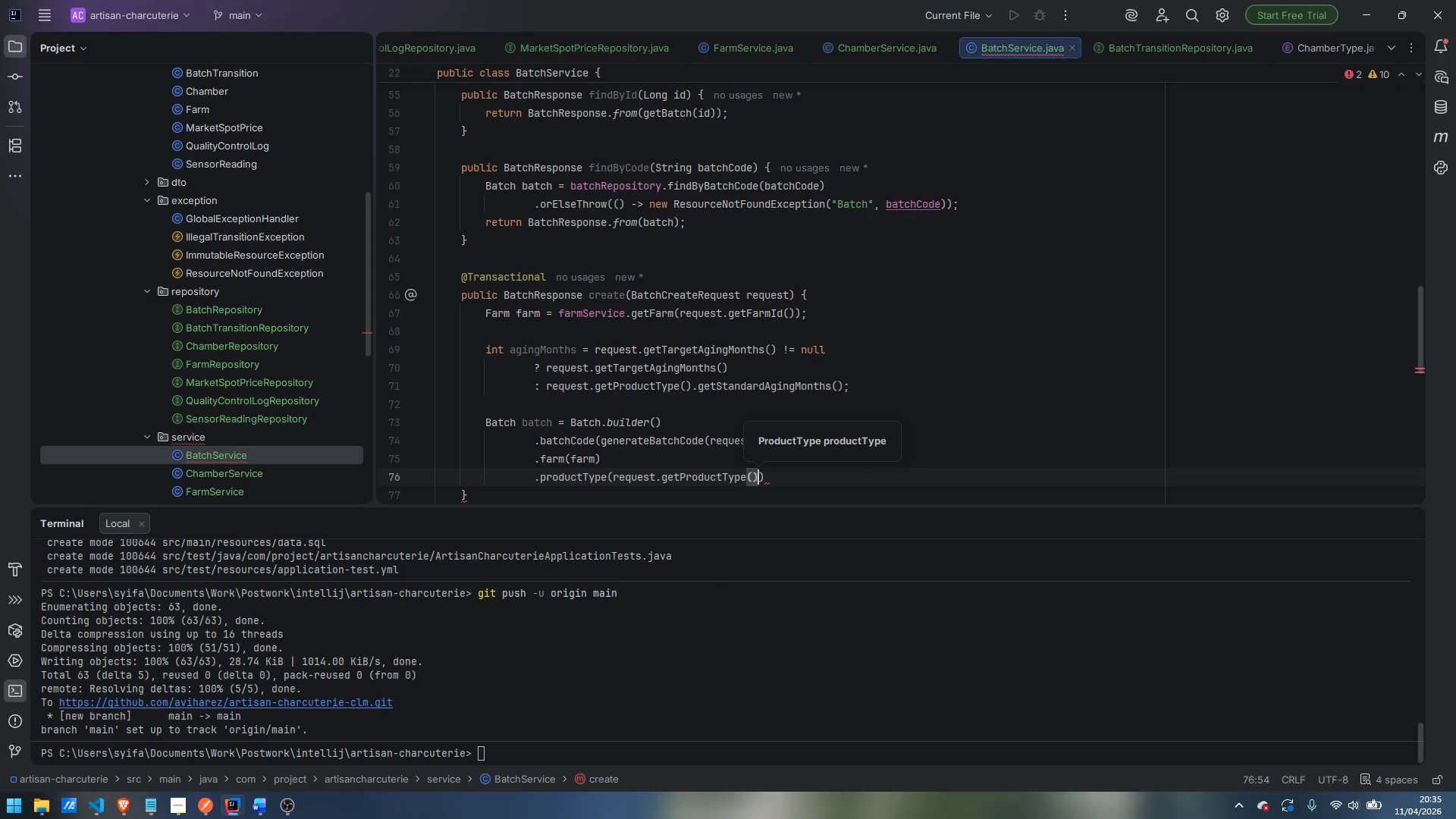 
key(ArrowRight)
 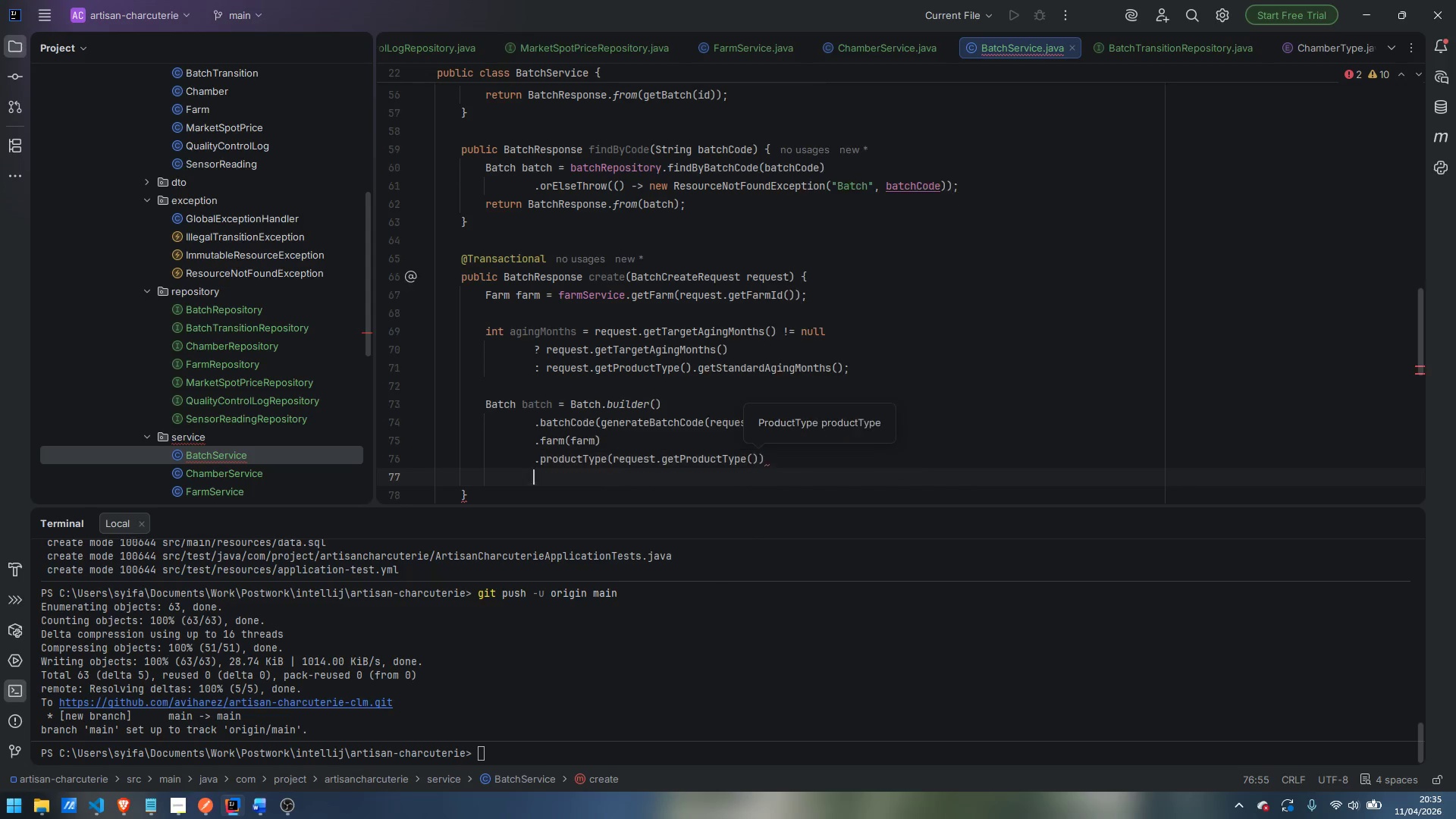 
key(Enter)
 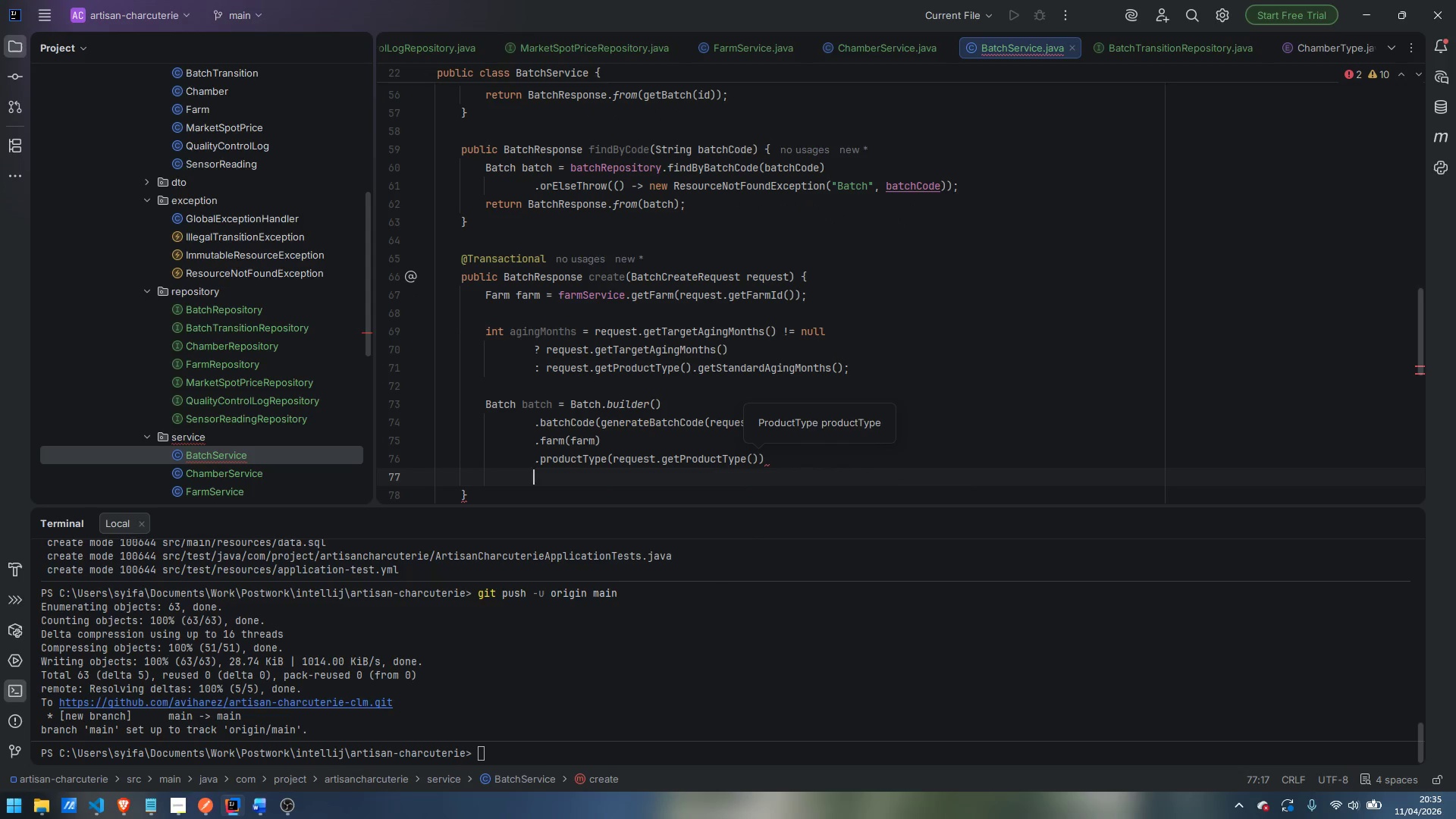 
key(Period)
 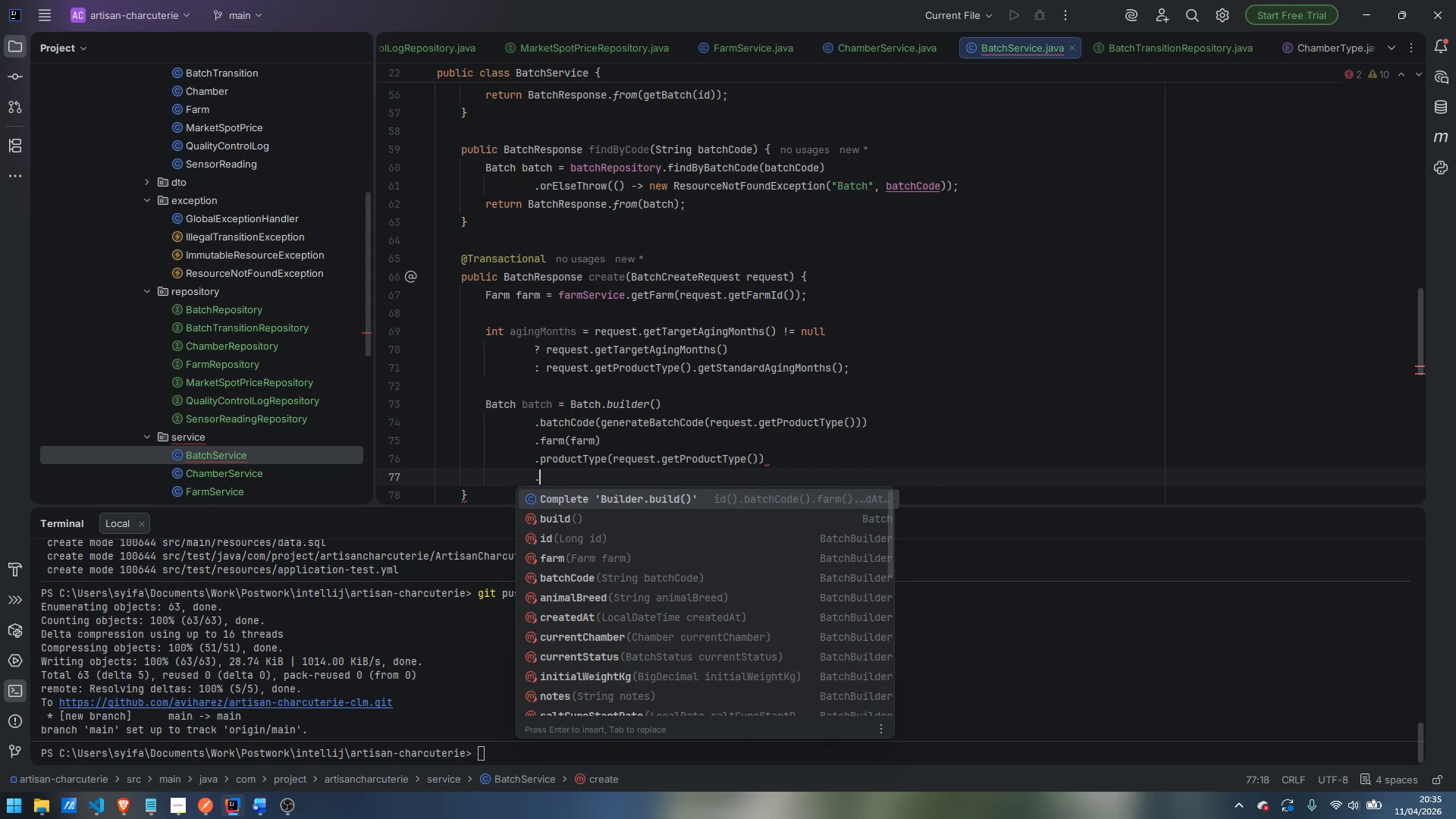 
wait(9.56)
 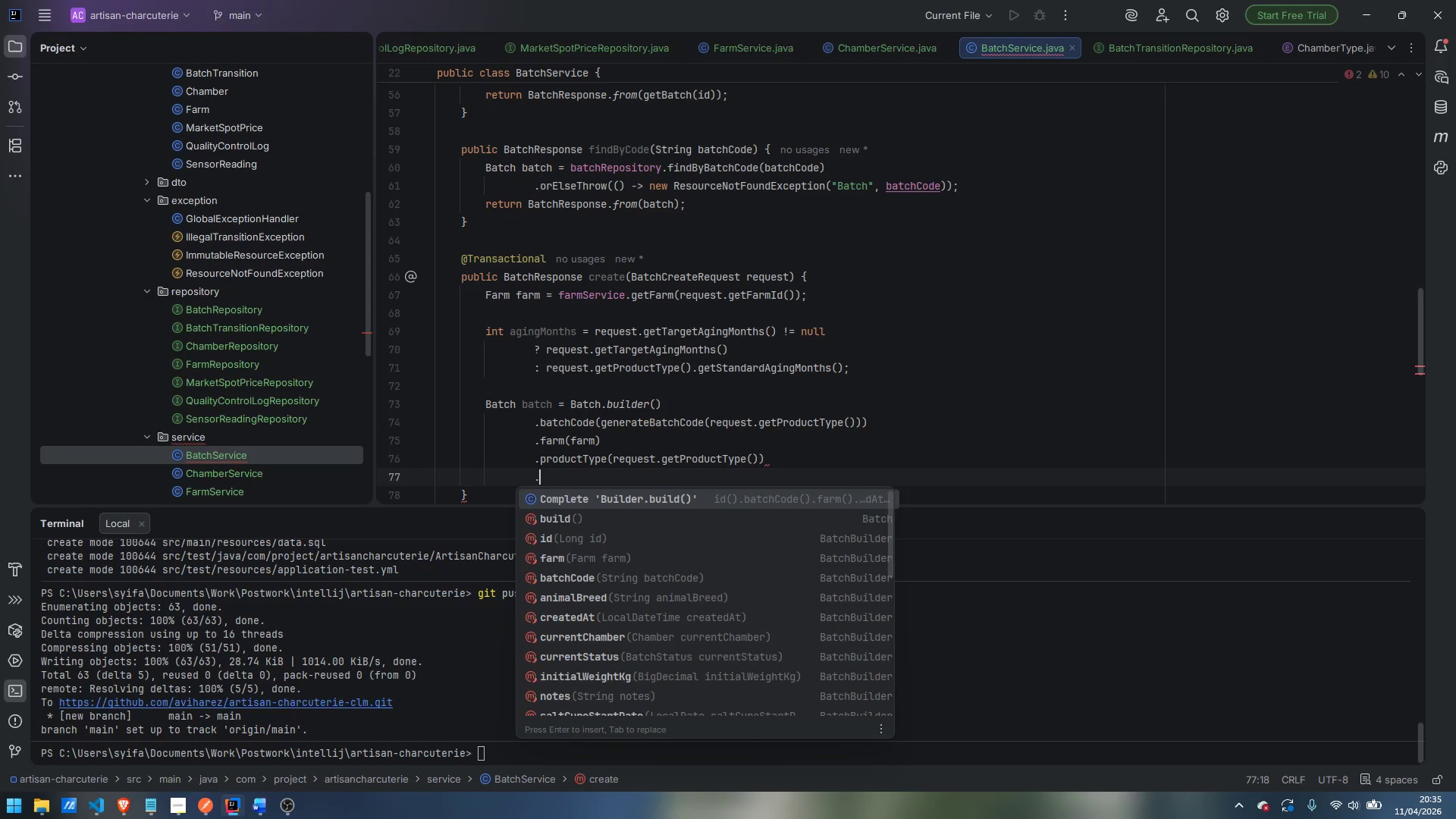 
type(animalBreed)
 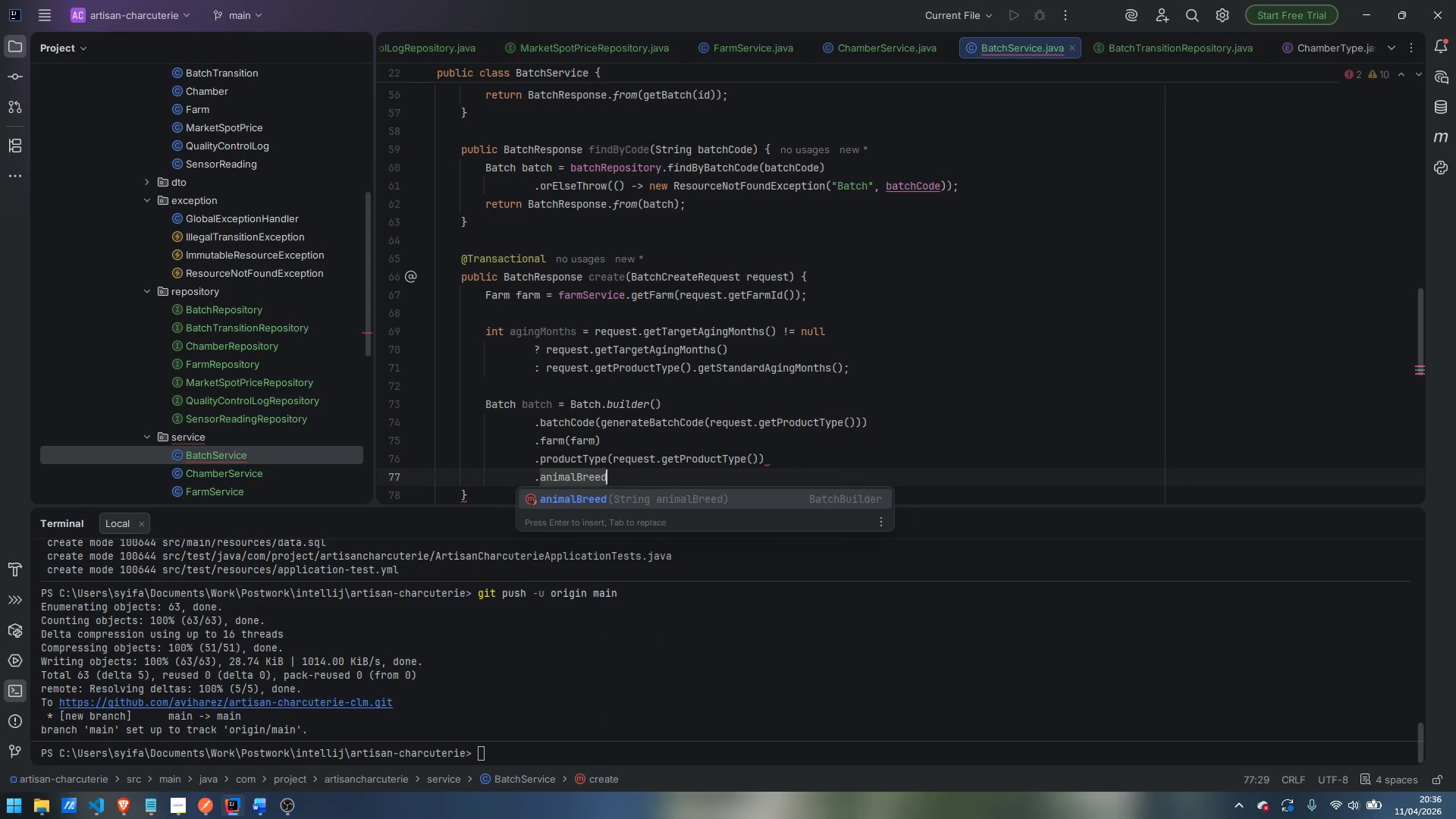 
key(Enter)
 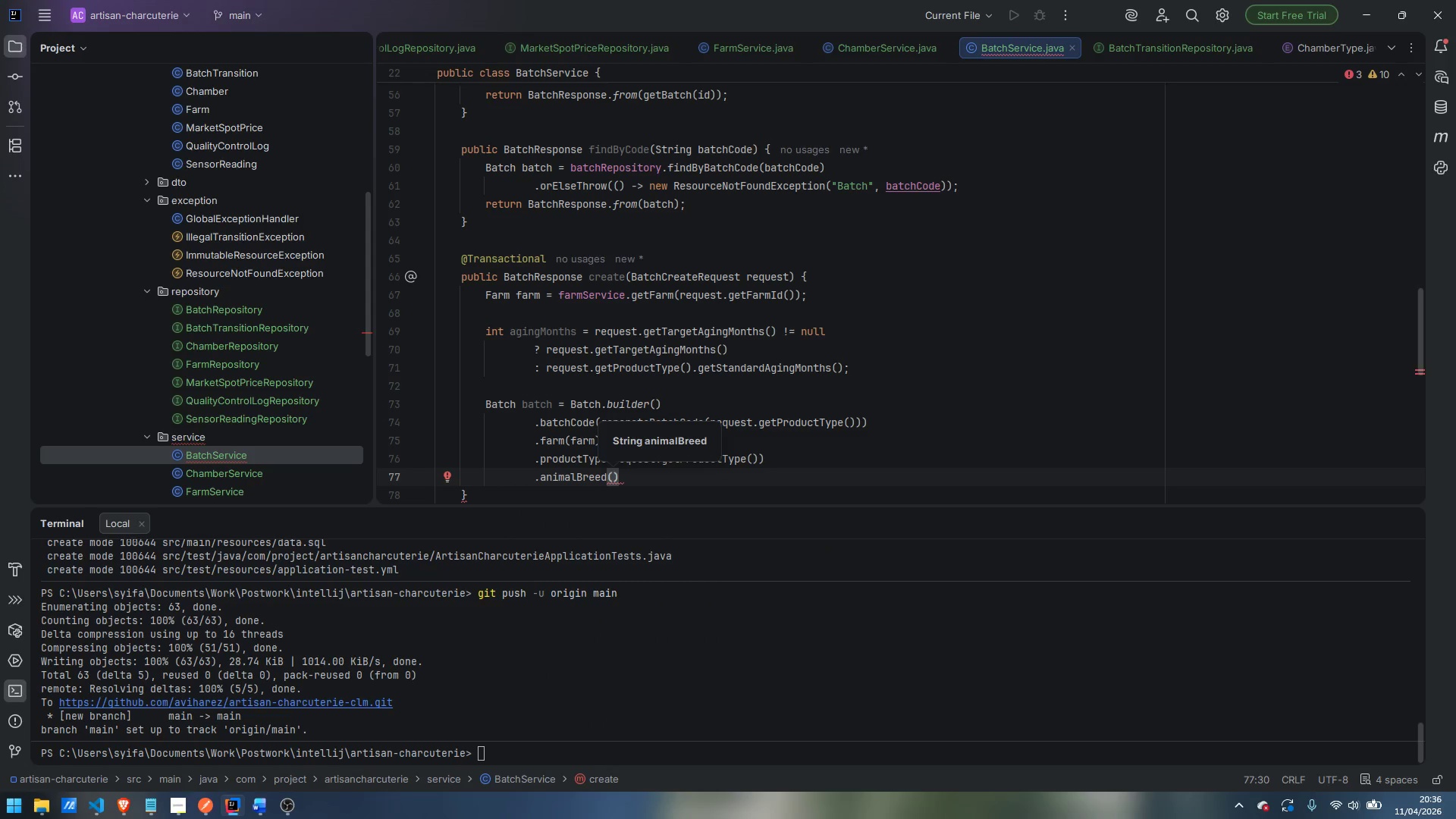 
type(request.getIni)
 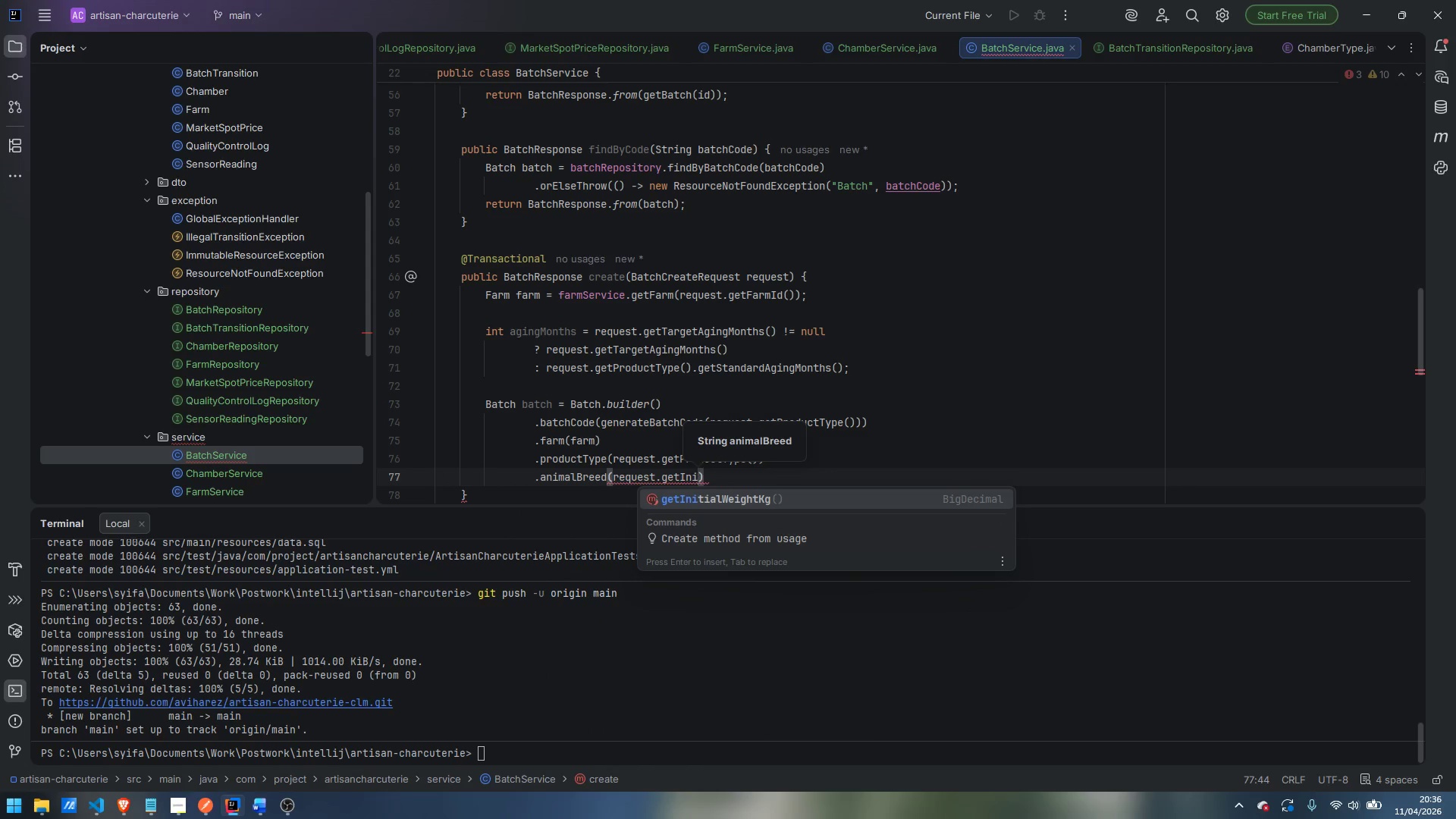 
key(Control+ControlLeft)
 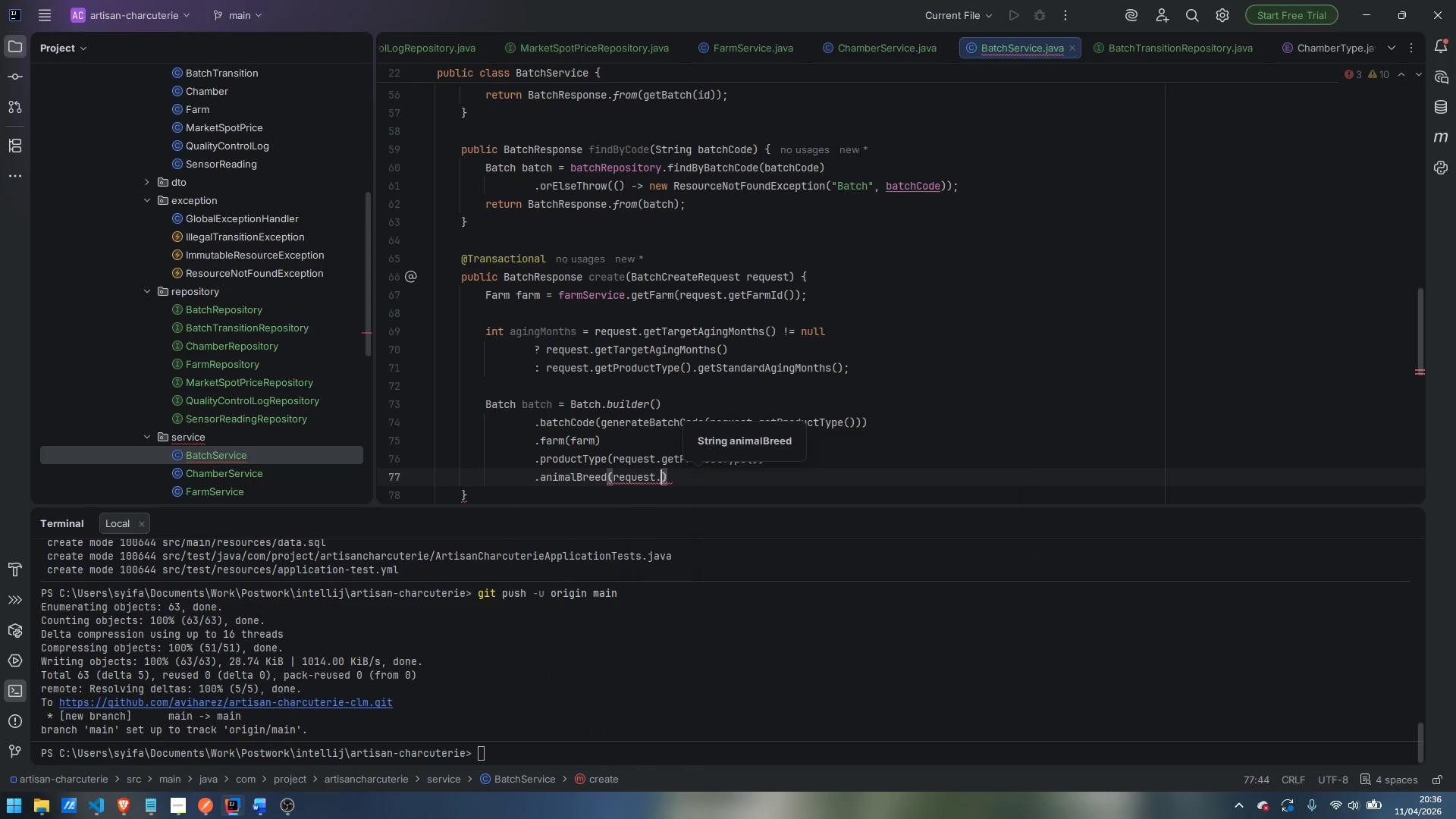 
key(Control+Backspace)
 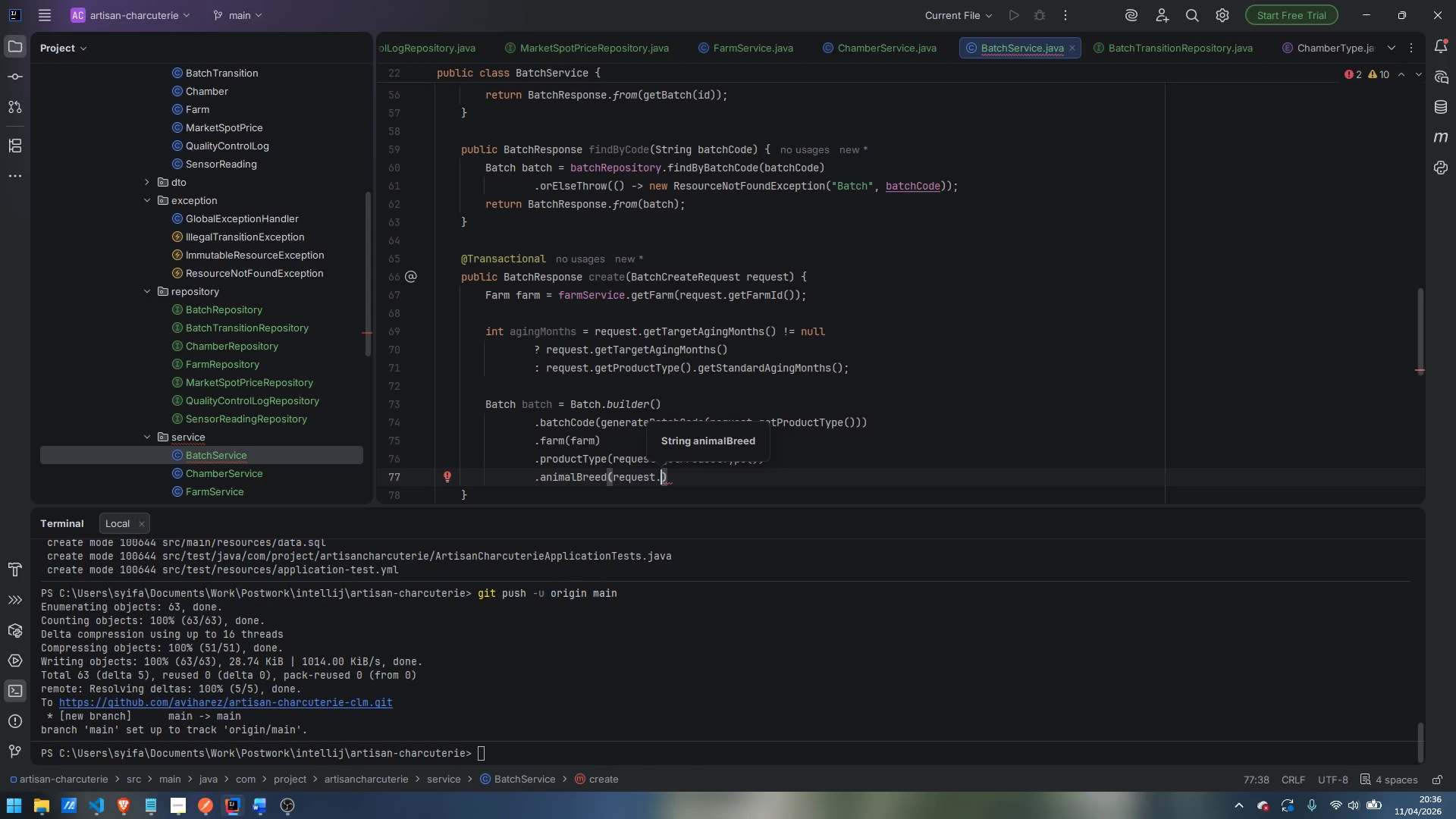 
type(ani)
key(Backspace)
key(Backspace)
type(g)
key(Backspace)
key(Backspace)
type(getAnimalBreed)
 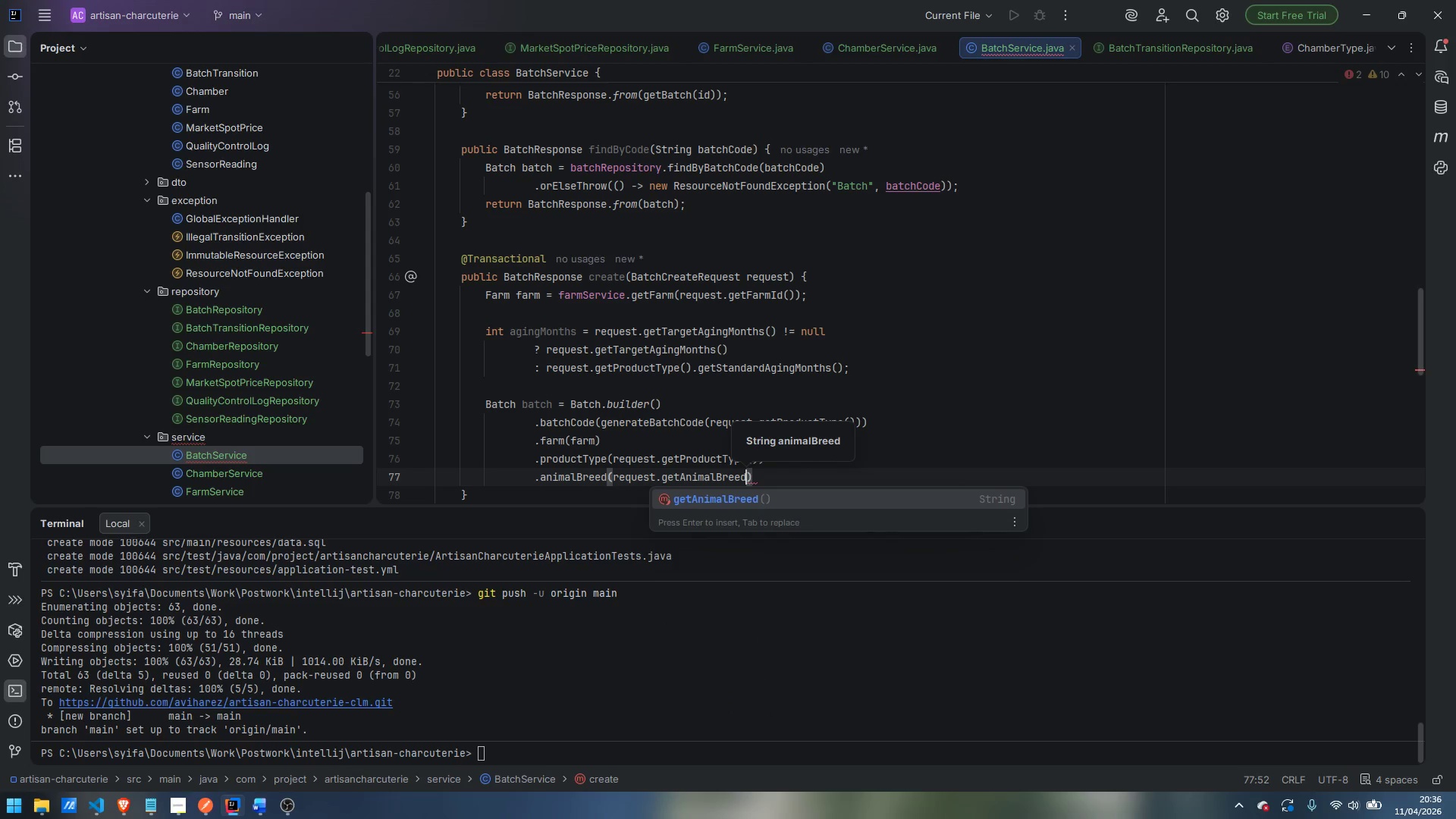 
key(Enter)
 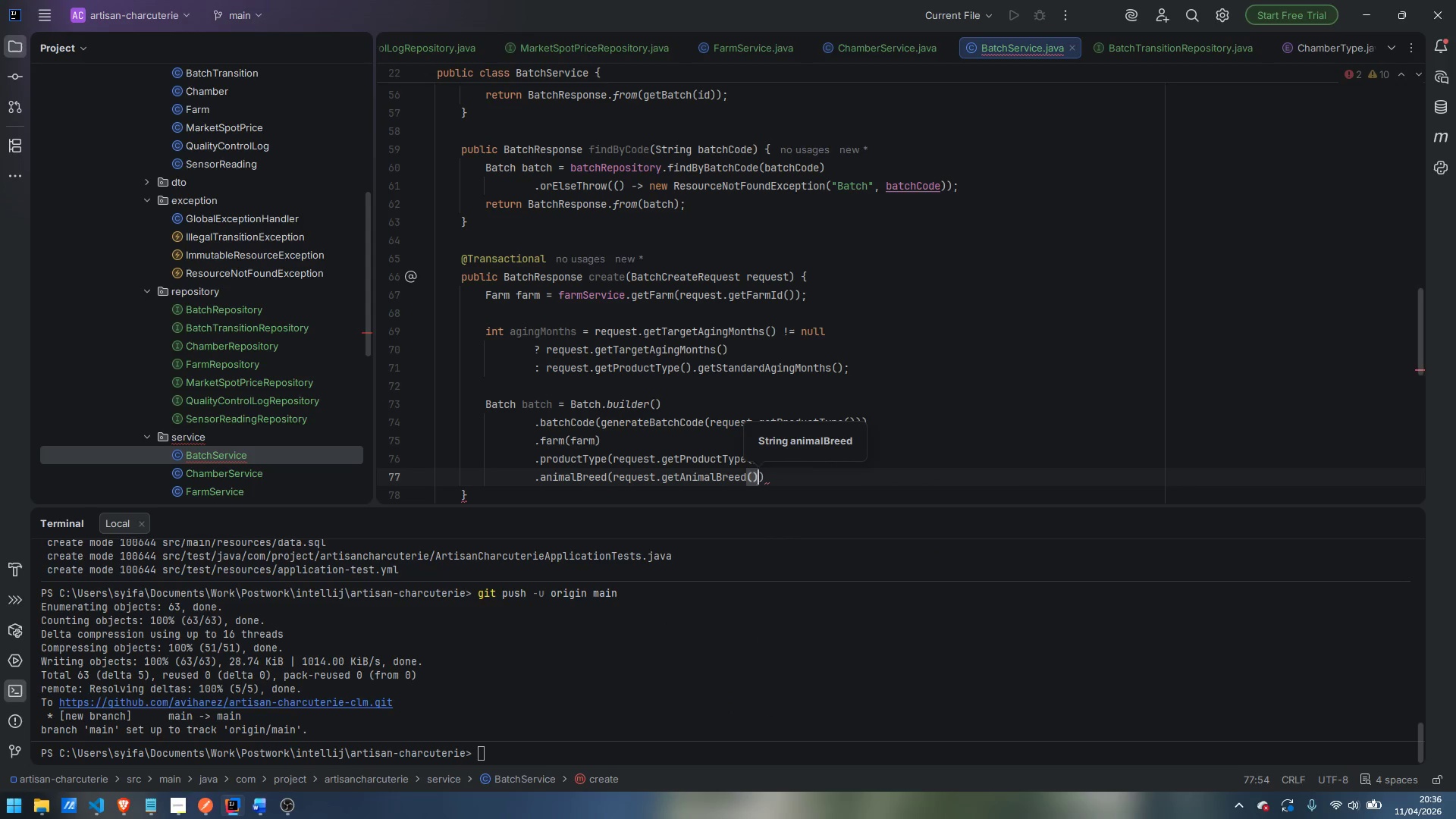 
key(ArrowRight)
 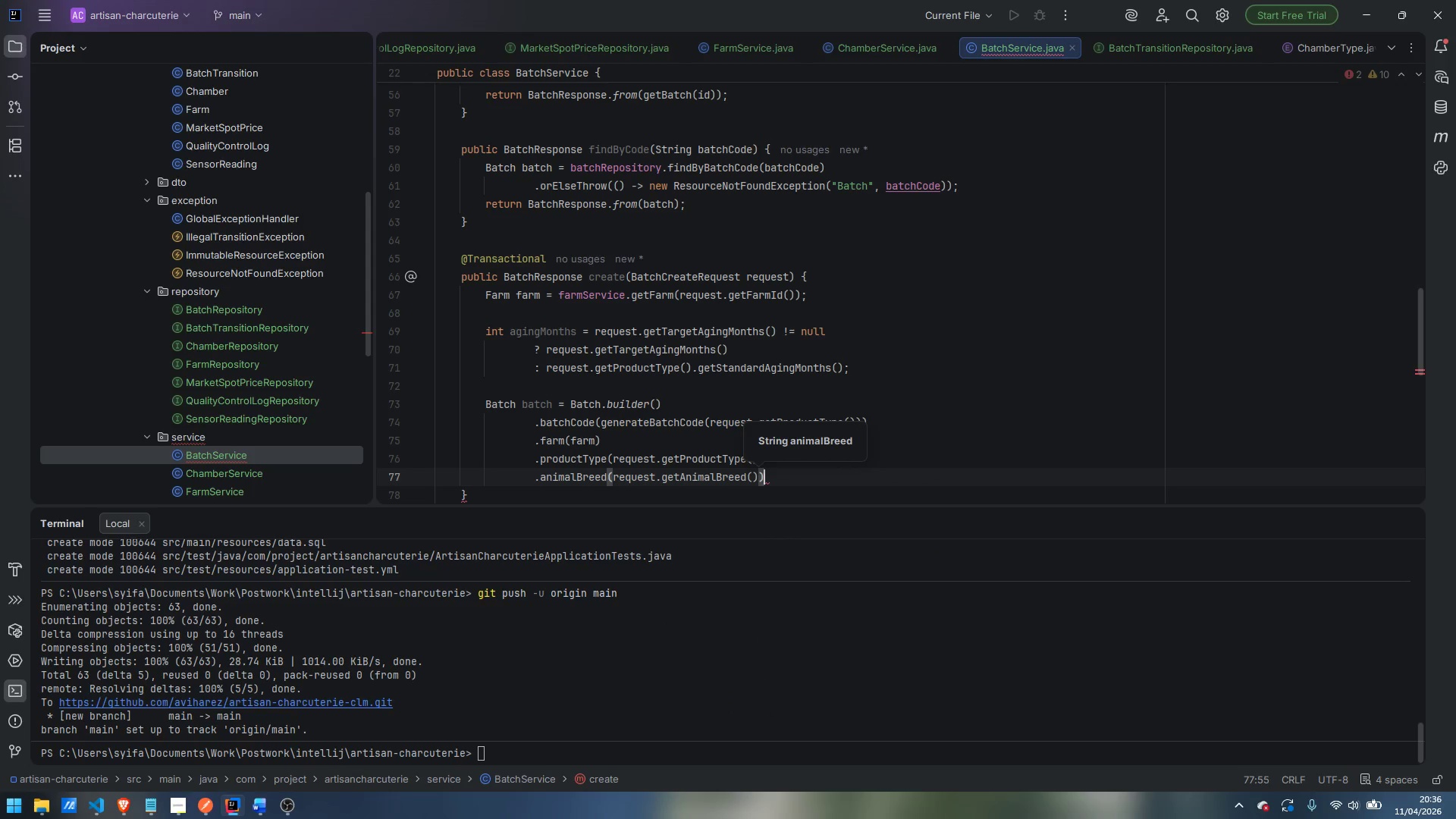 
key(Enter)
 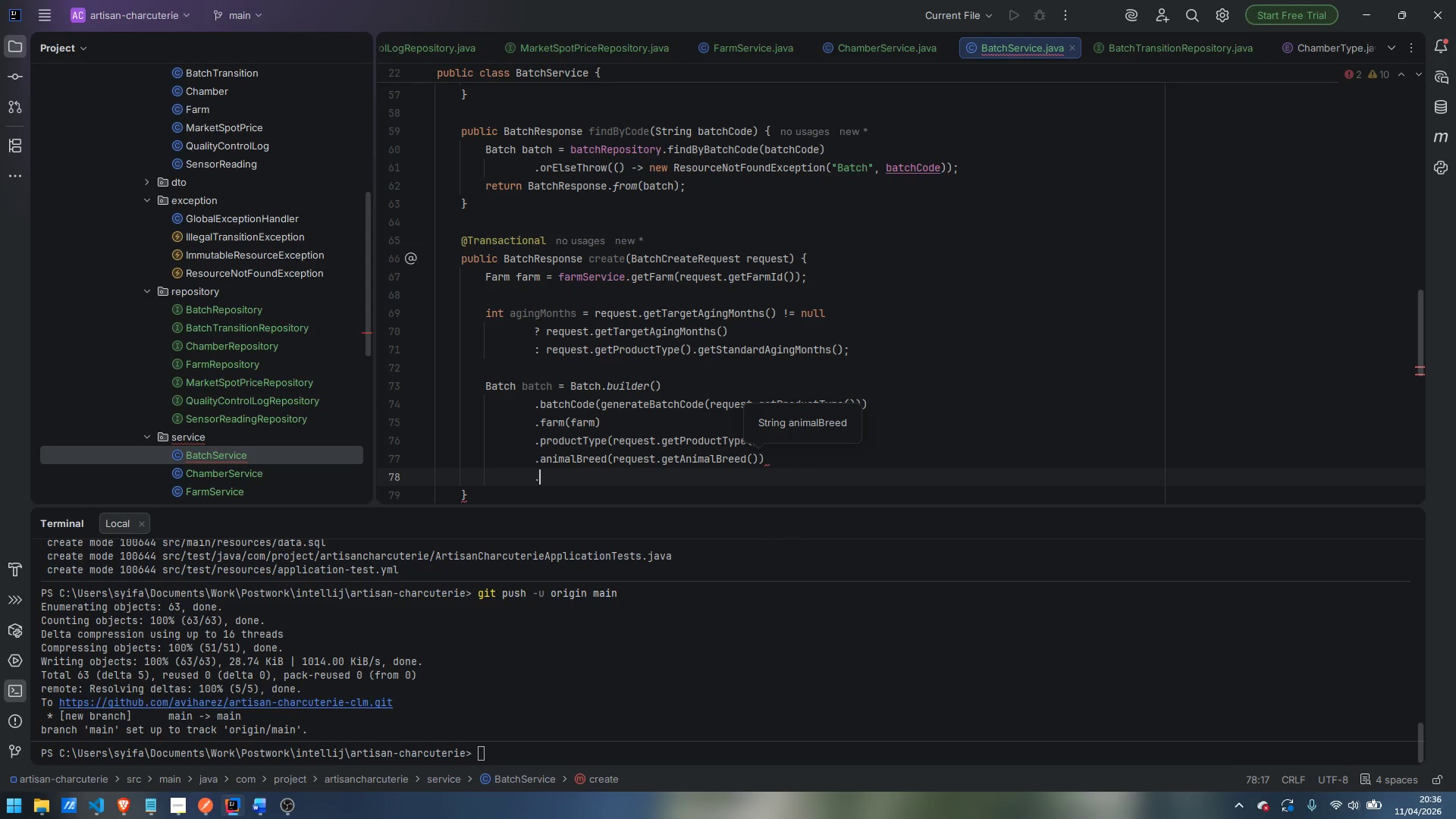 
type(.initialWeightKgh)
key(Backspace)
type((request.getInitialWEightKg)
 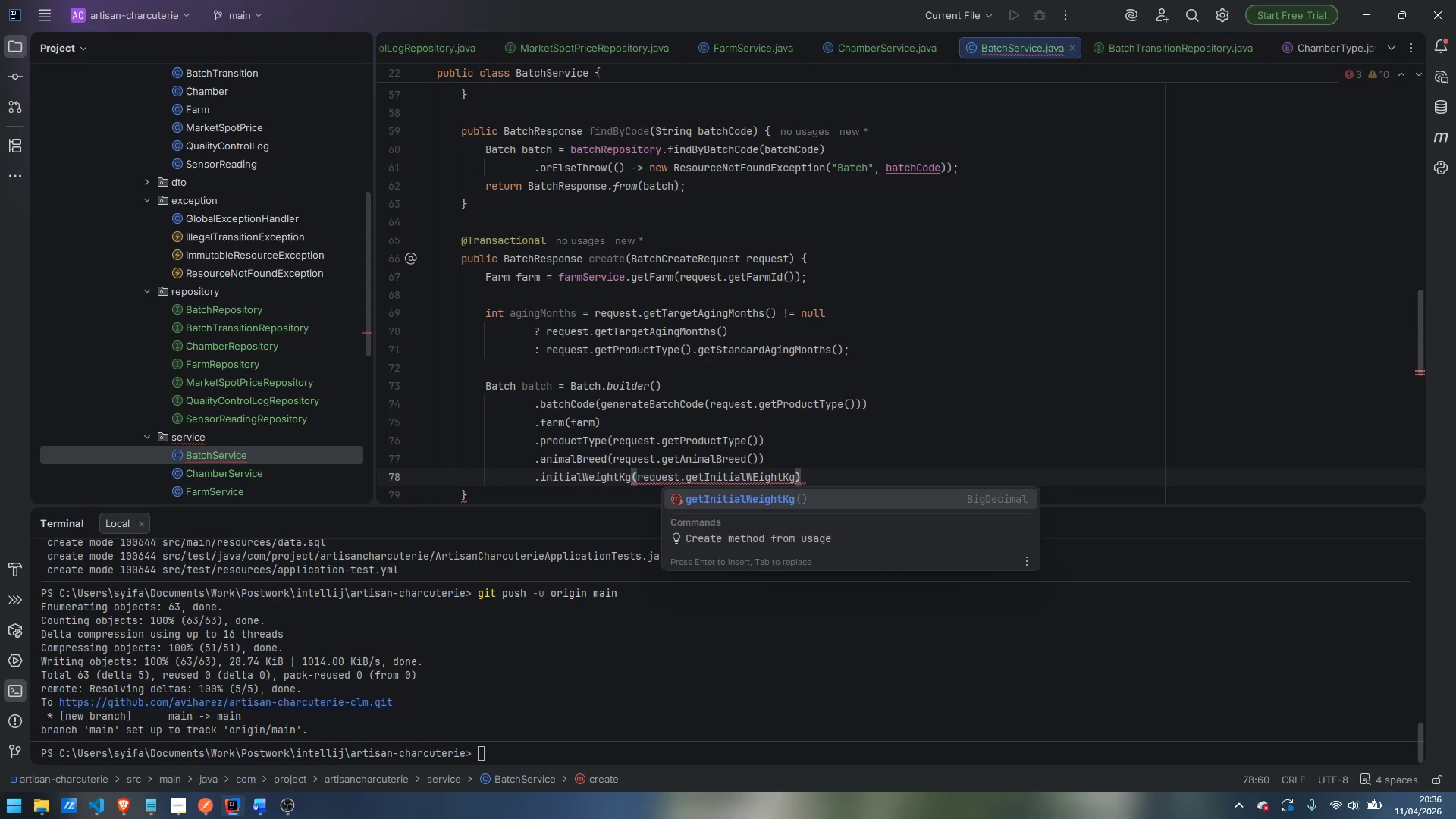 
key(ArrowRight)
 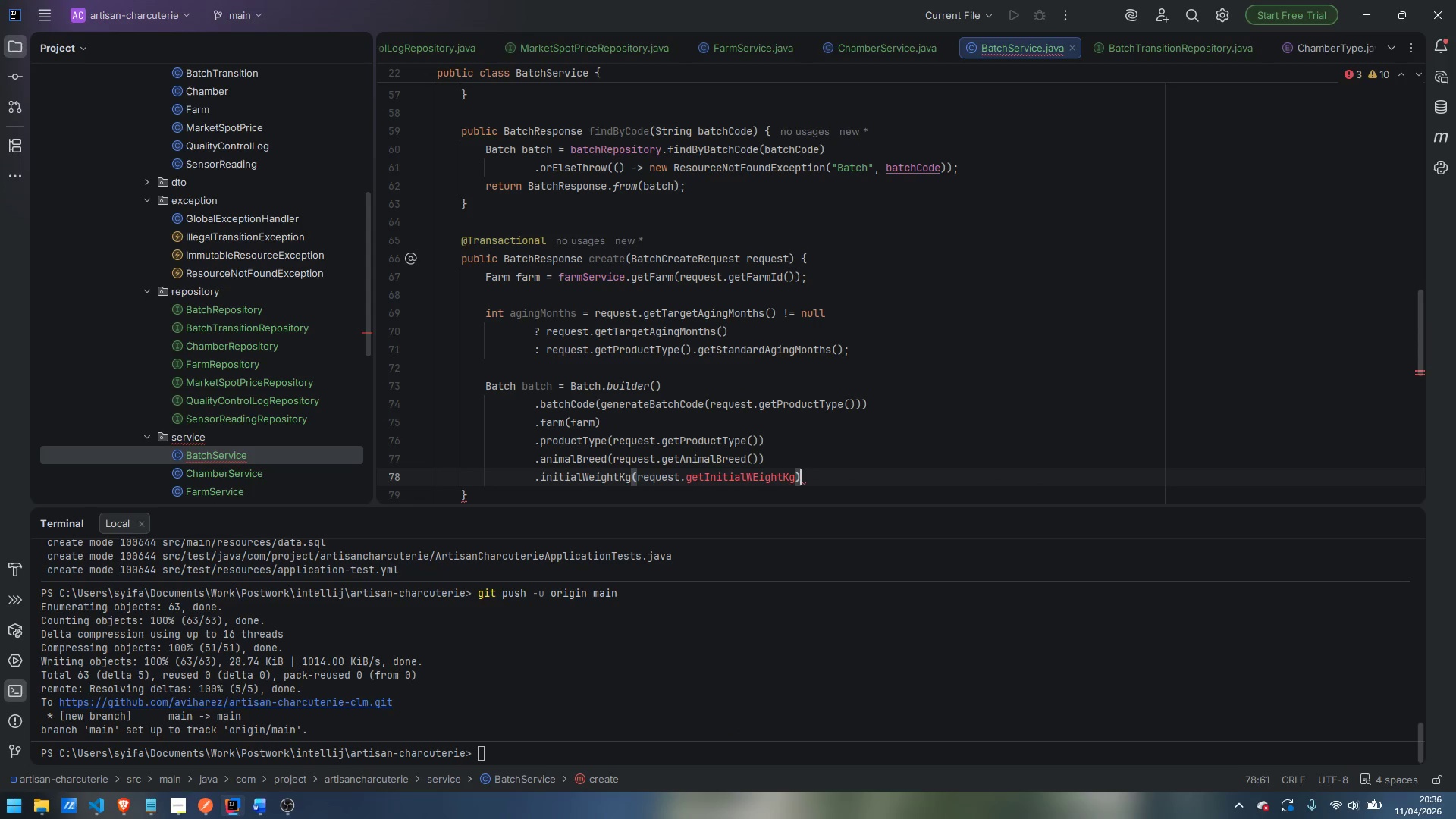 
key(ArrowLeft)
 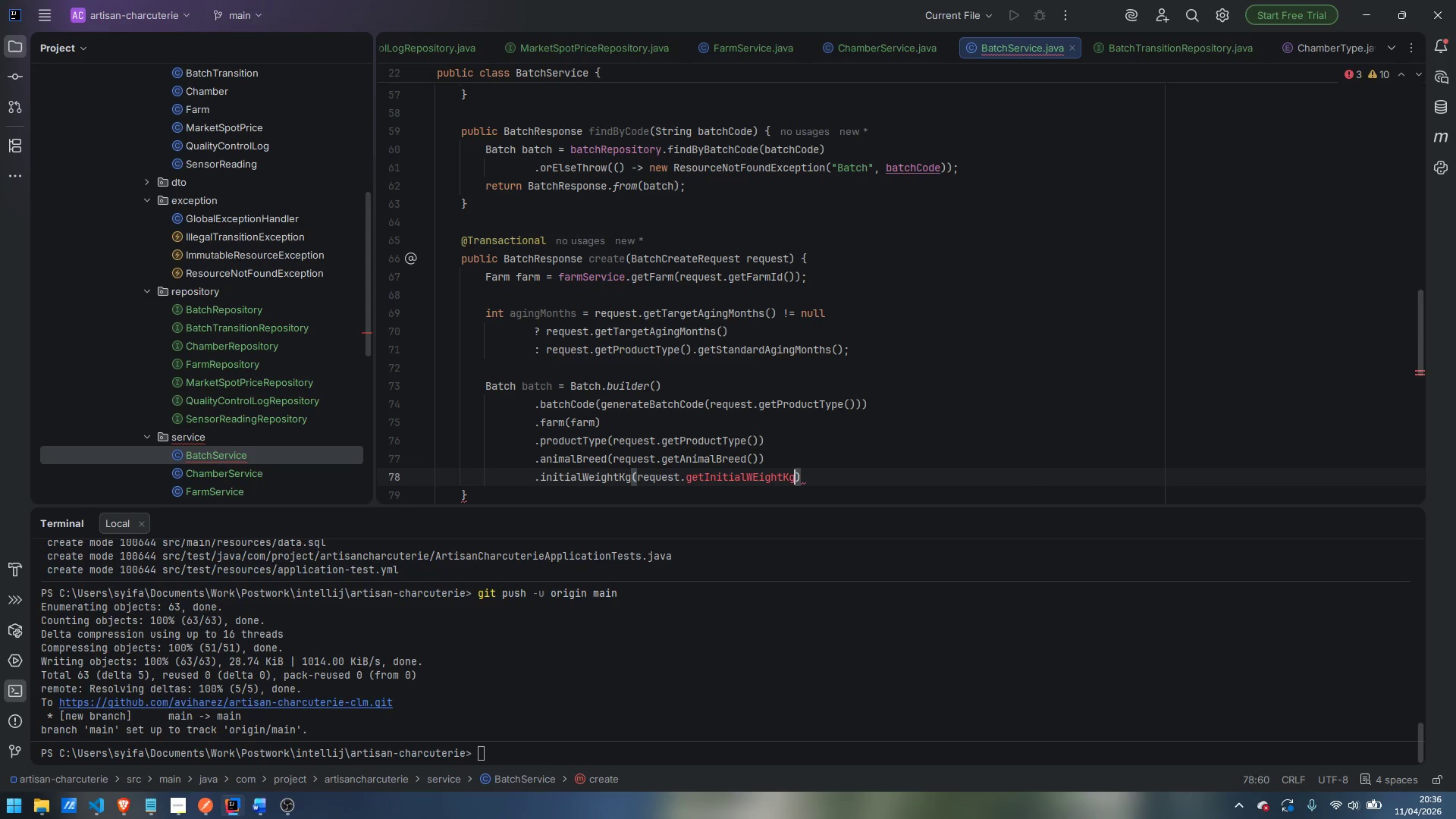 
type(())
 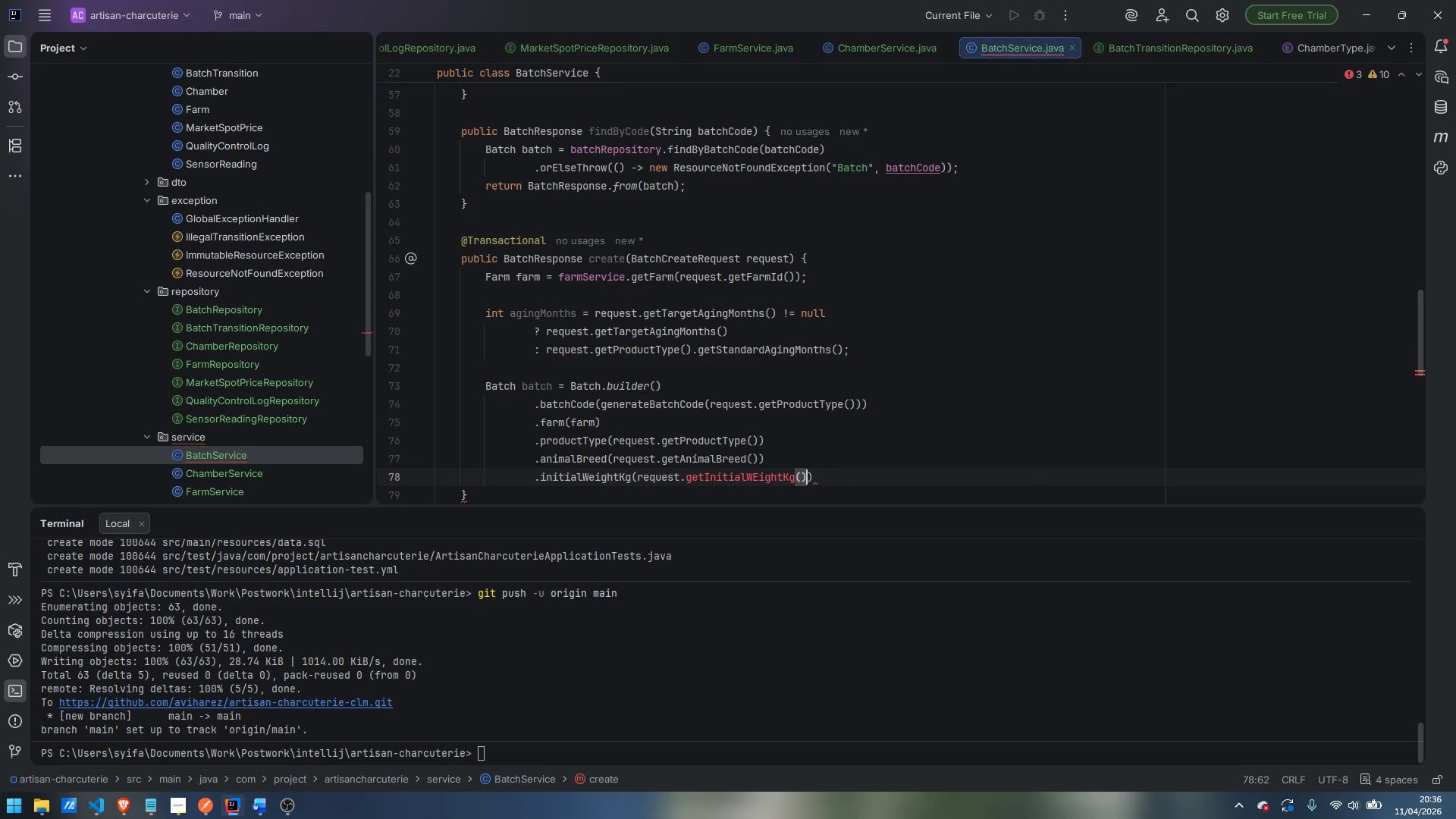 
key(ArrowRight)
 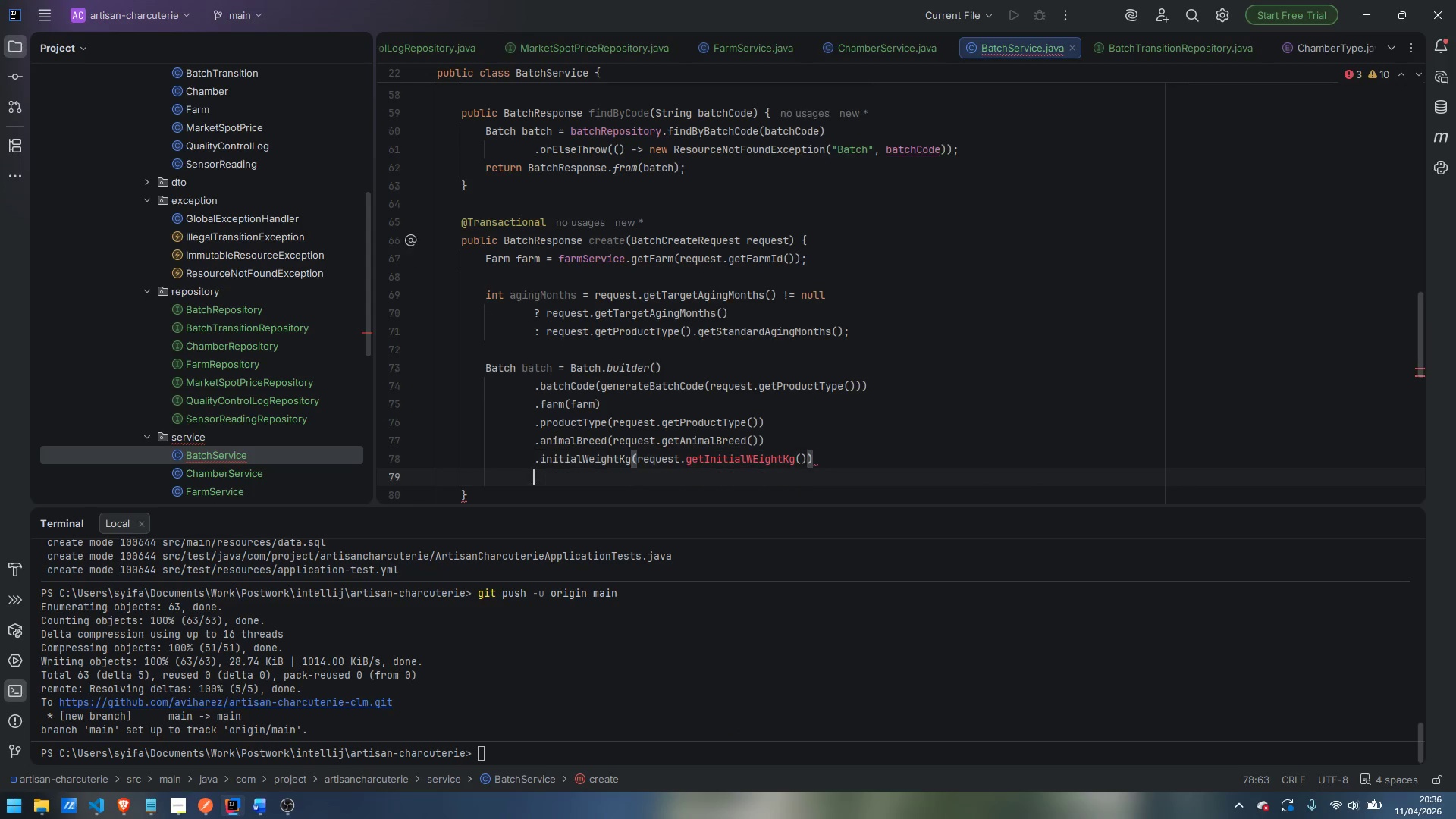 
key(Enter)
 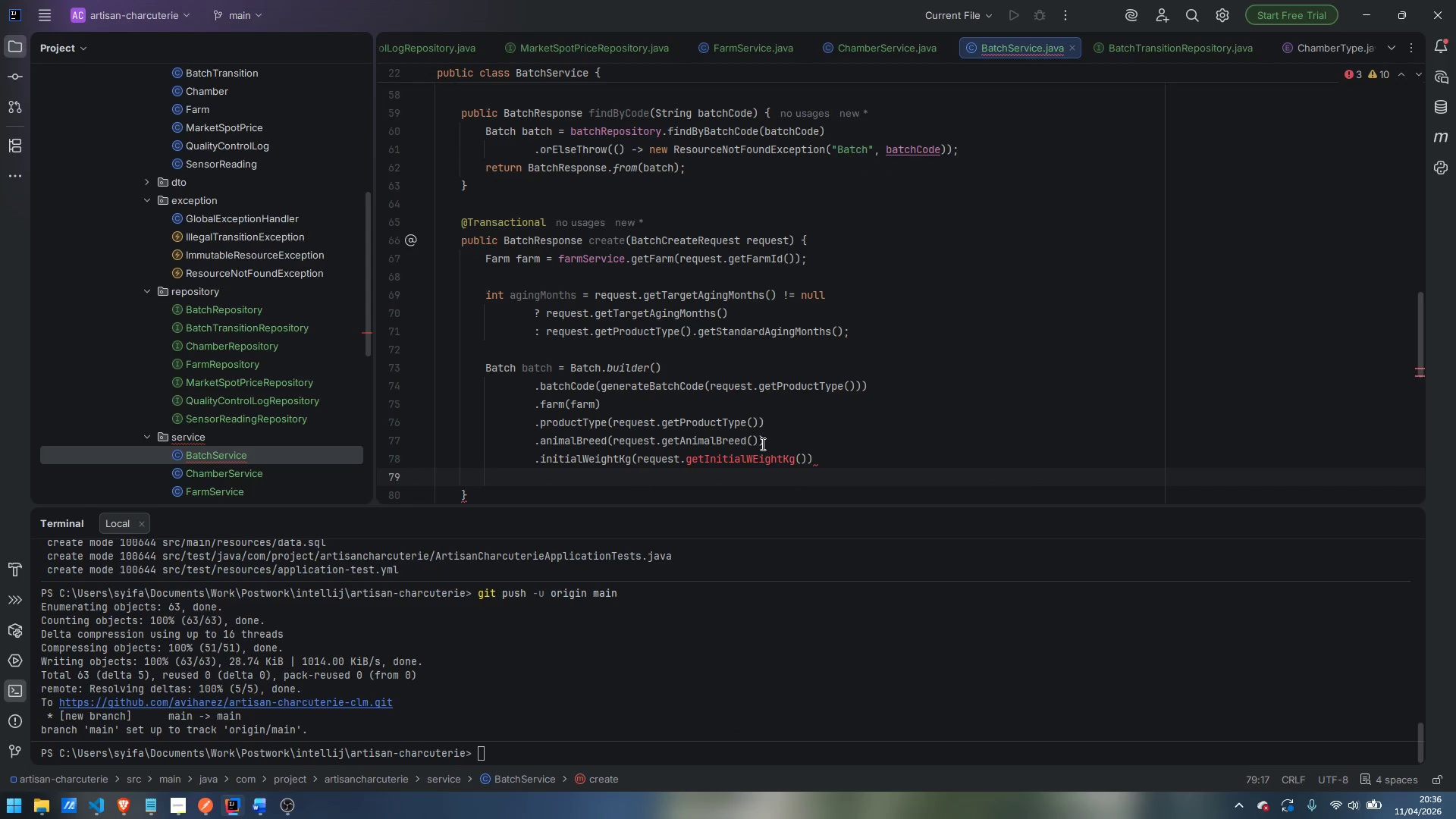 
left_click([759, 459])
 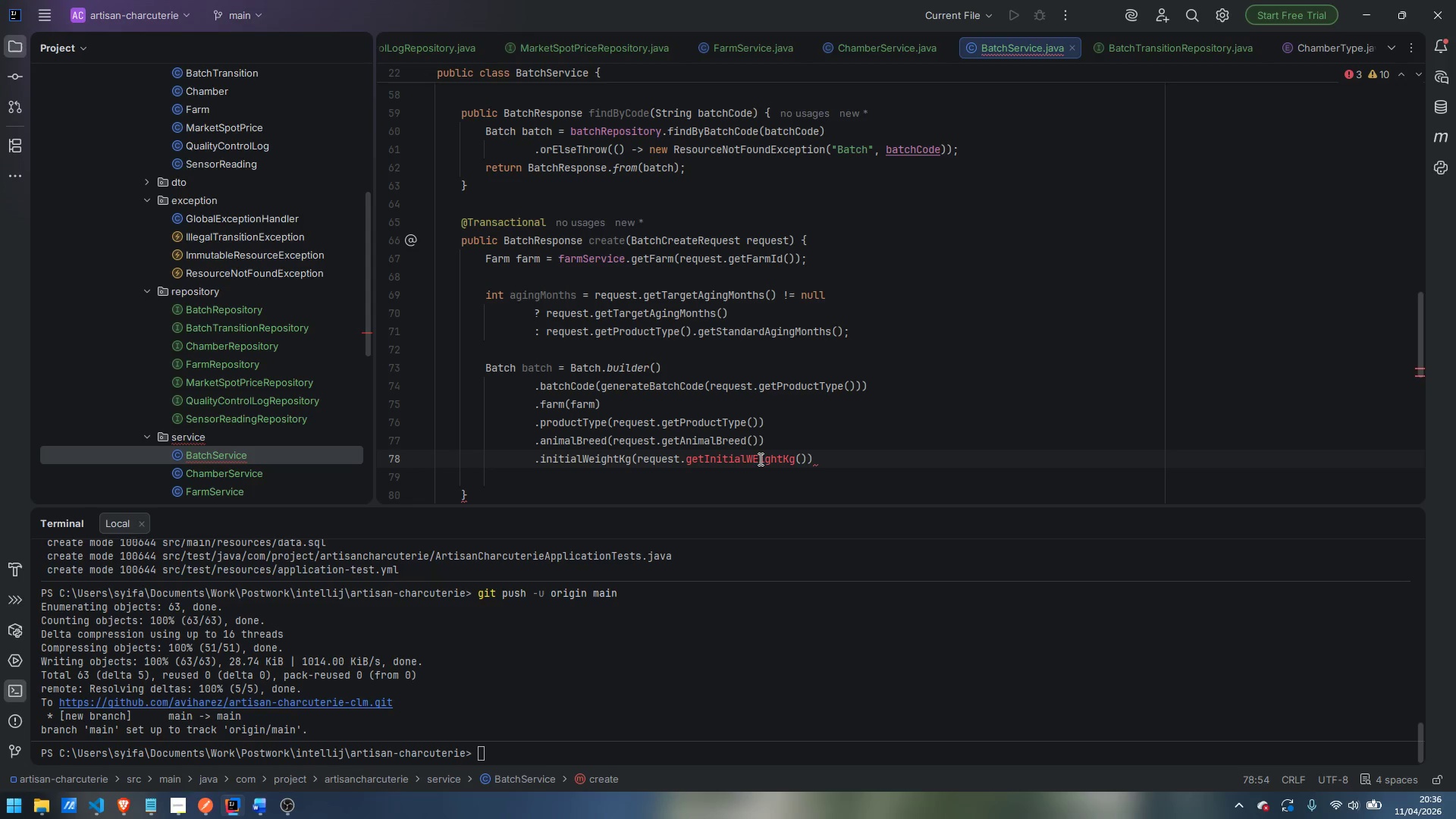 
key(Backspace)
 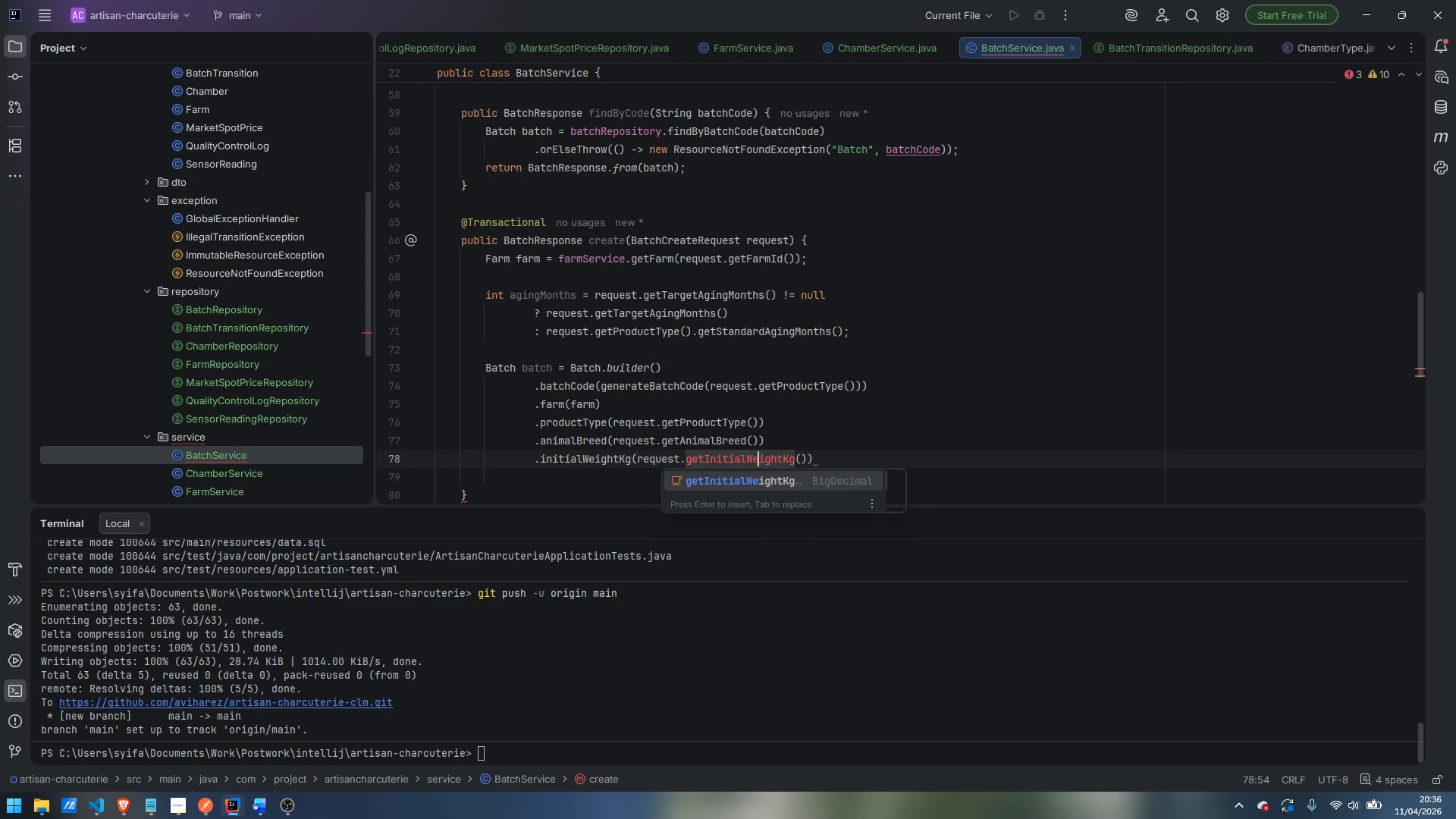 
key(E)
 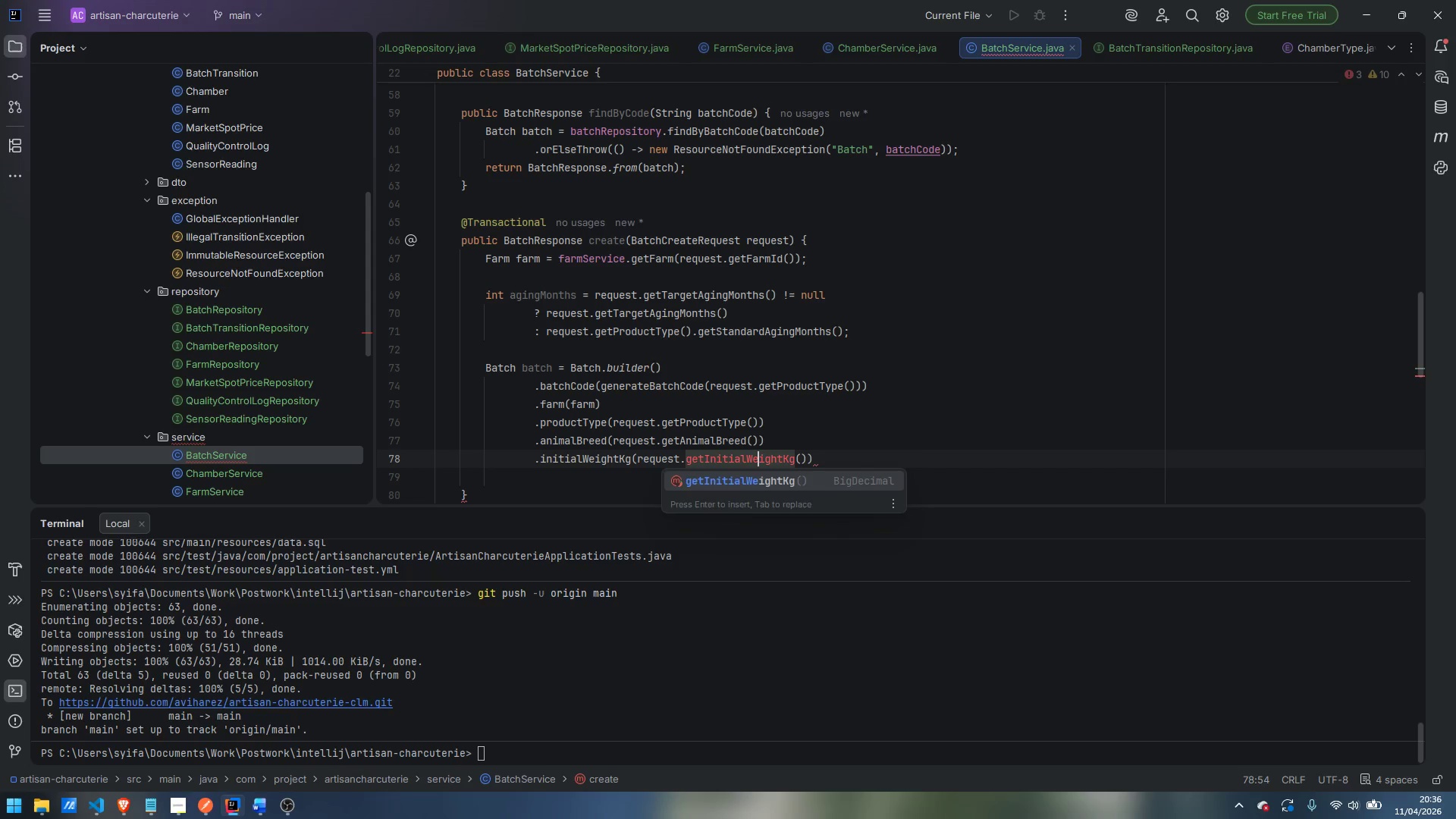 
key(Escape)
 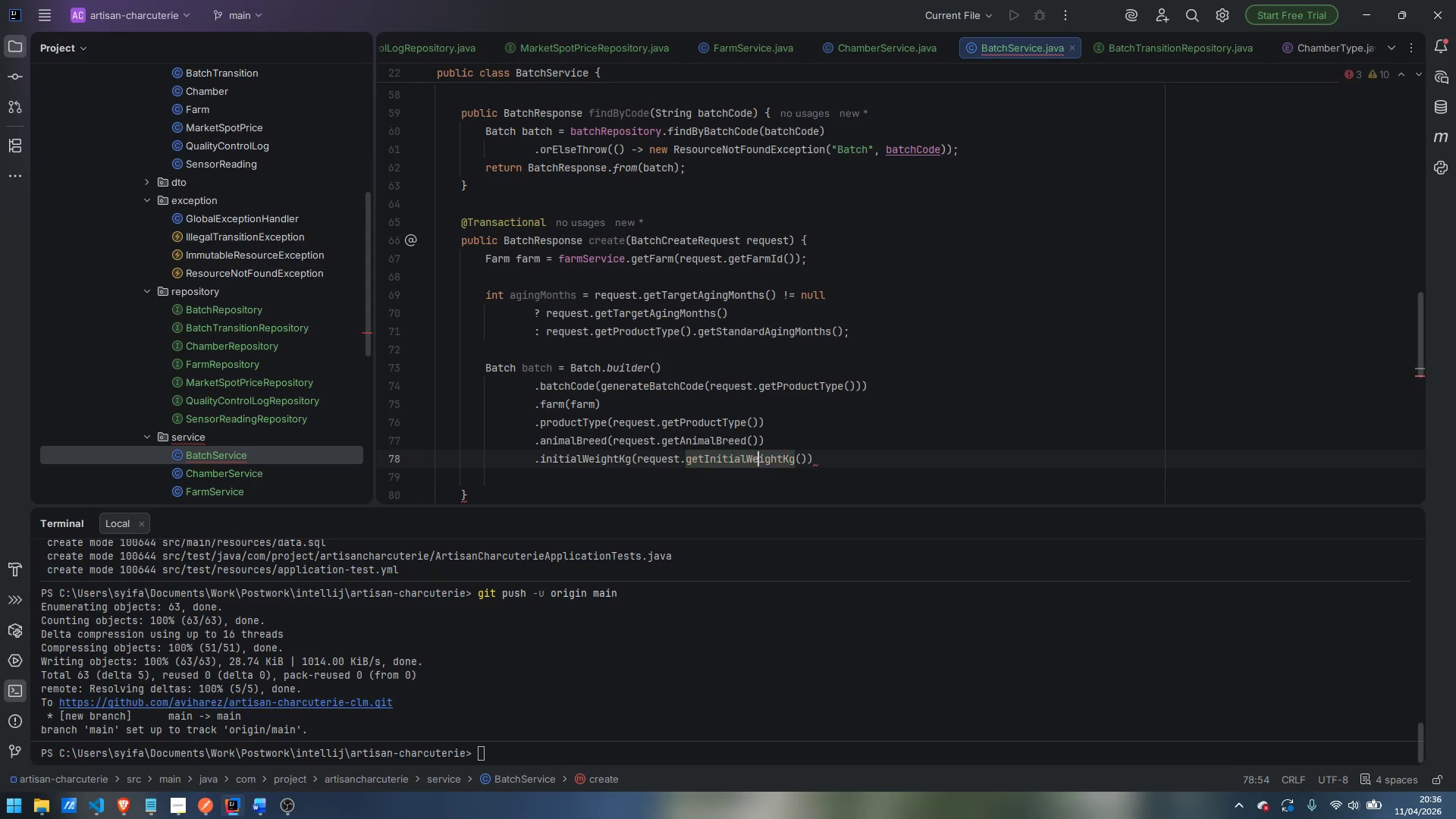 
key(ArrowDown)
 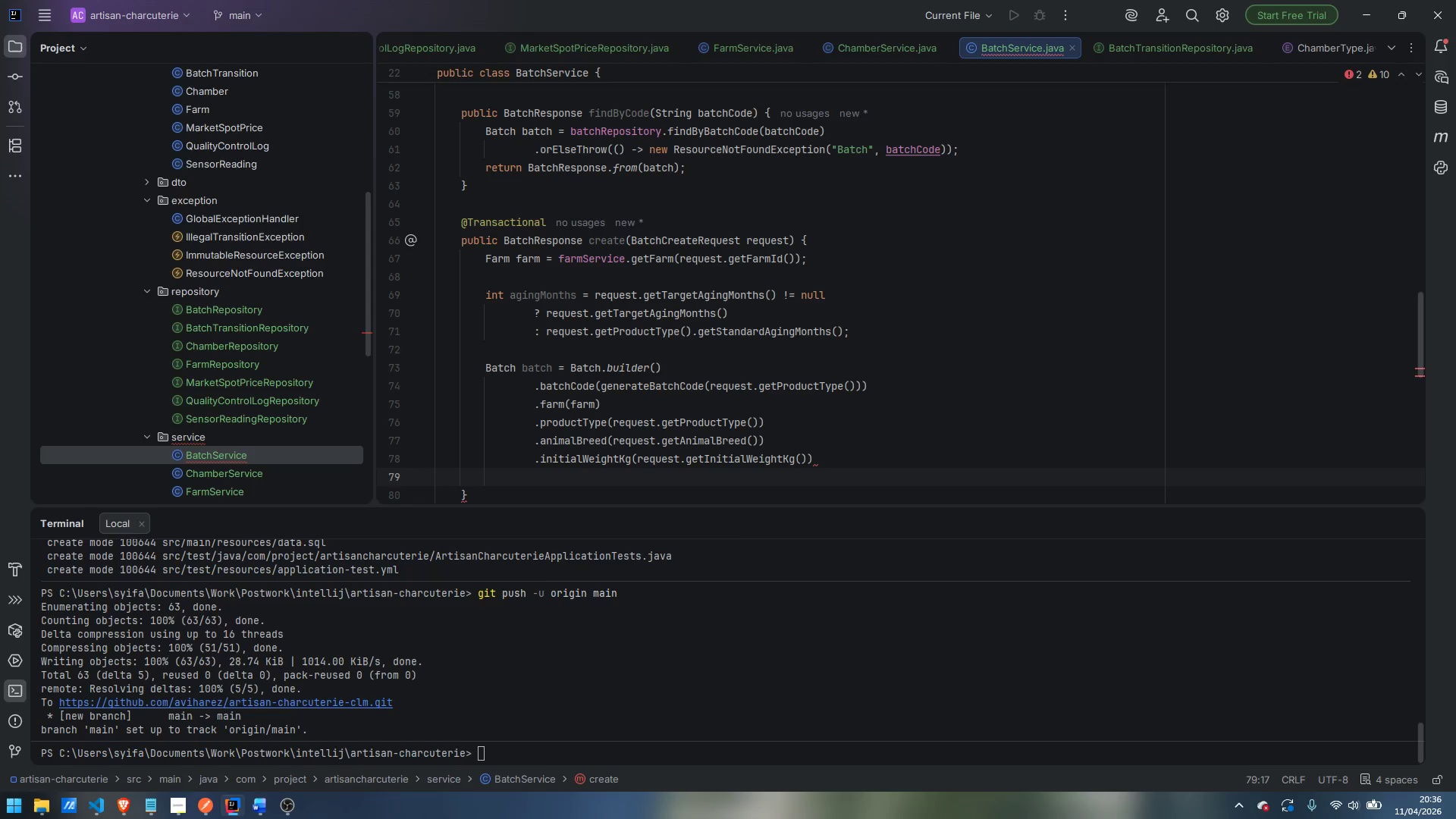 
type(.saltCureStartDate)
 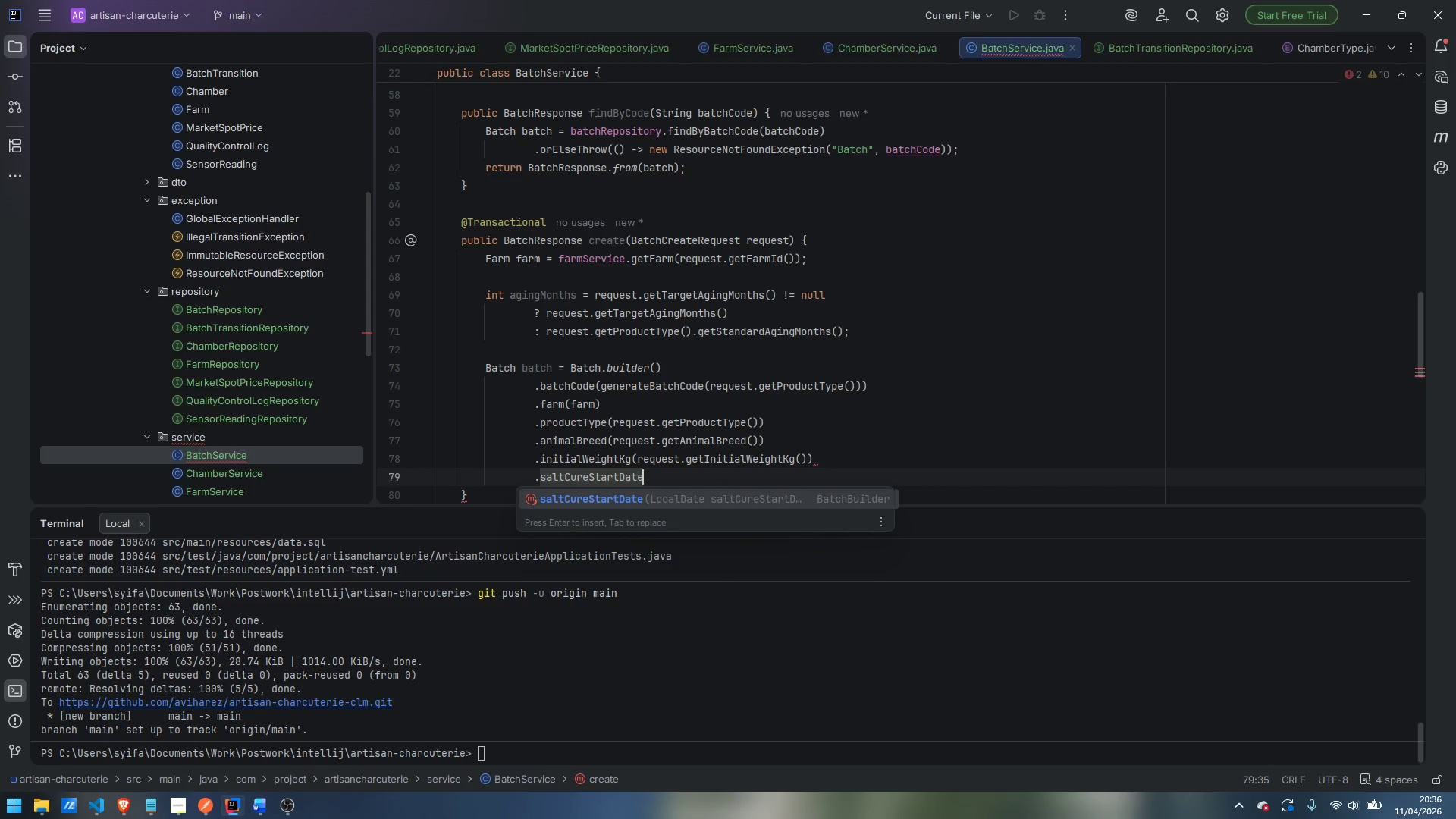 
key(Enter)
 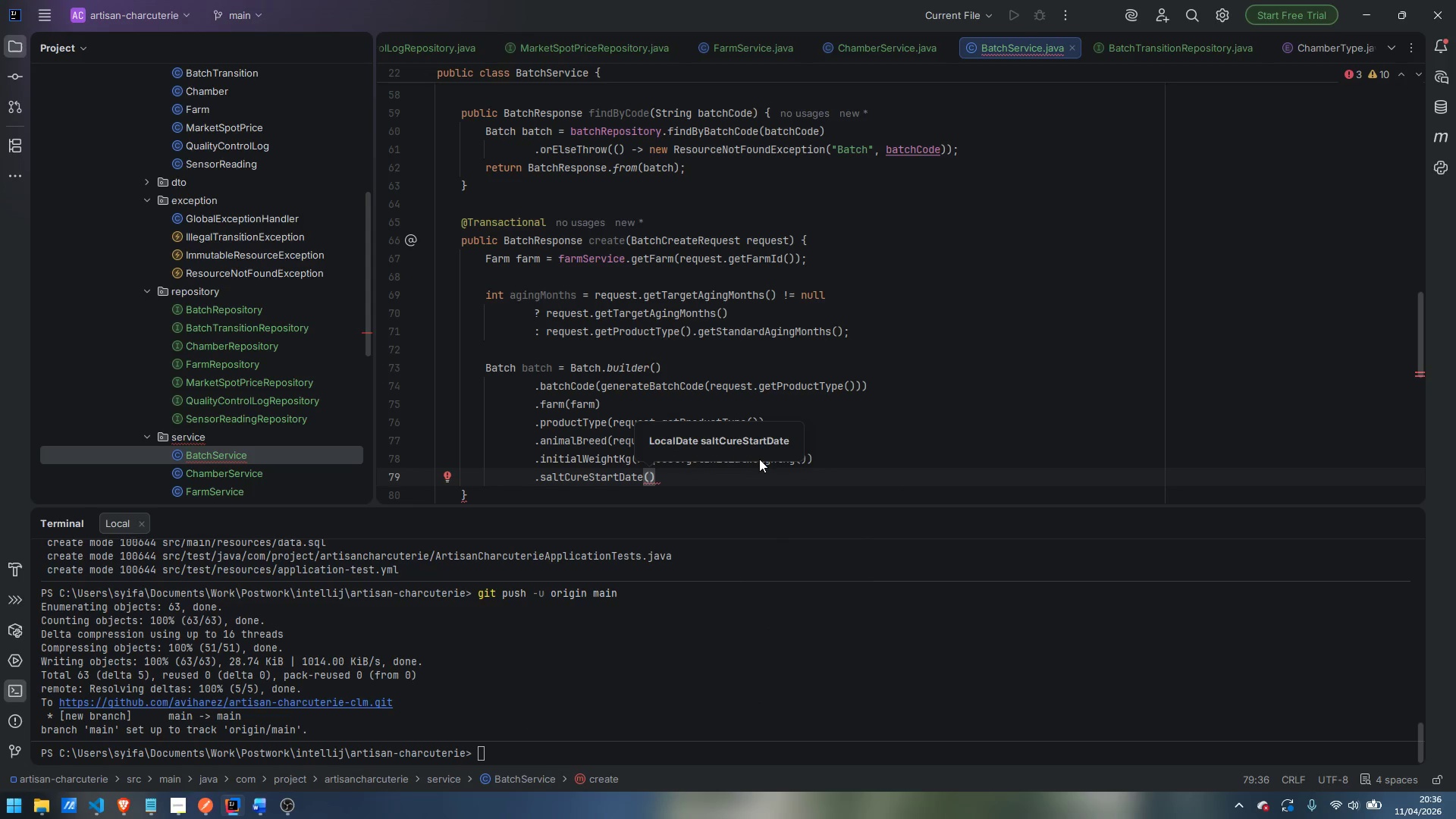 
type(request.getsalk)
key(Backspace)
key(Backspace)
key(Backspace)
key(Backspace)
type(SaltCureStartDate)
 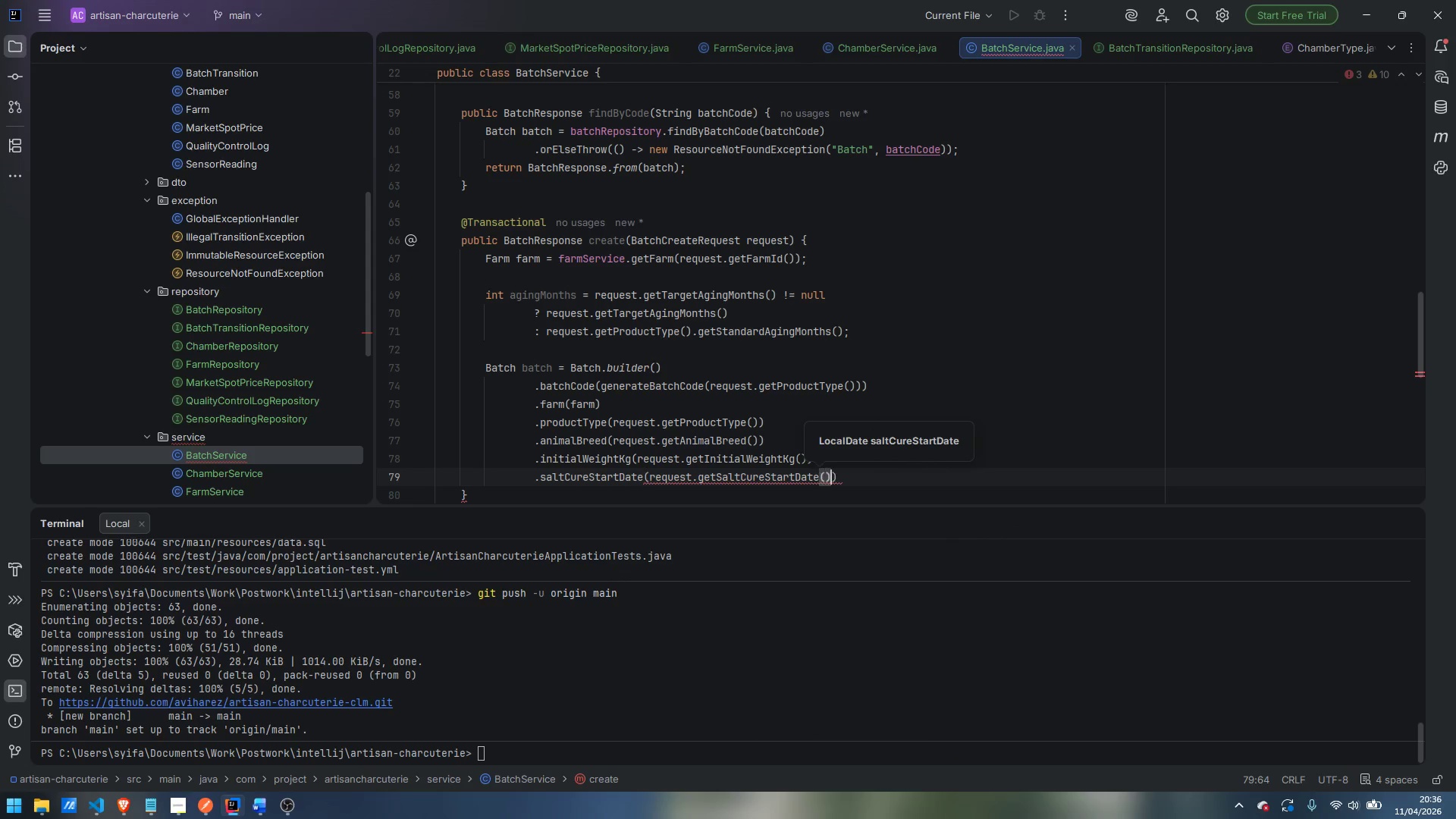 
 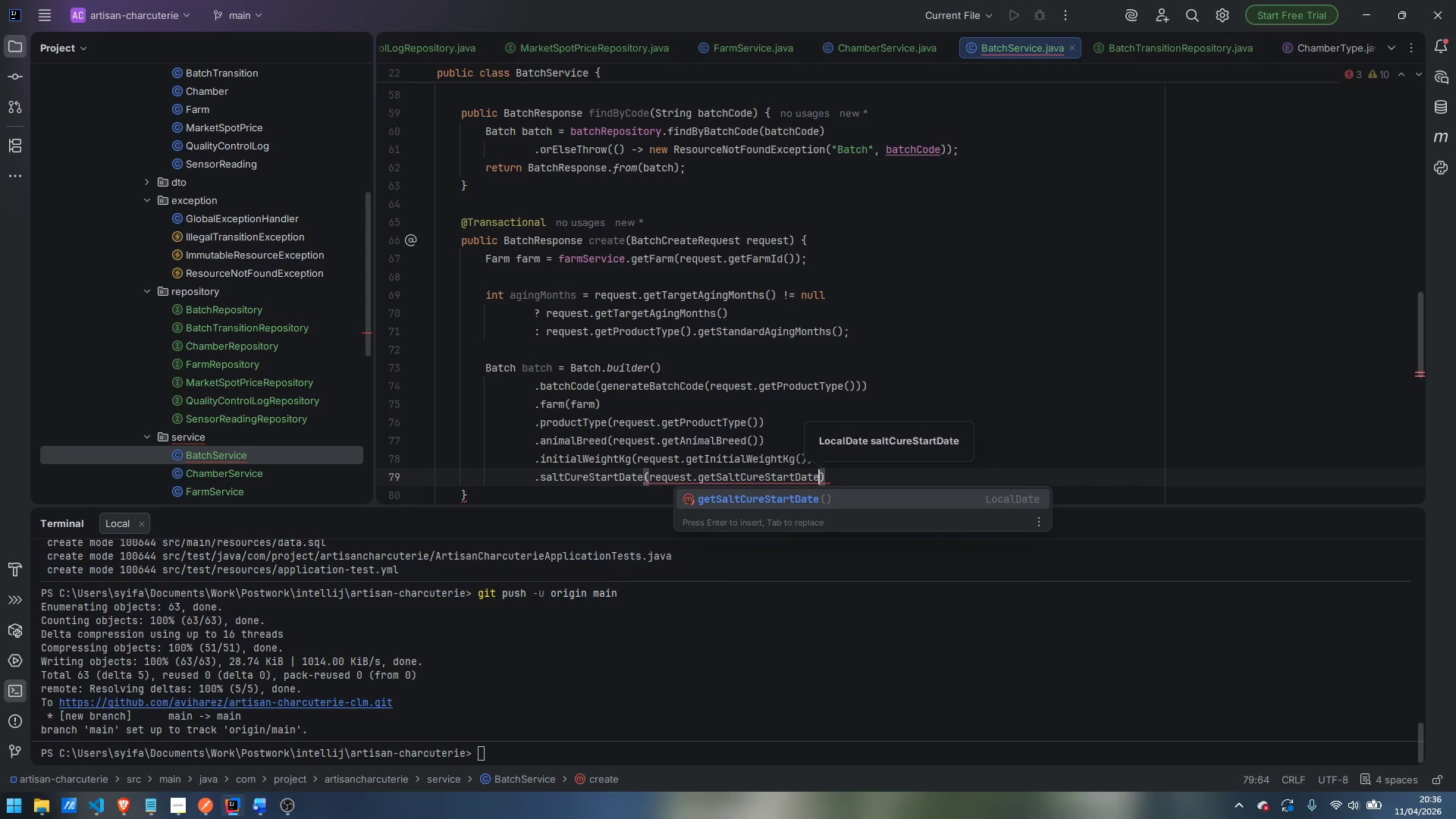 
key(Enter)
 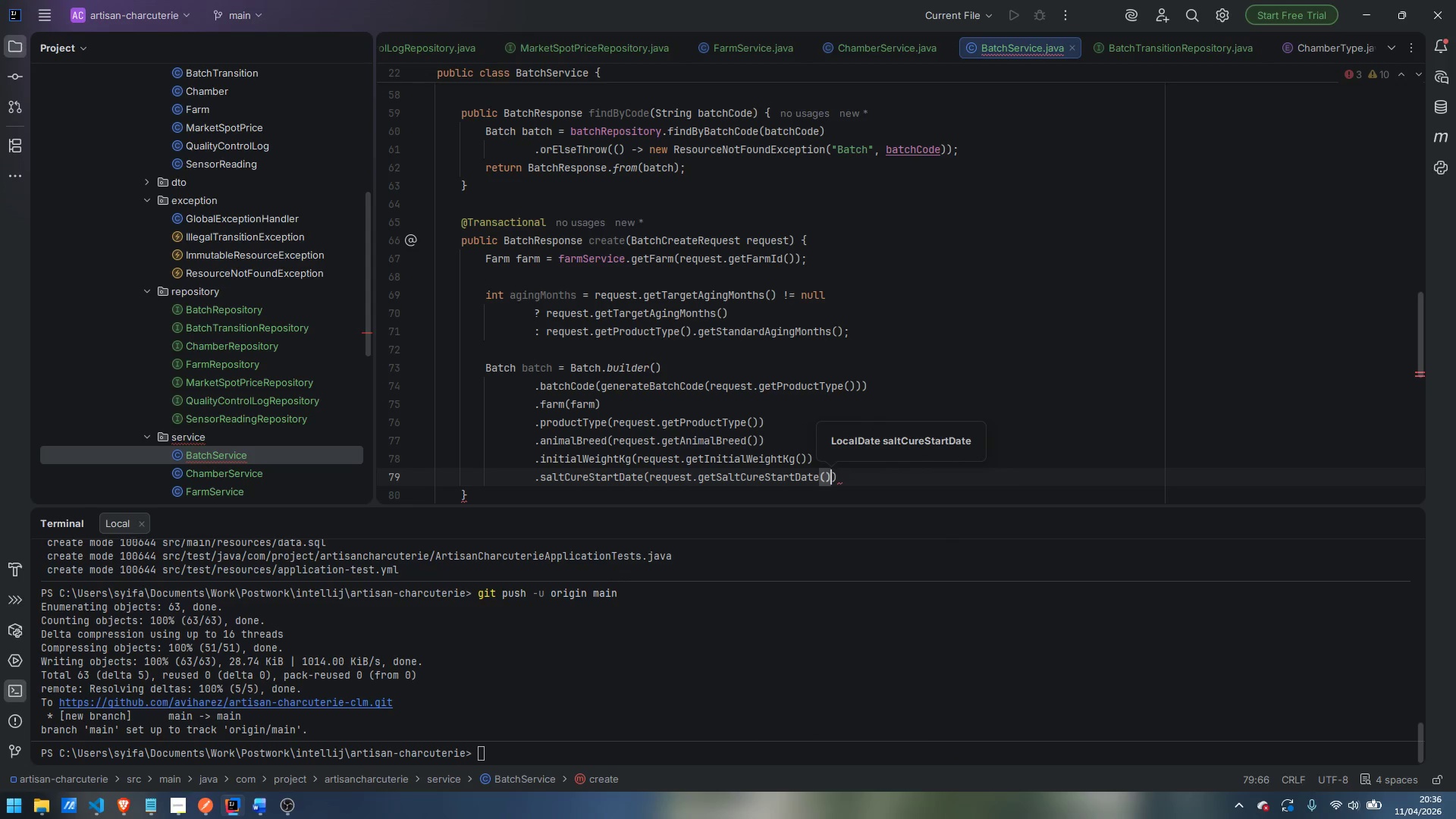 
key(ArrowRight)
 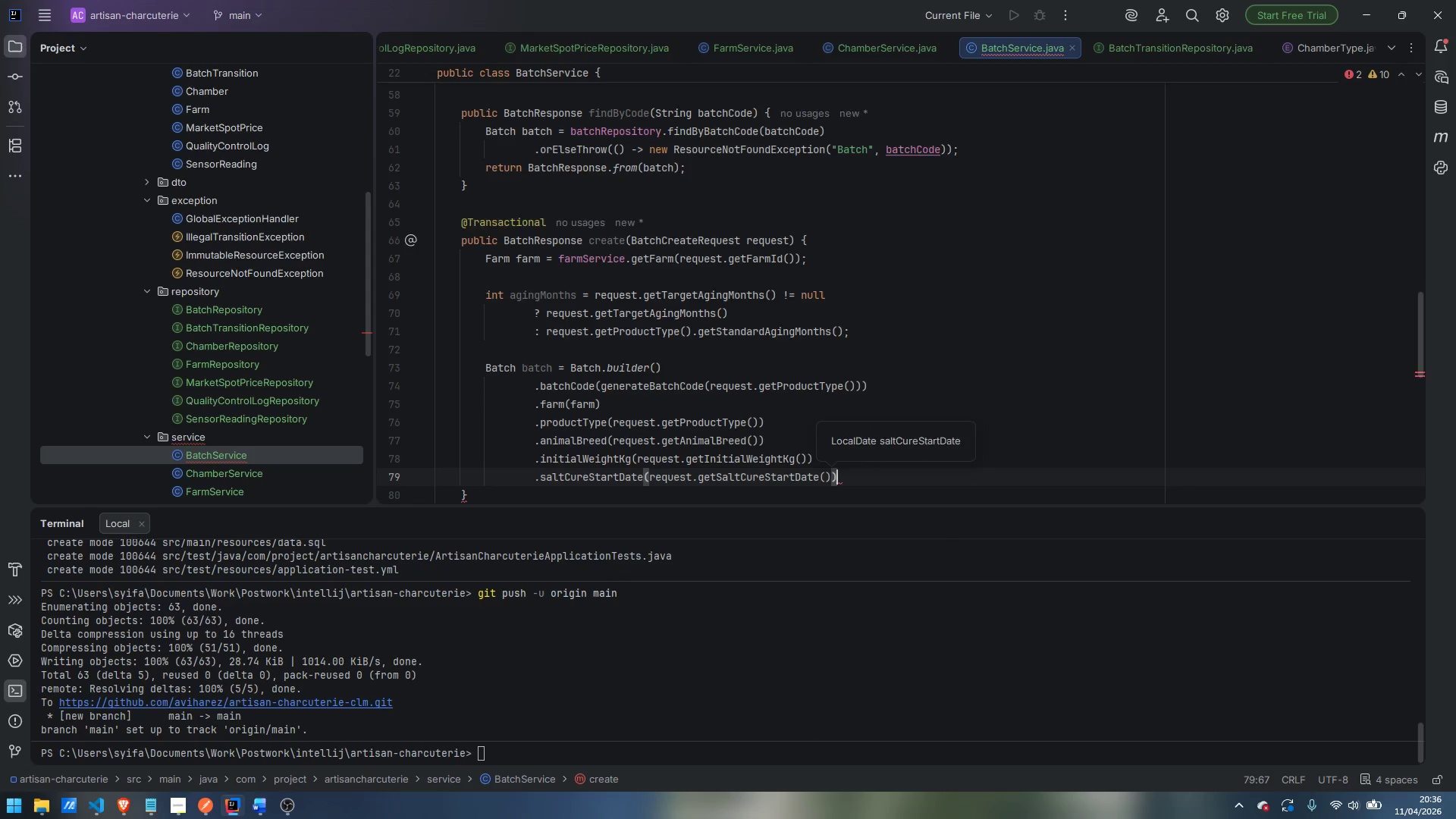 
key(Enter)
 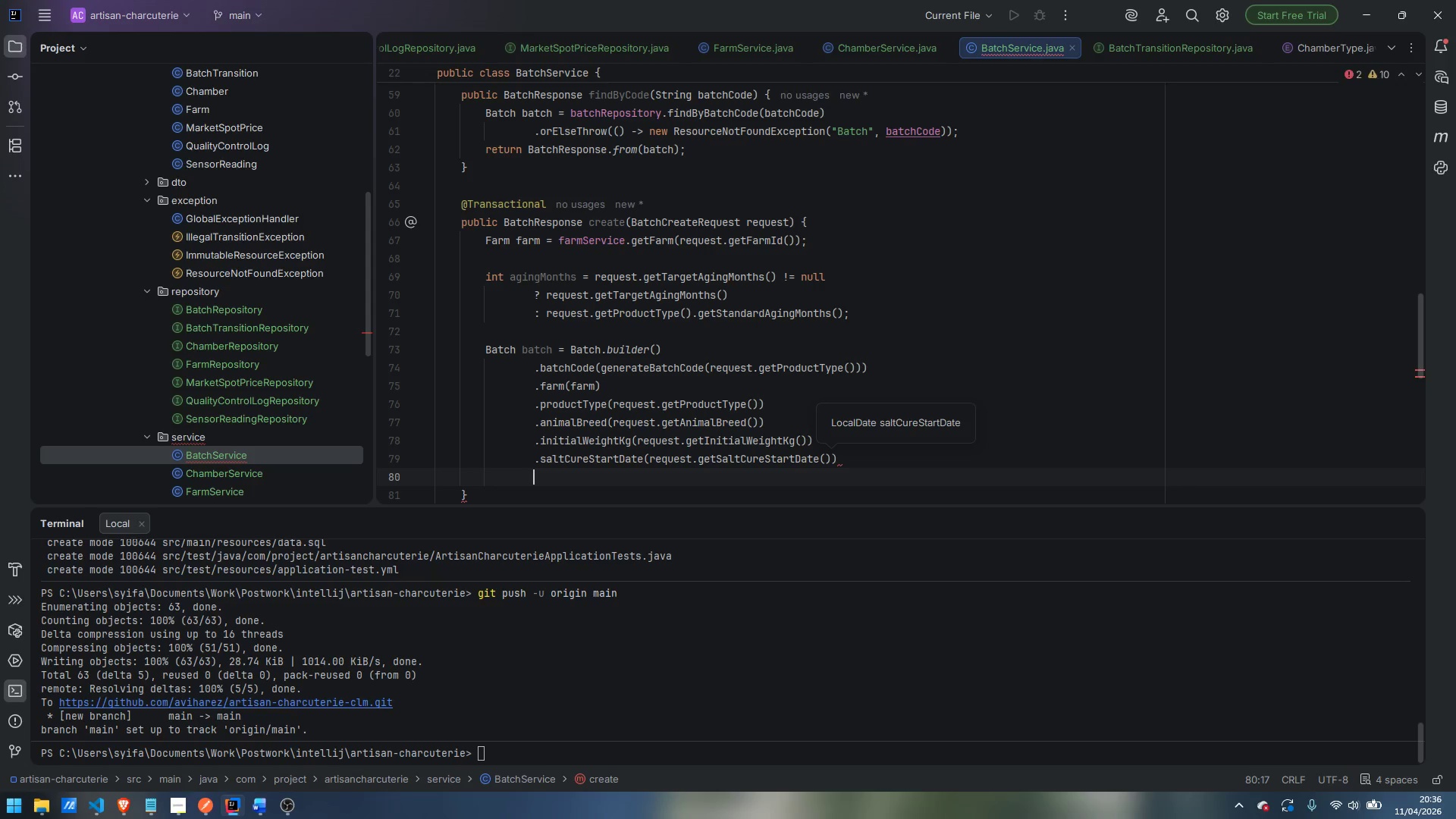 
type(.targetAginMo)
 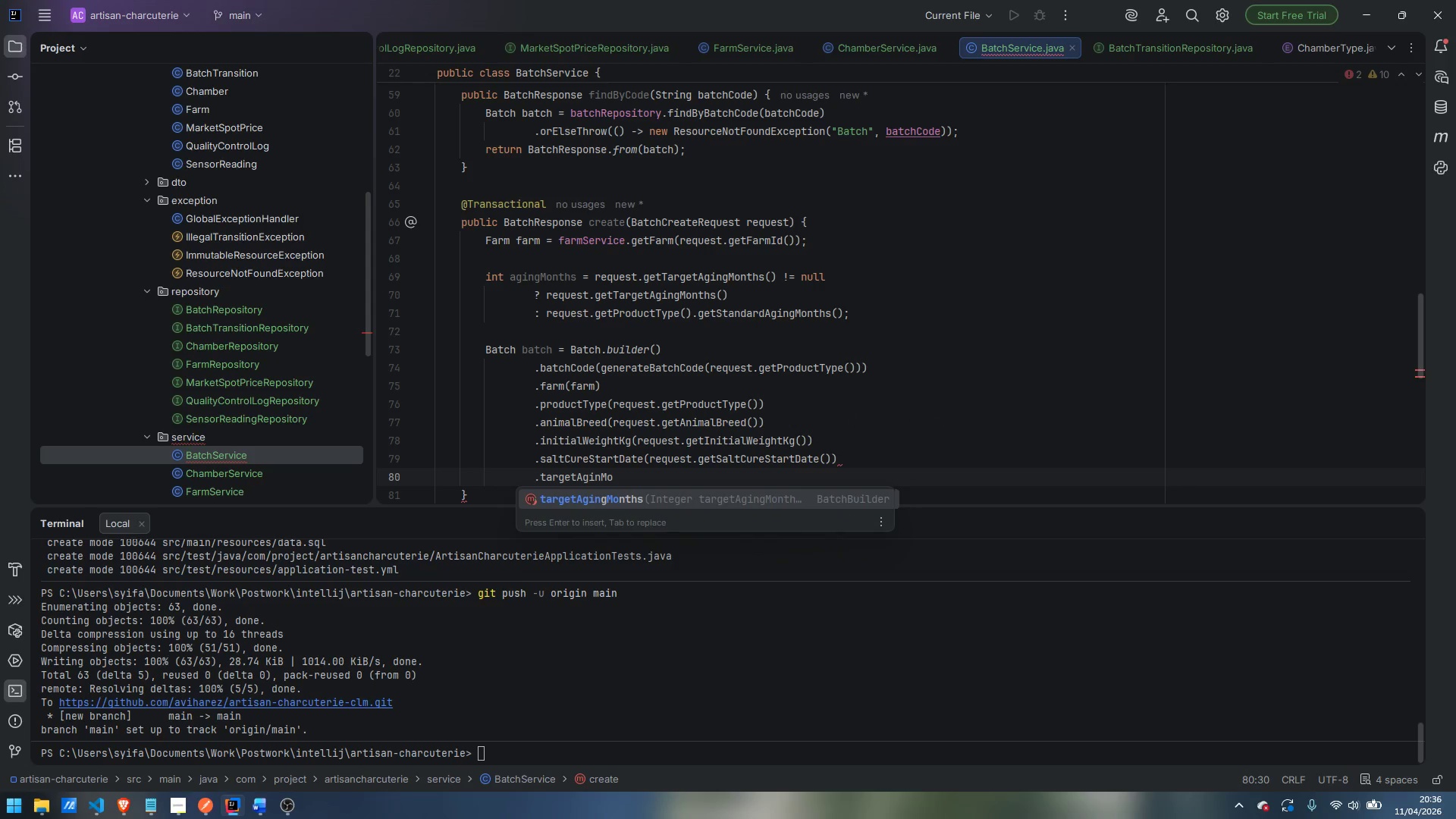 
key(Enter)
 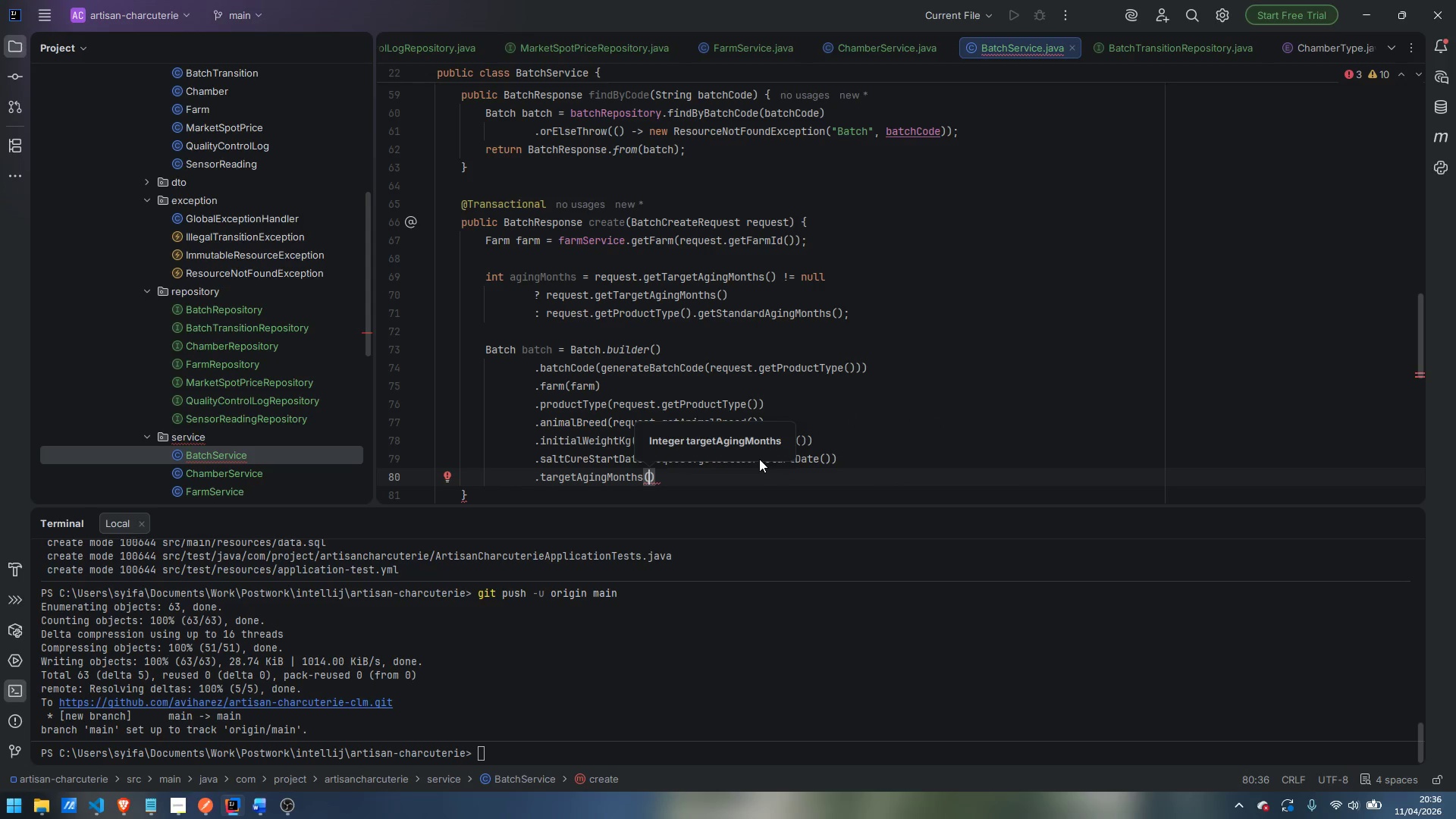 
type(agingMonths)
 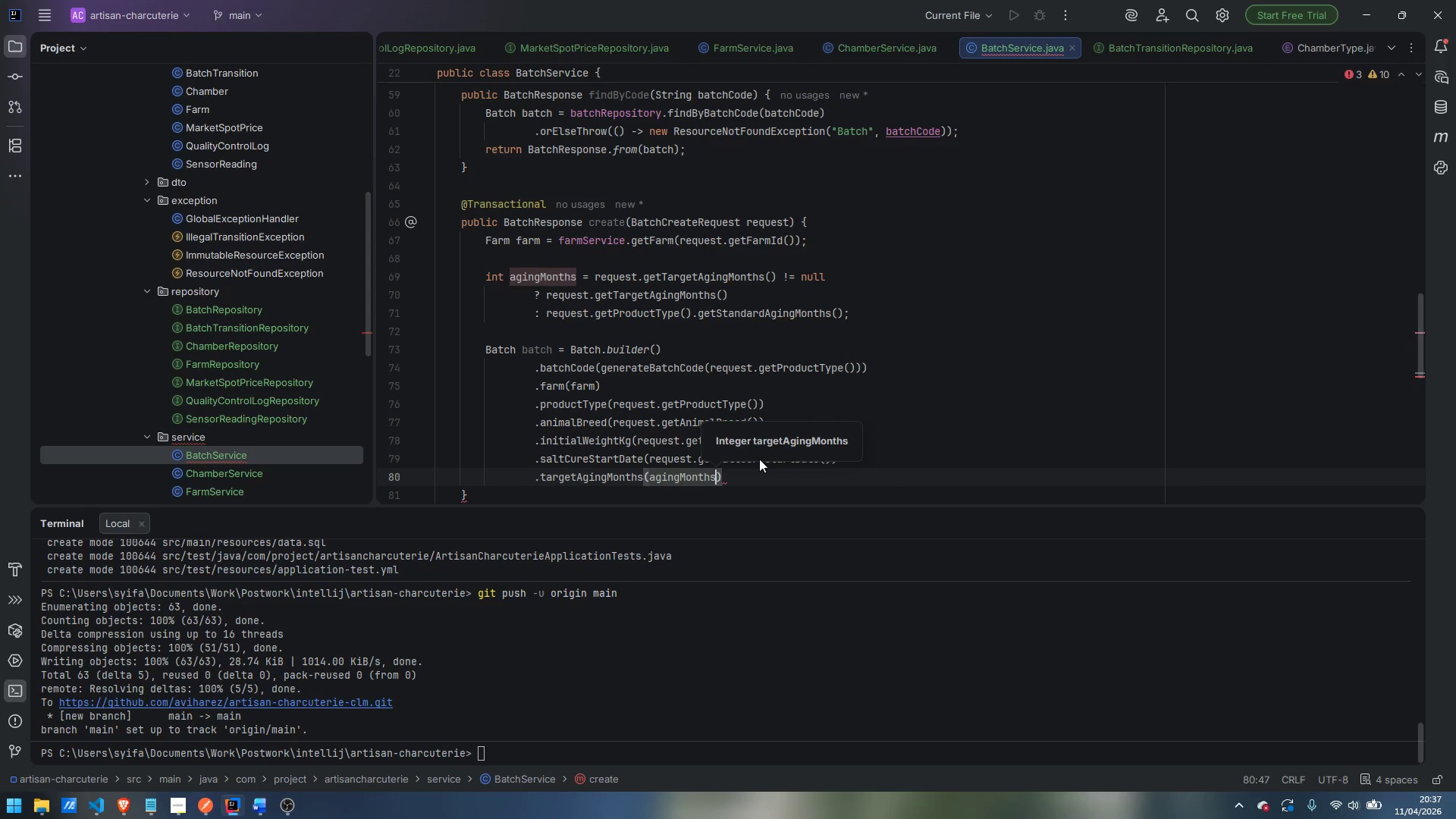 
key(ArrowRight)
 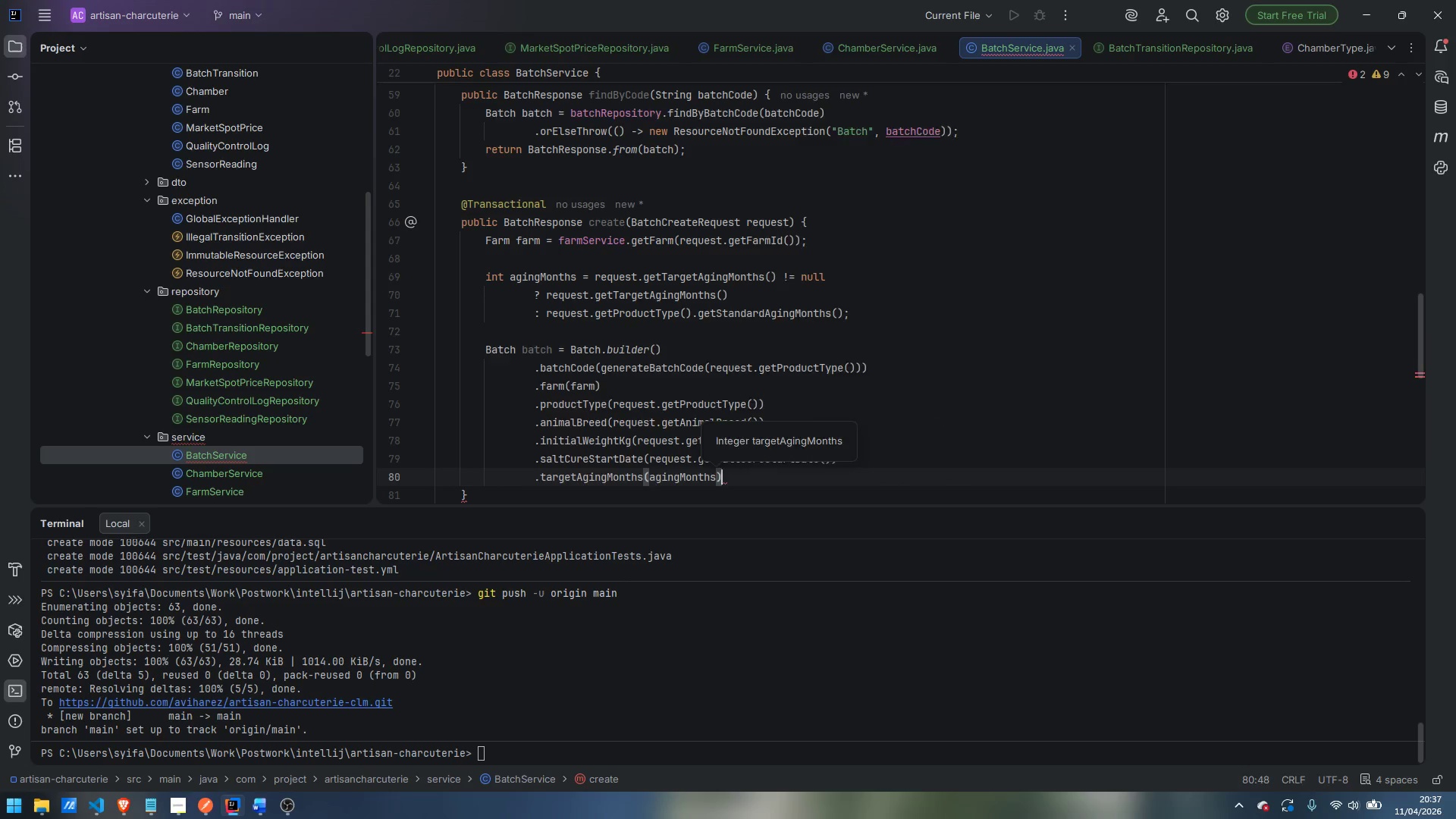 
key(Enter)
 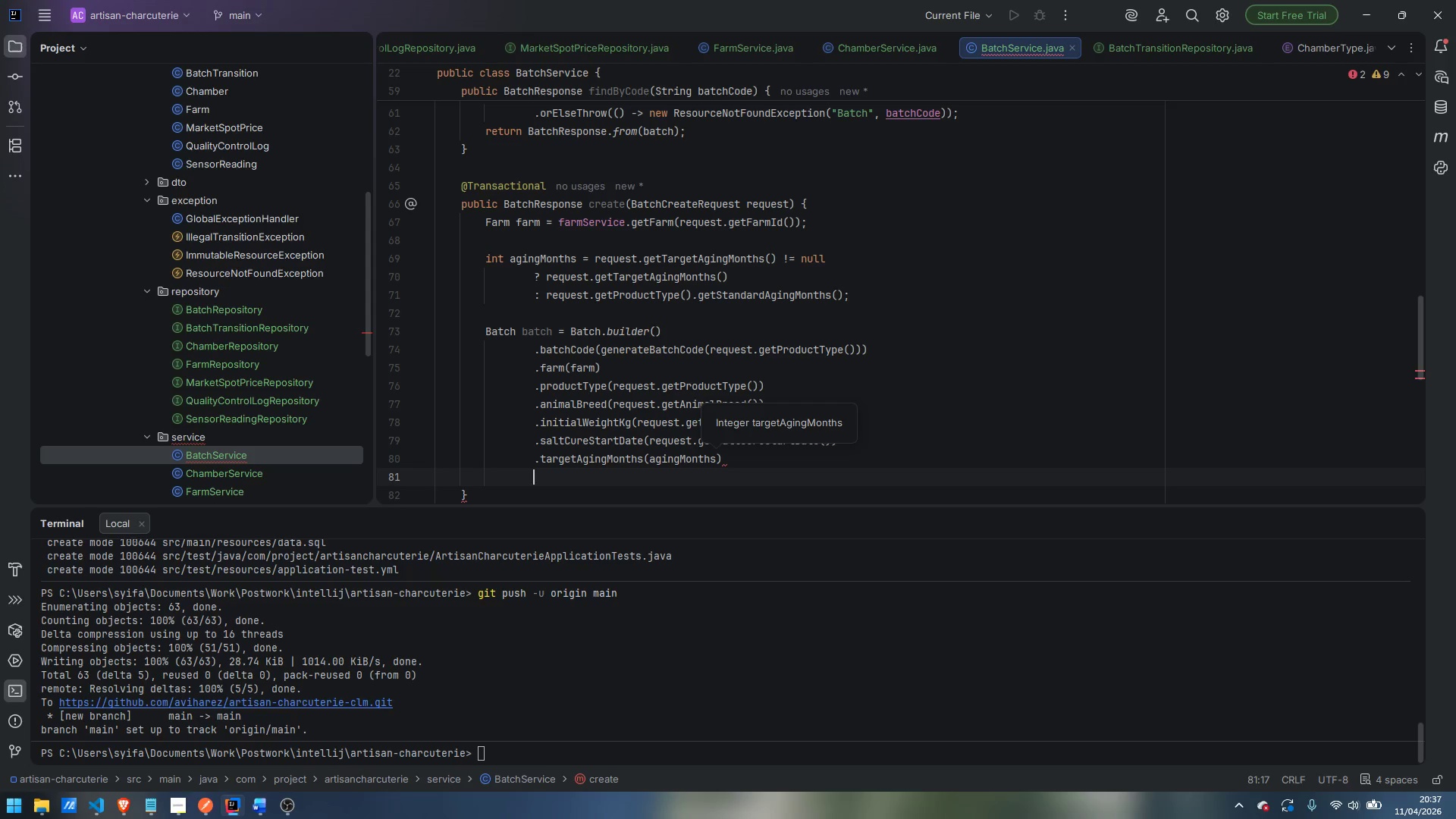 
type(.currentStatus)
 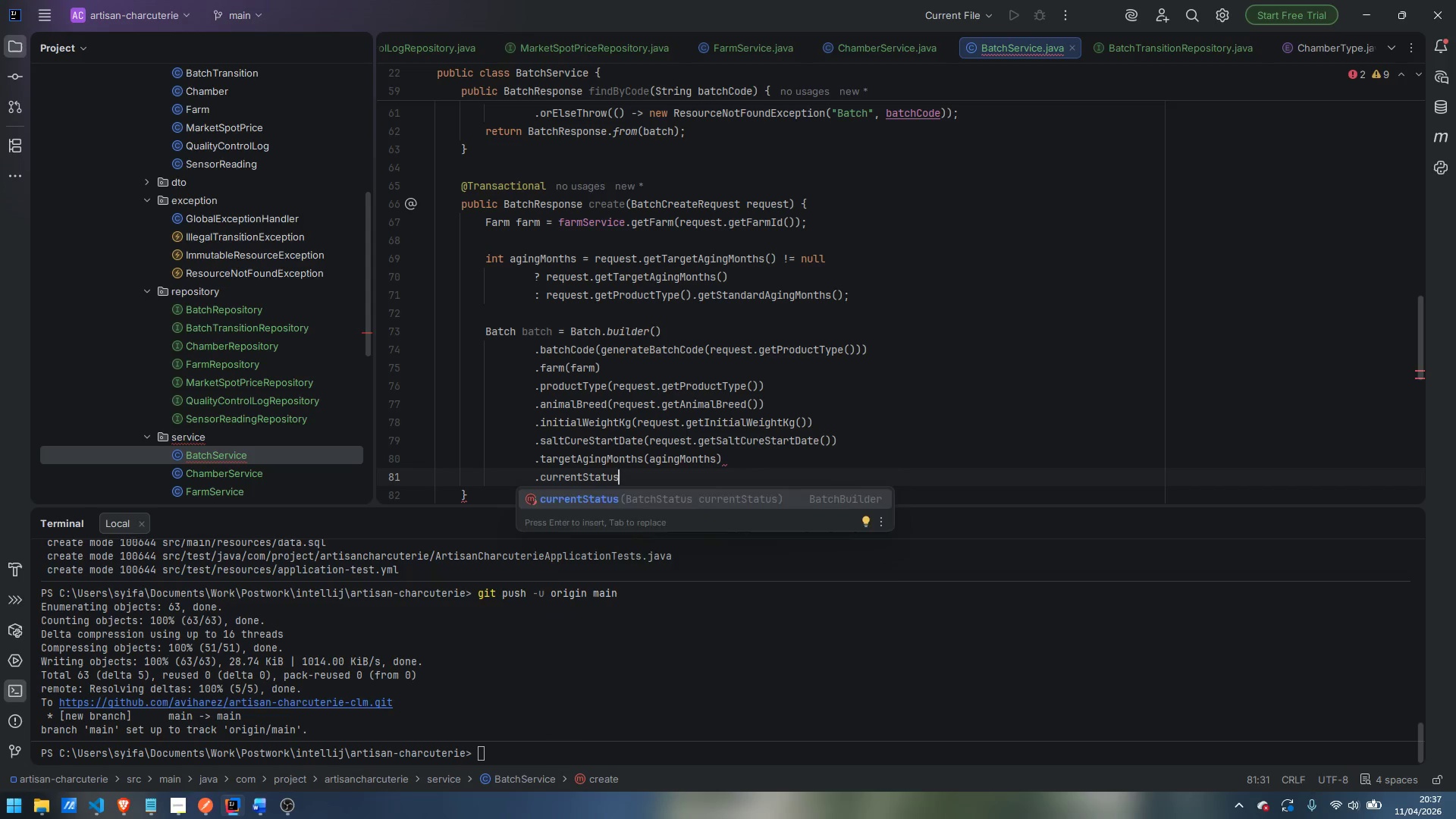 
key(Enter)
 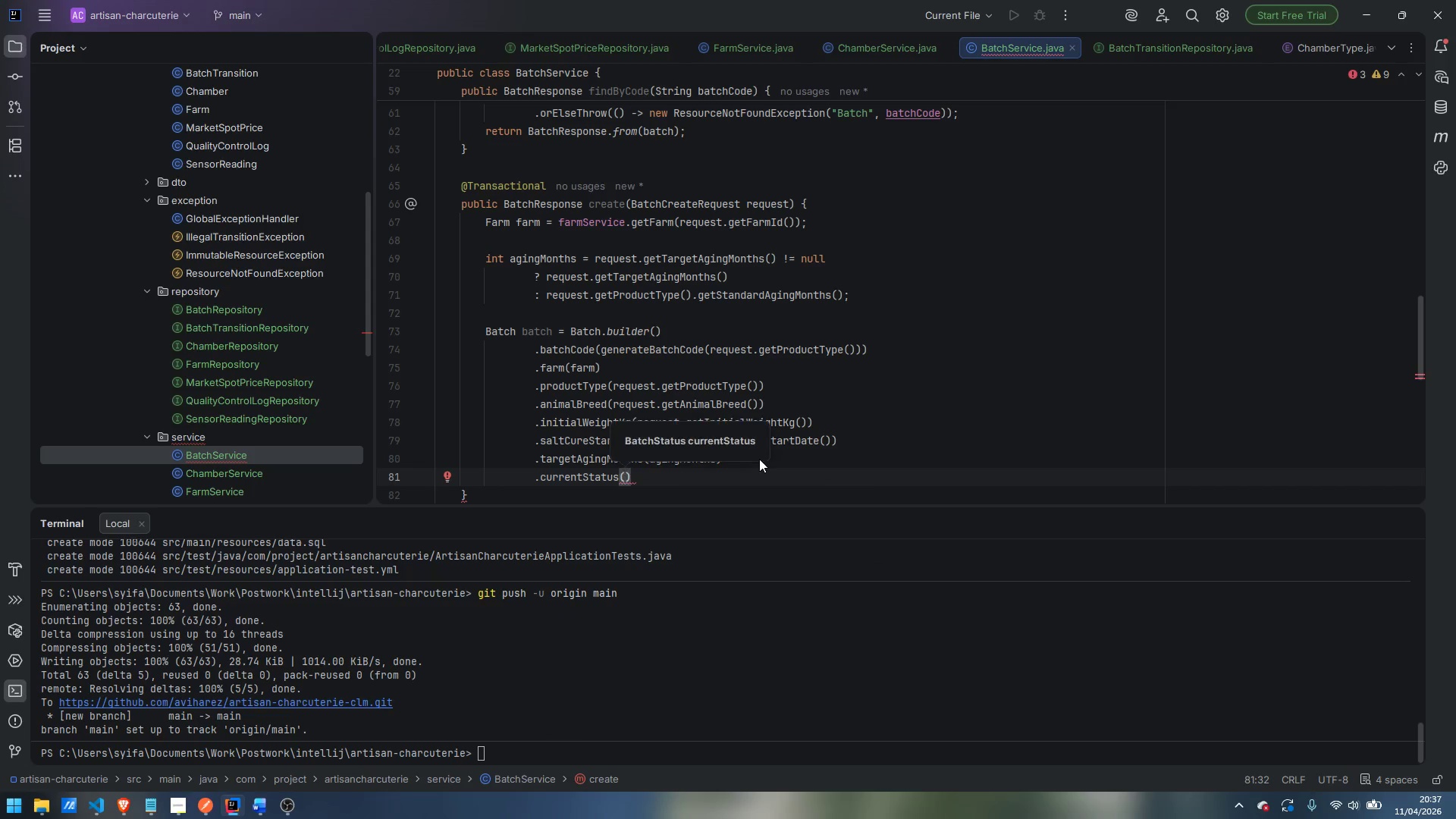 
type(GREEN)
 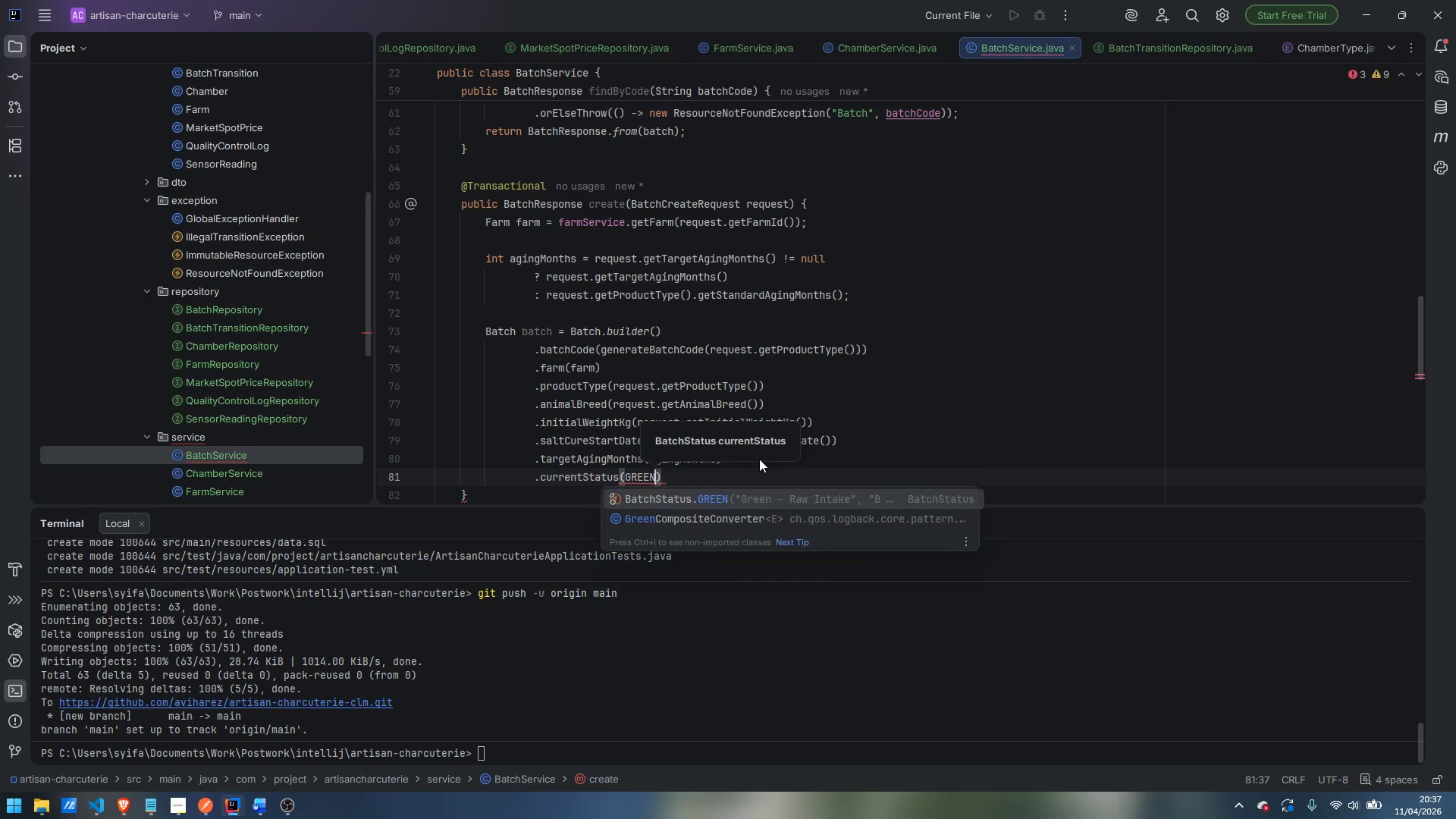 
key(Enter)
 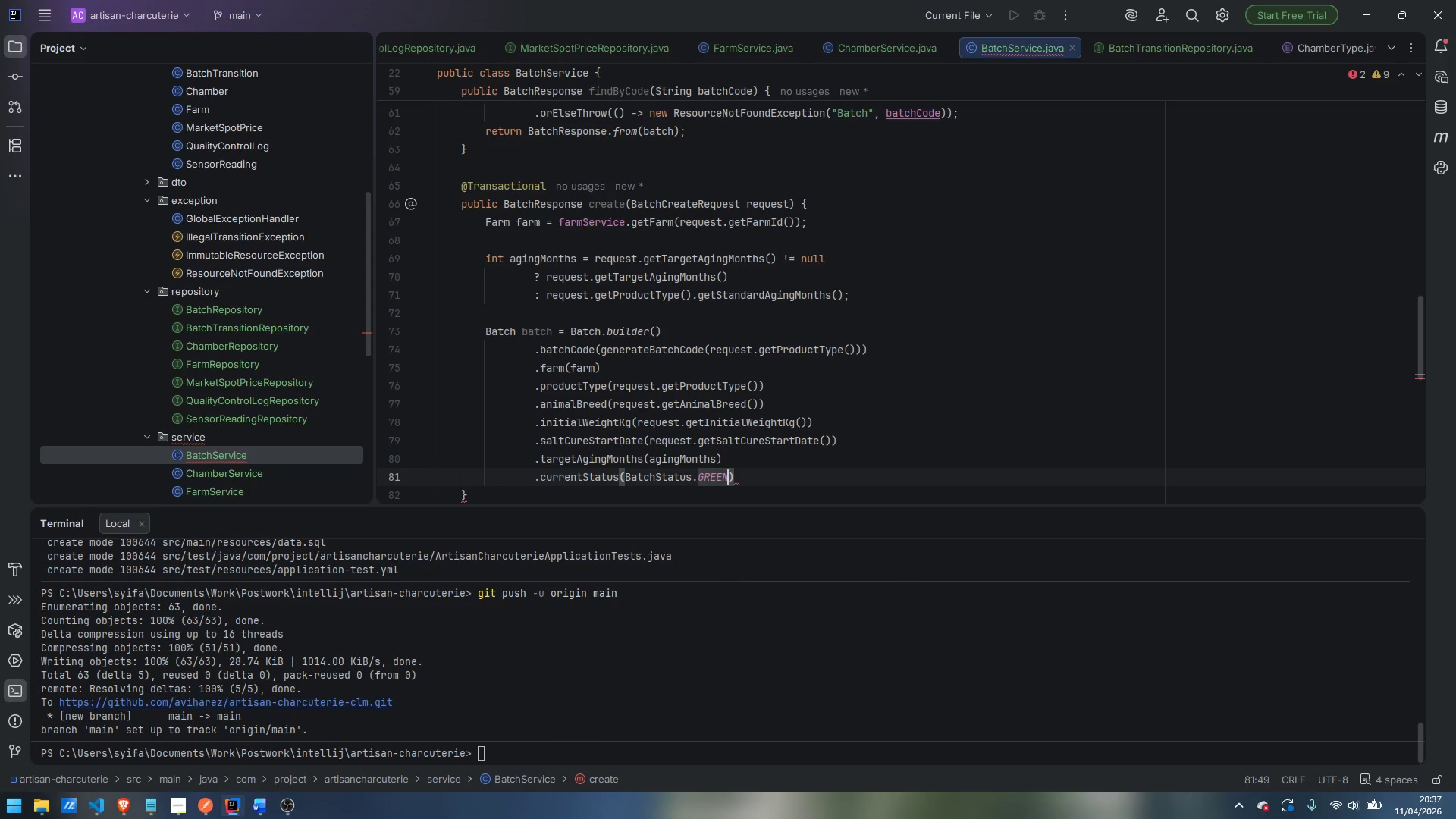 
key(ArrowRight)
 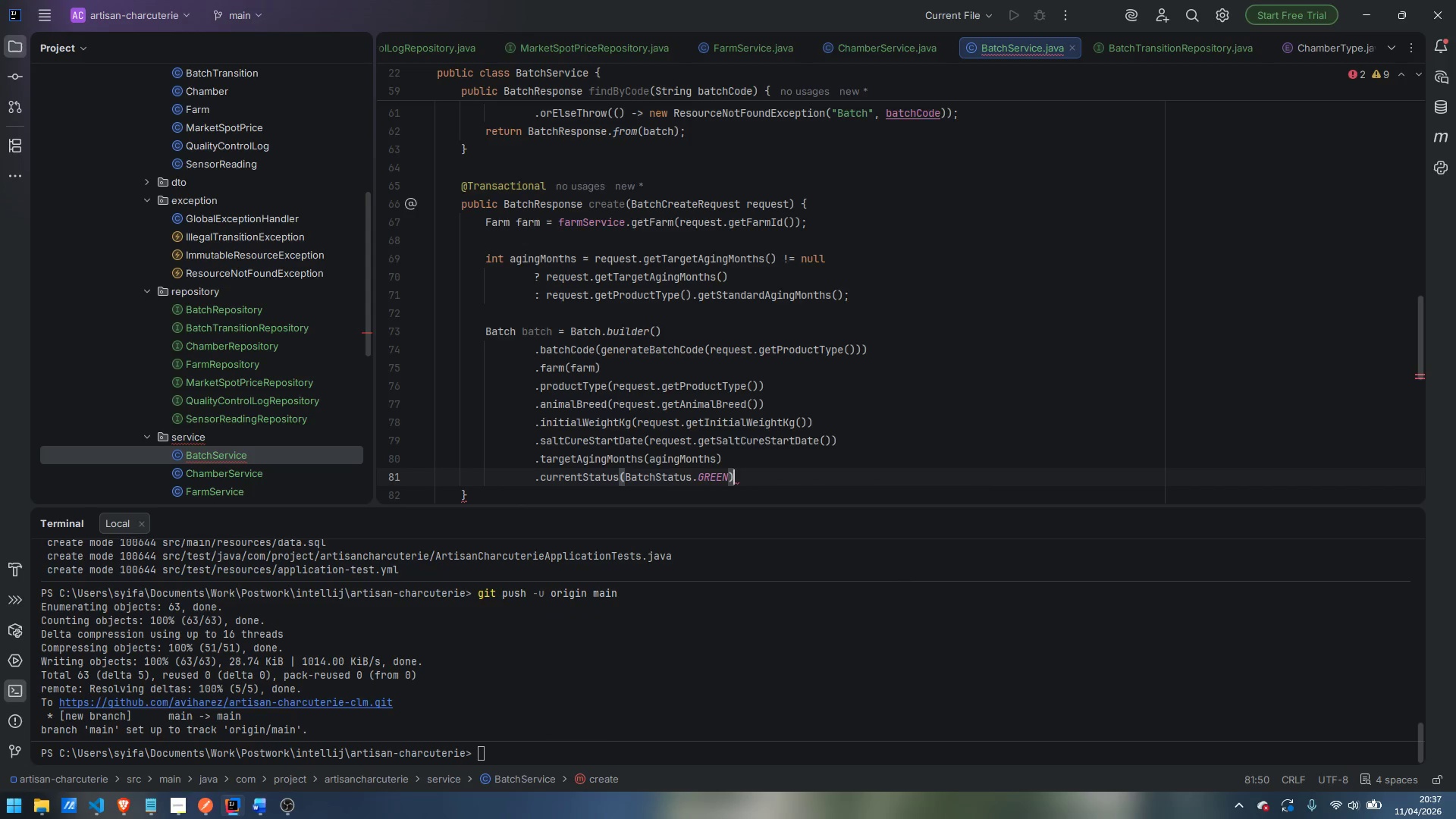 
key(Enter)
 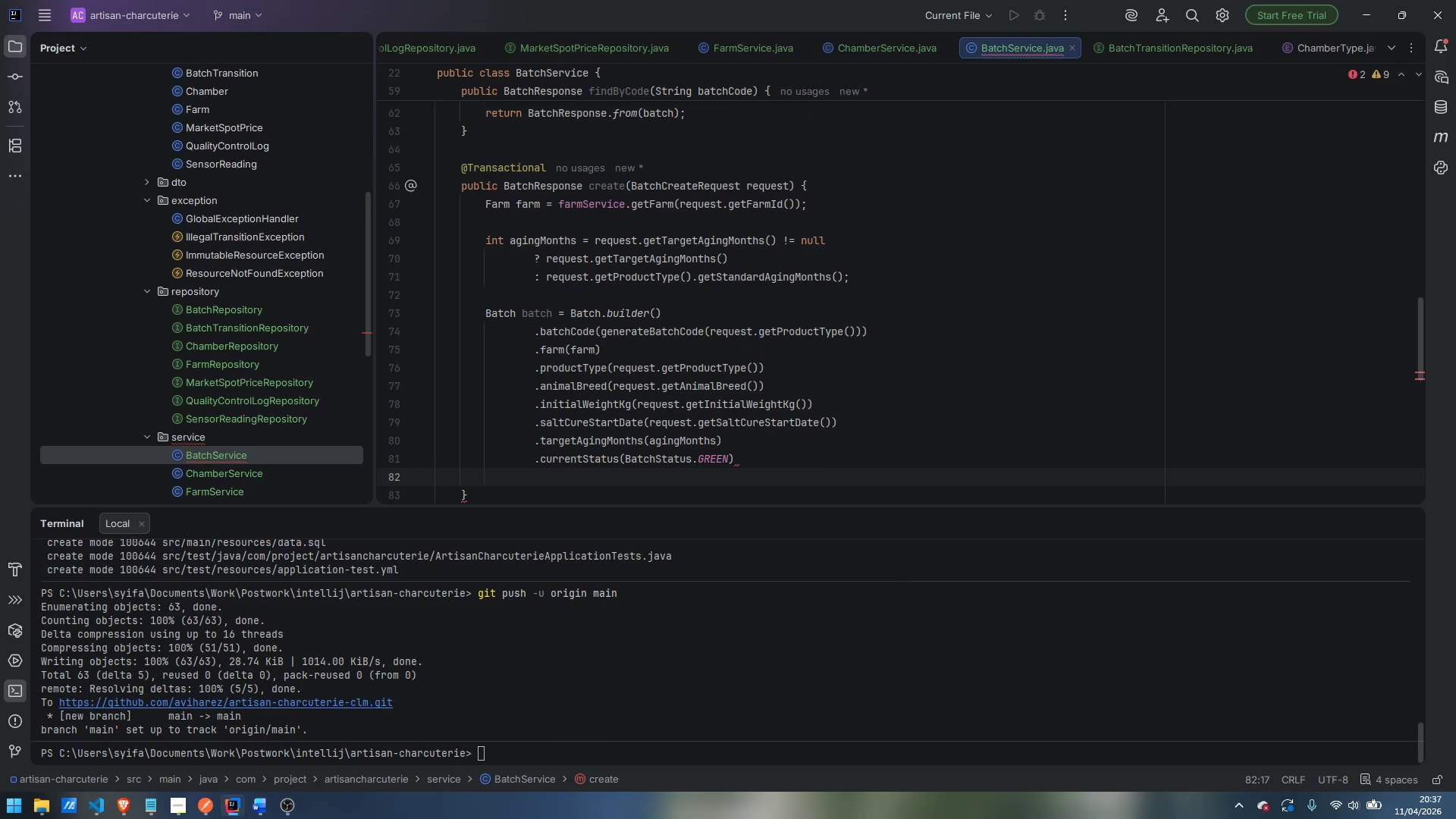 
type(notes)
 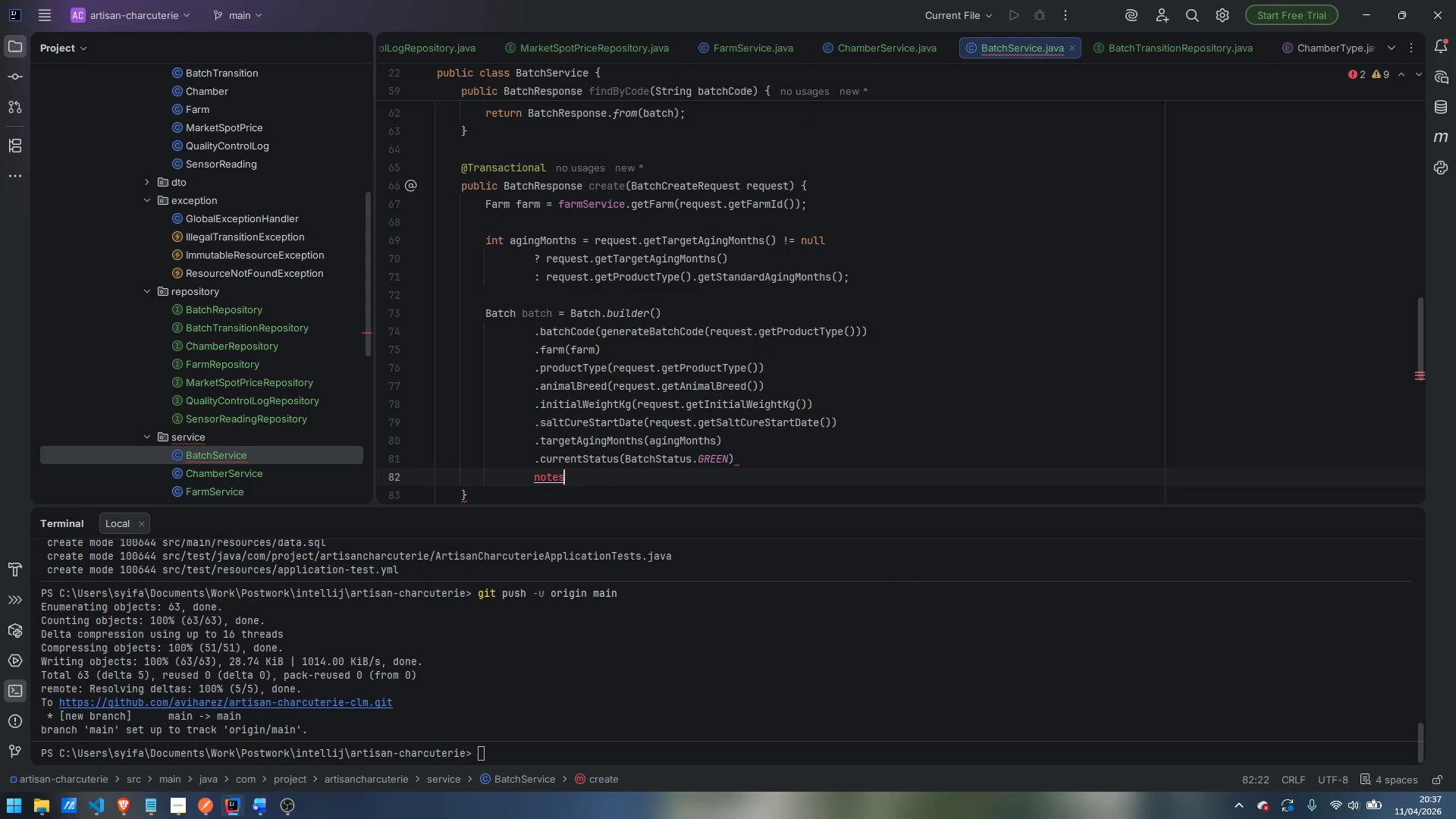 
key(Control+ArrowLeft)
 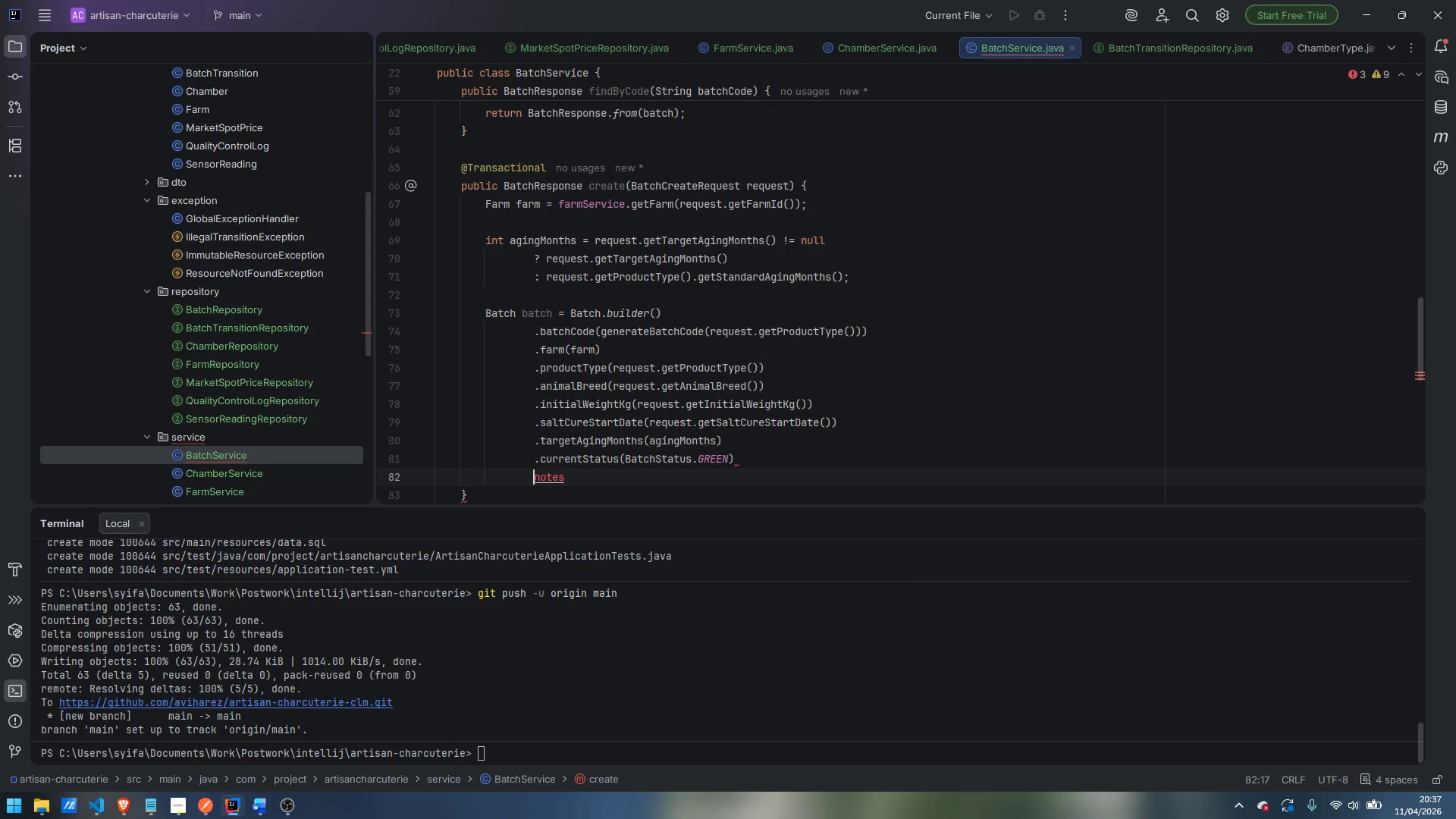 
key(Period)
 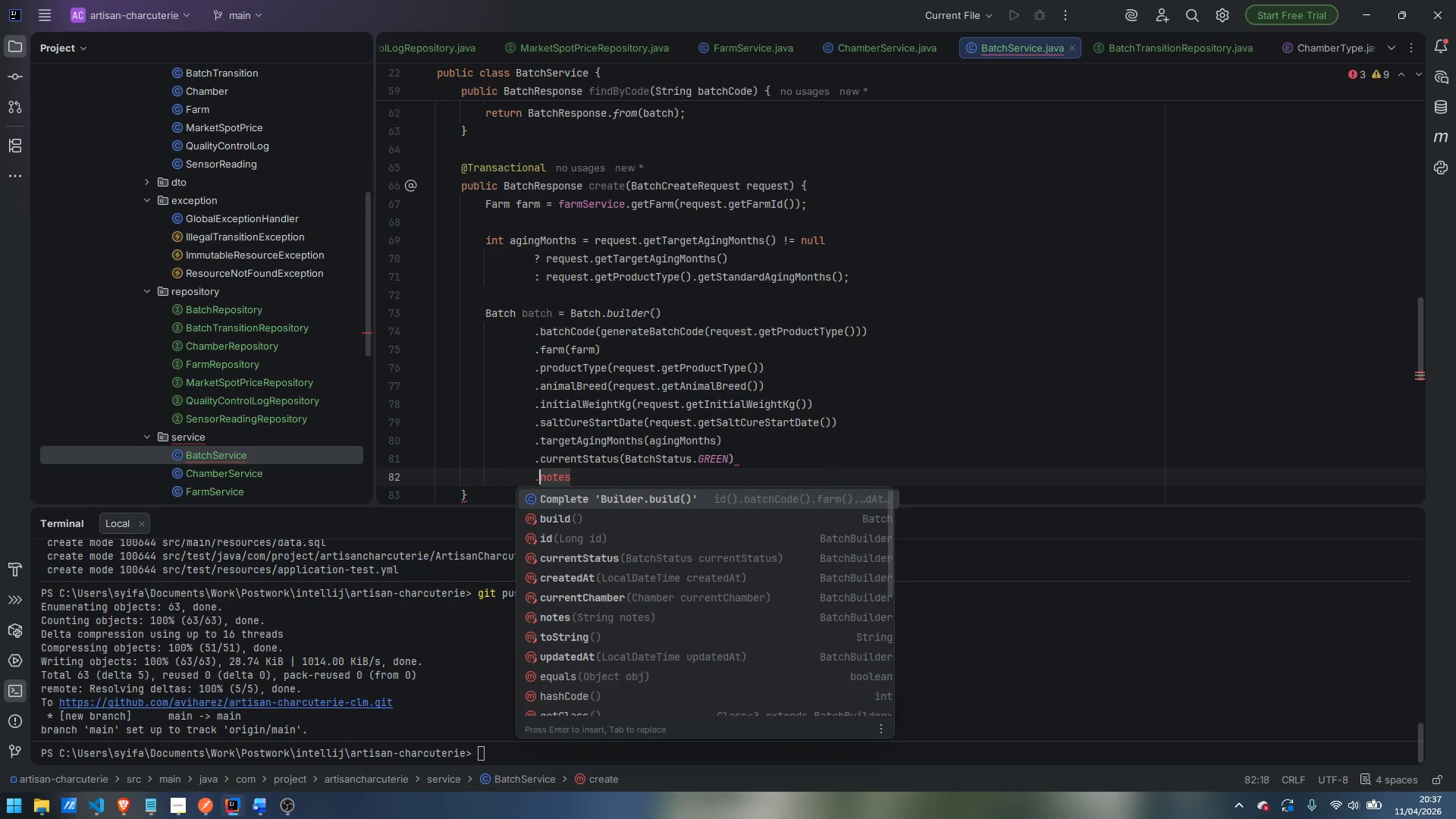 
key(Control+ControlLeft)
 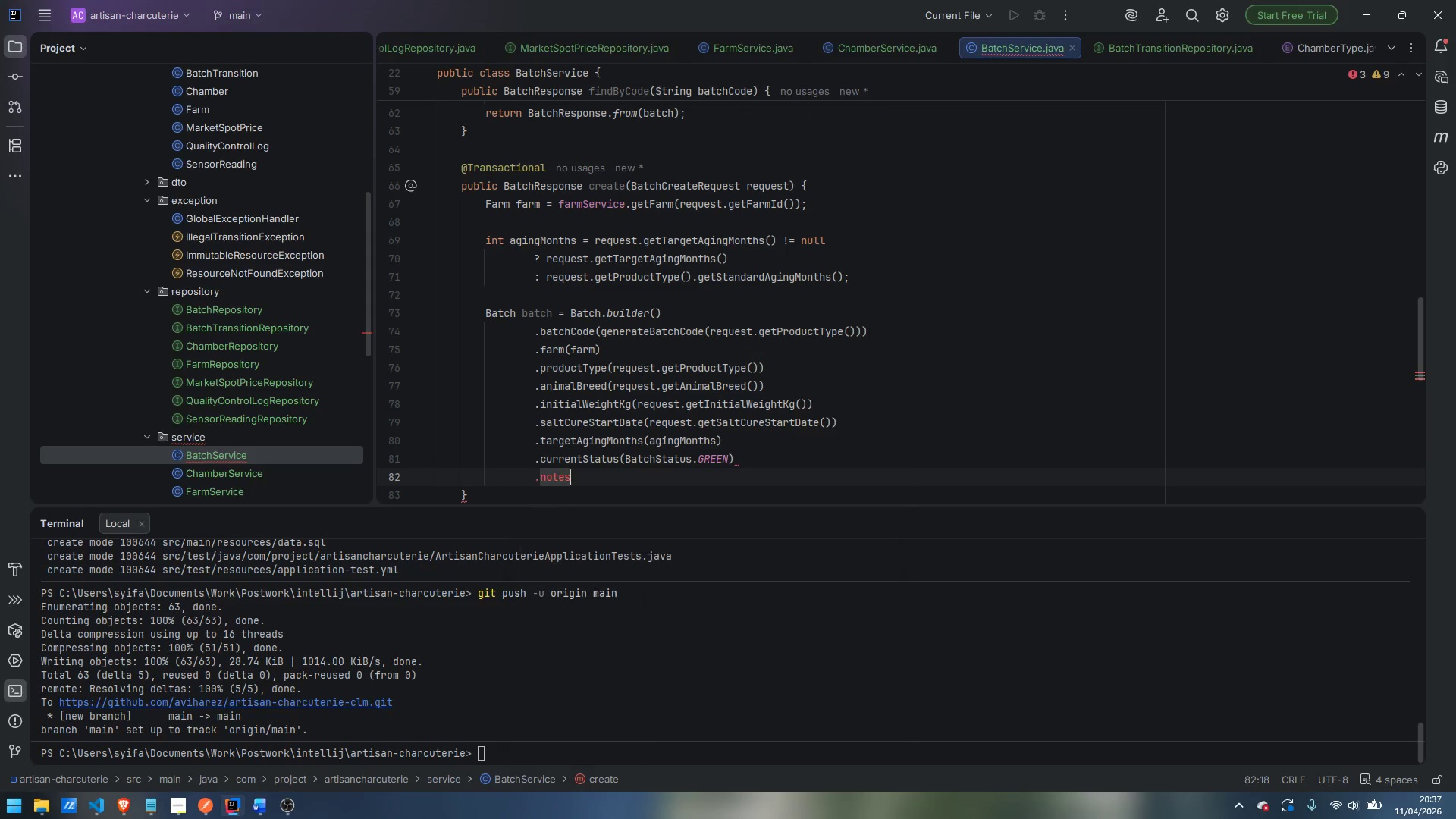 
key(Control+ArrowRight)
 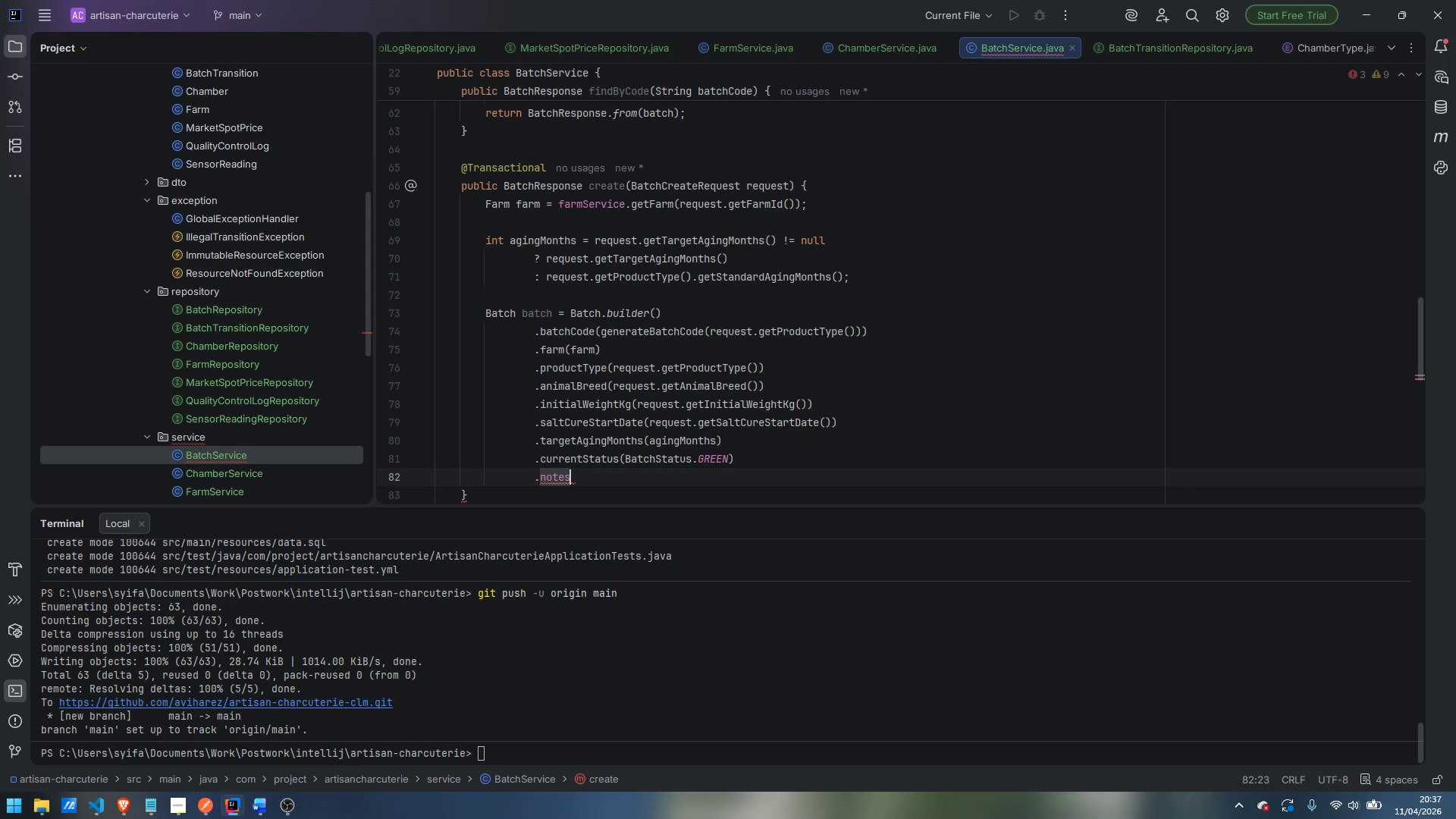 
type((request/.)
key(Backspace)
type(getNotes)
 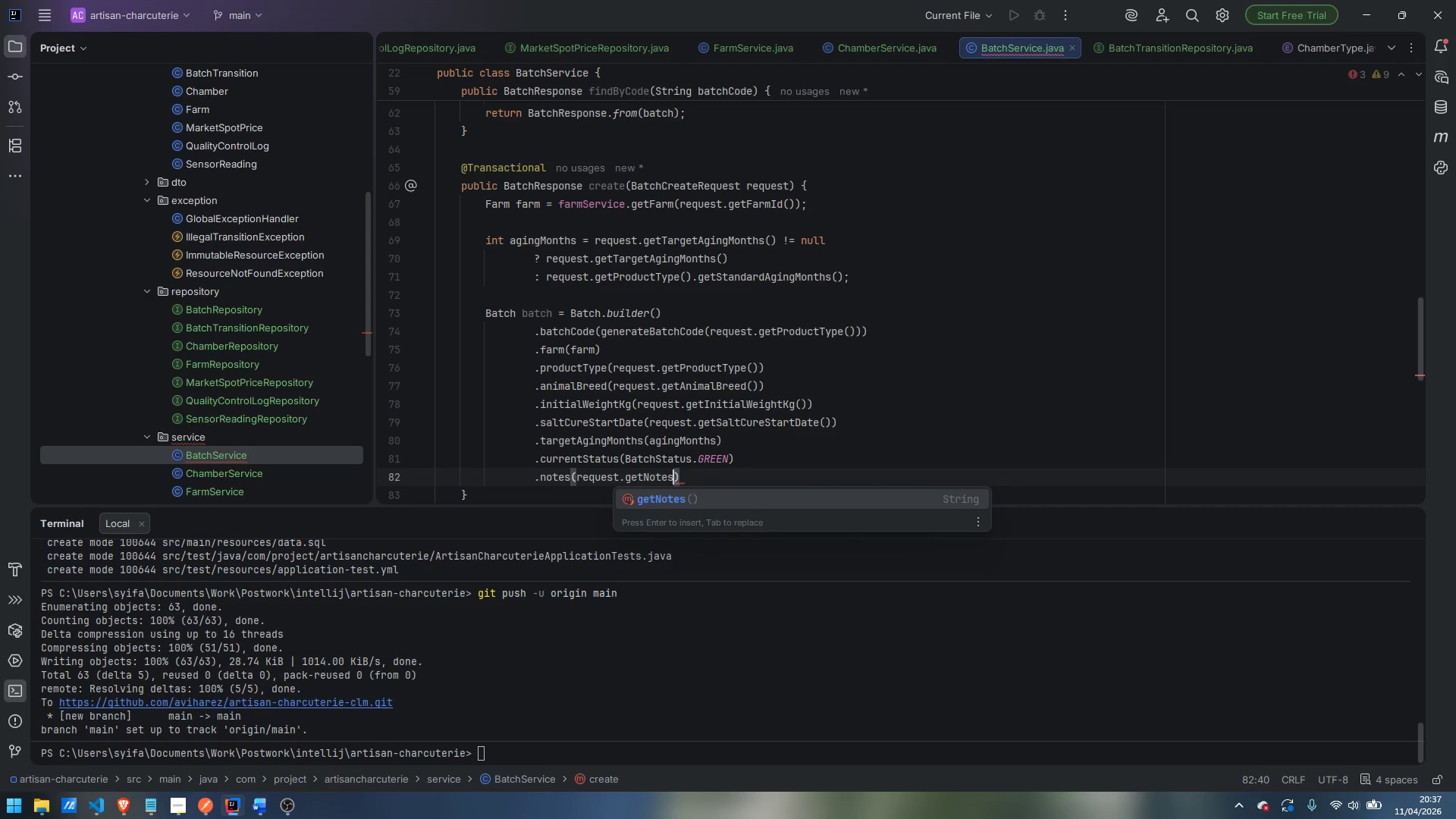 
key(Enter)
 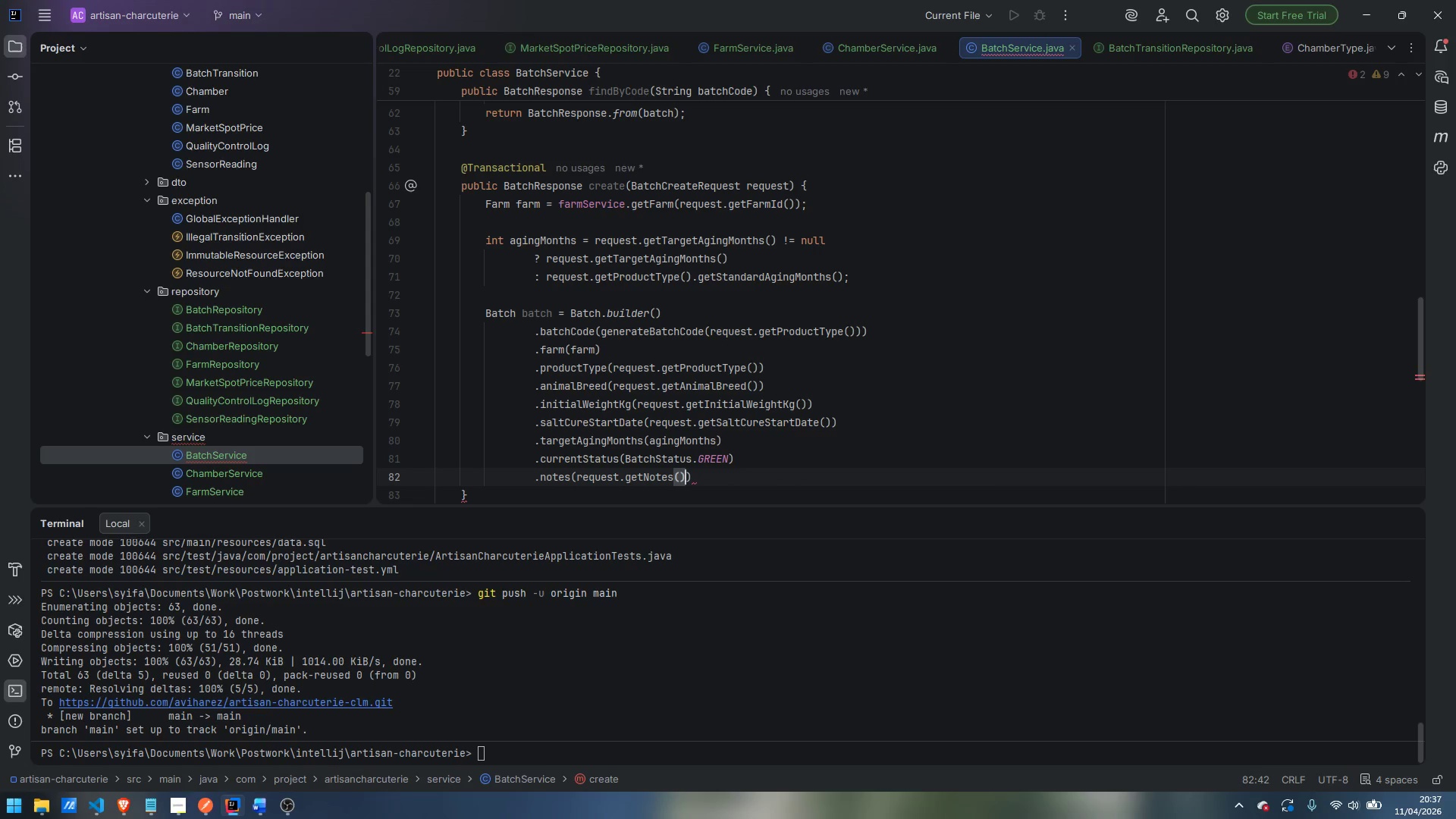 
key(ArrowRight)
 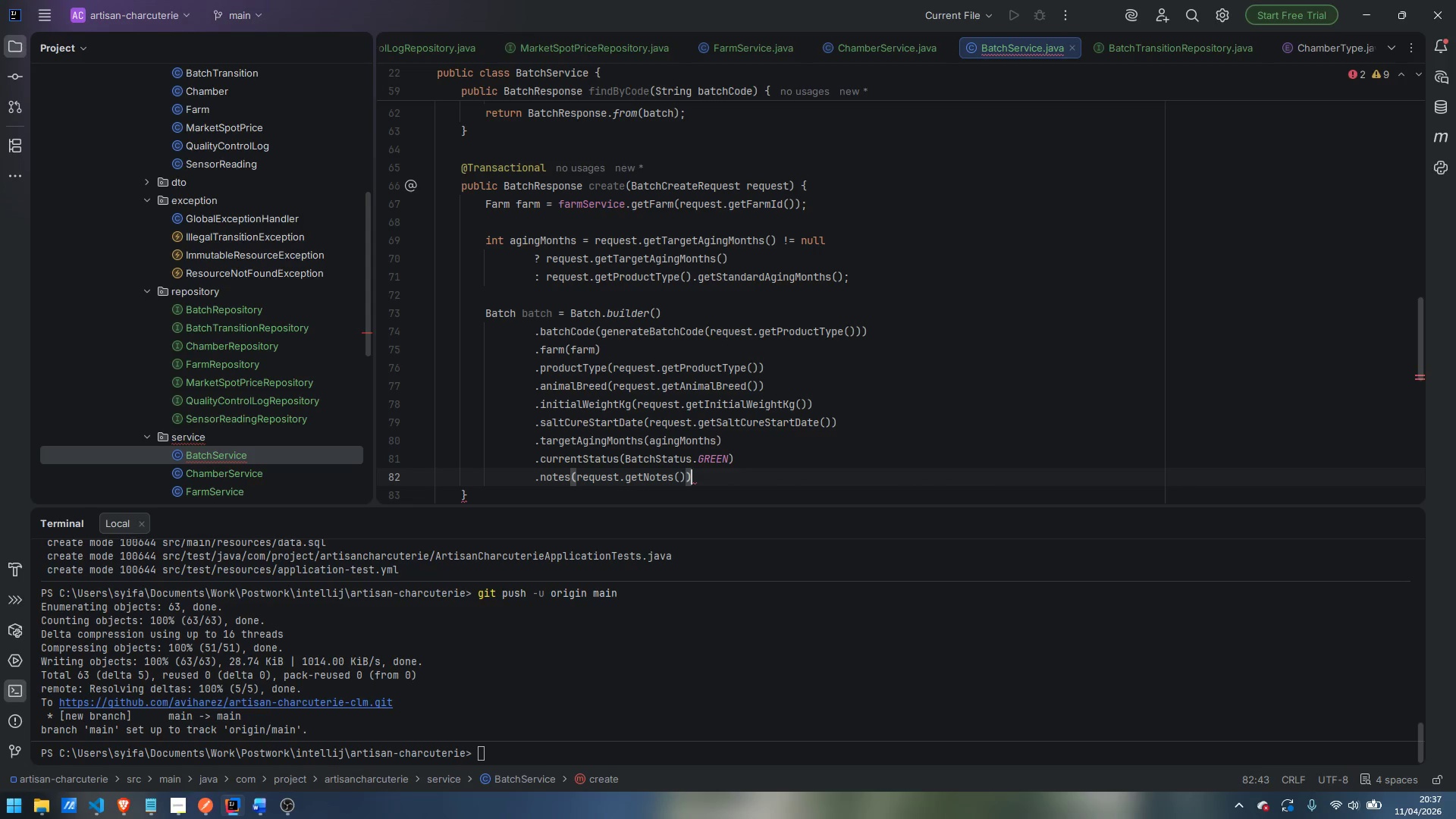 
key(Enter)
 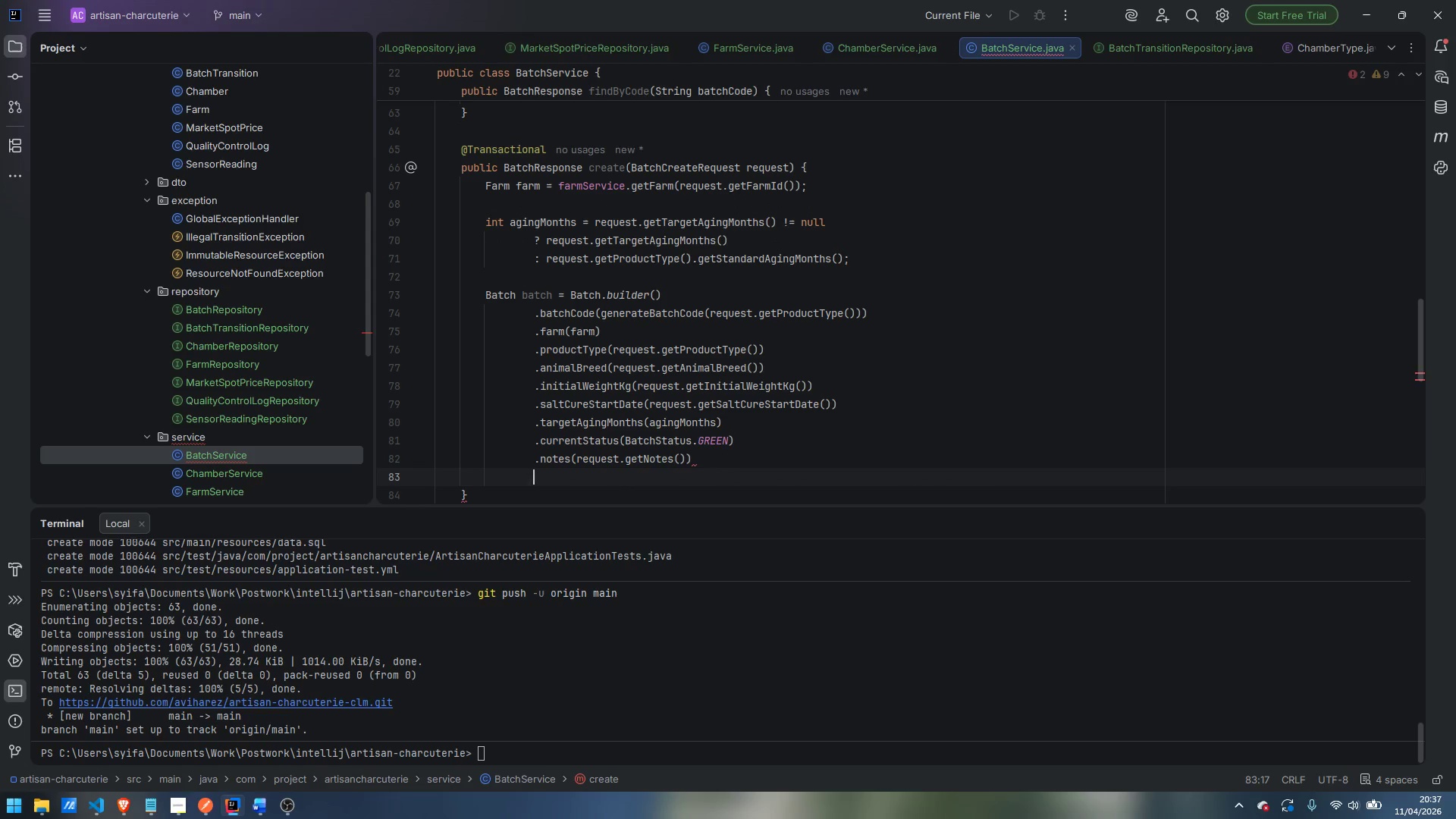 
type(.build)
 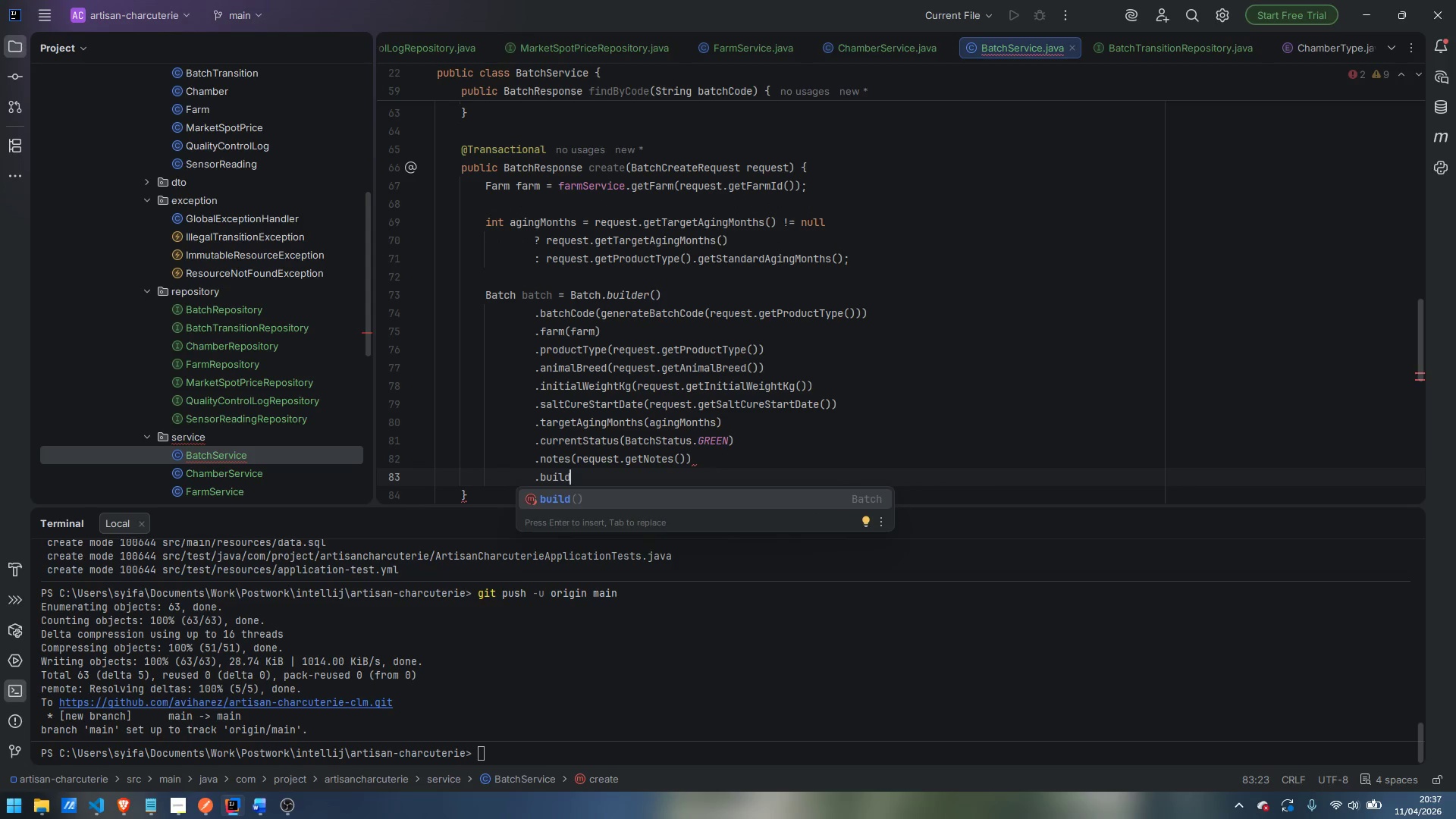 
key(Enter)
 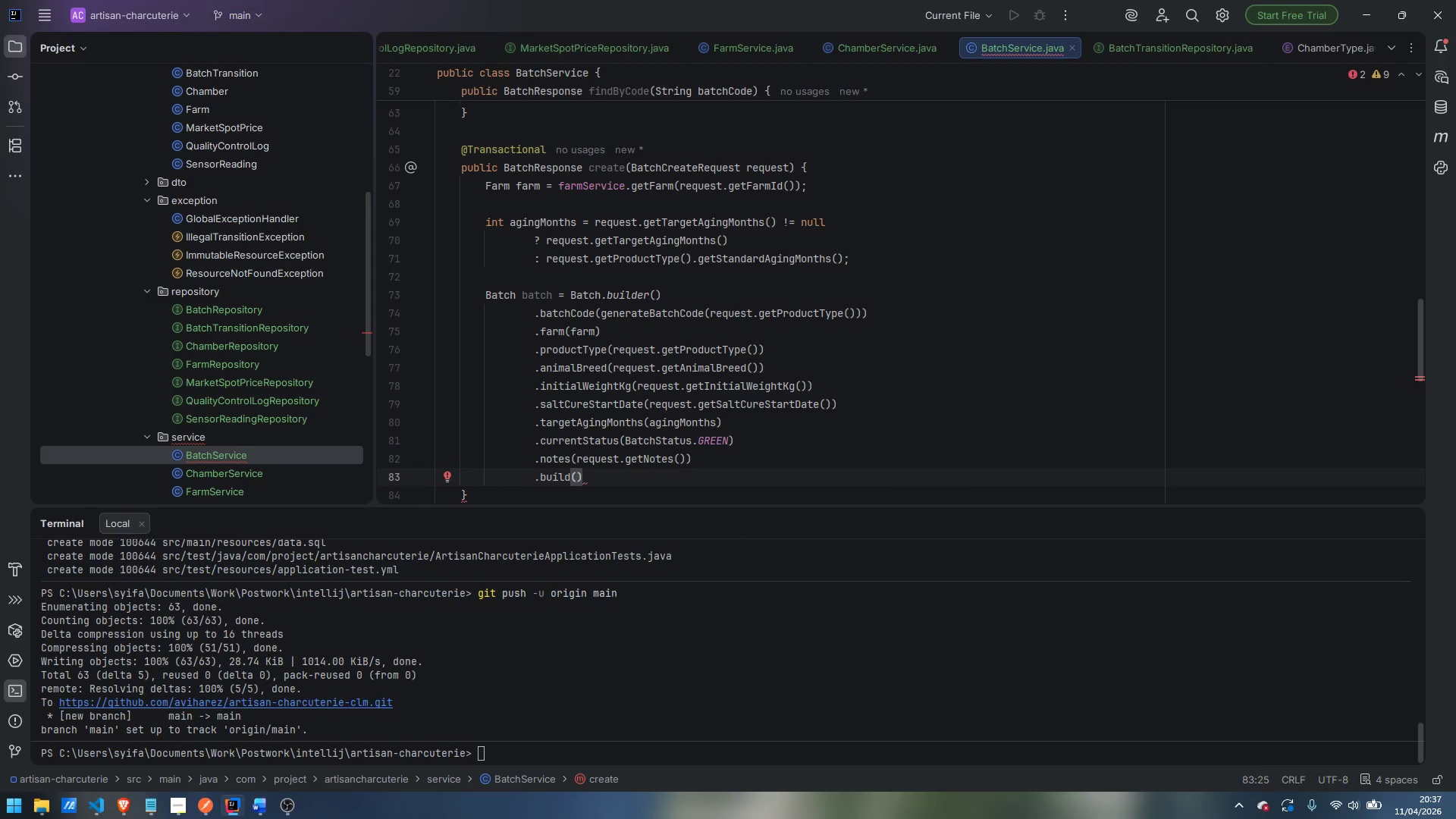 
key(Semicolon)
 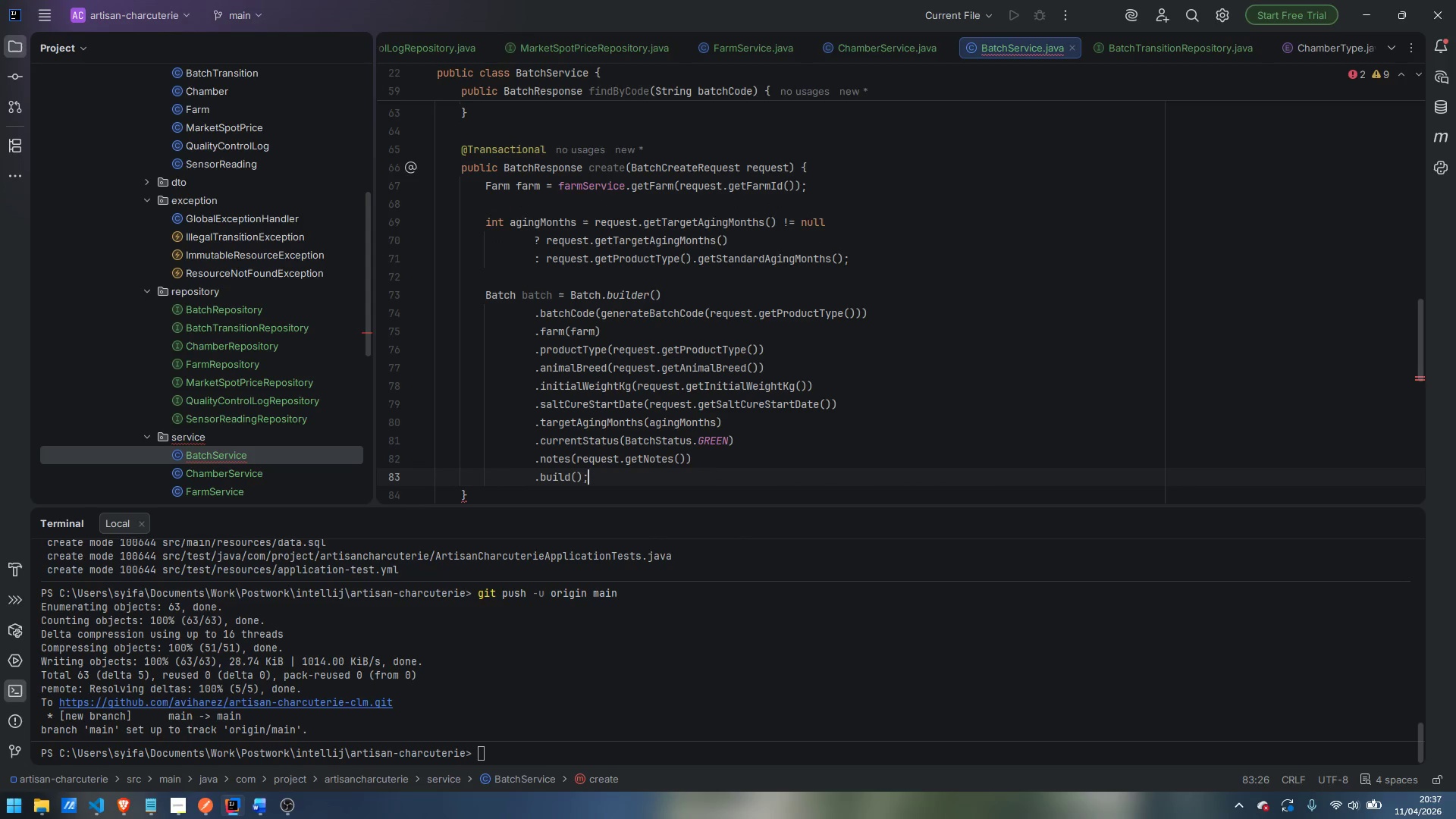 
key(Enter)
 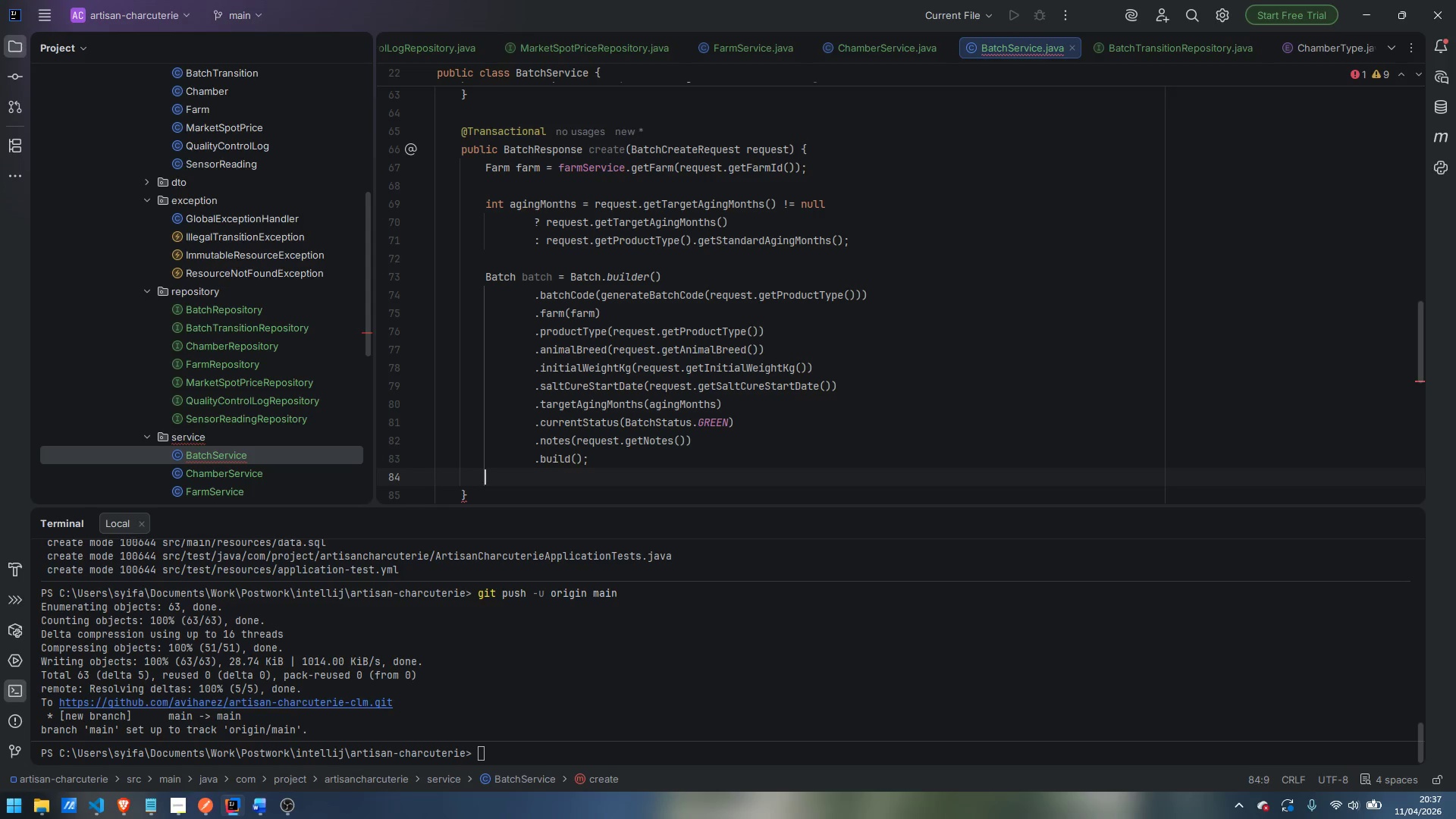 
key(Enter)
 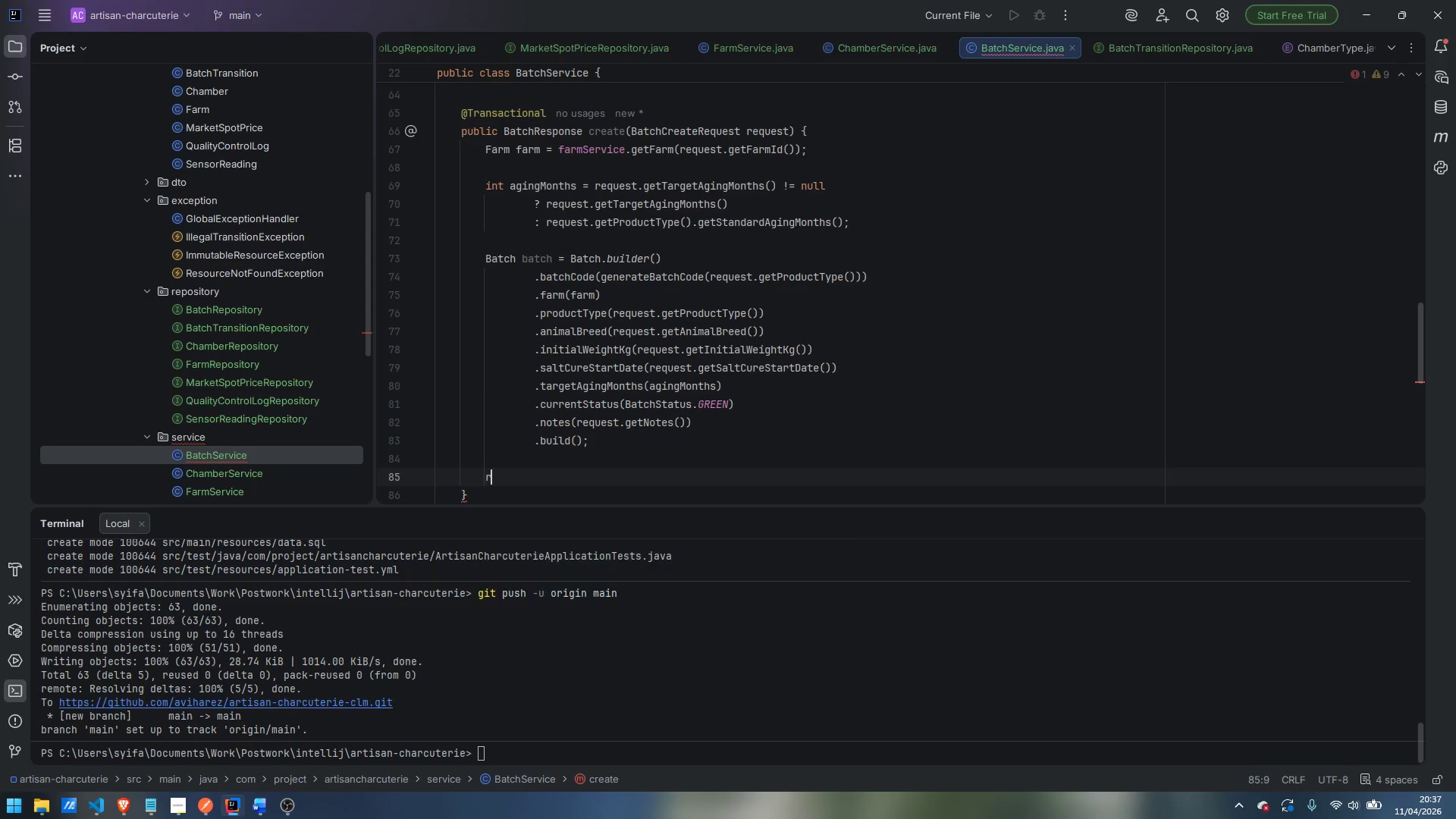 
type(return BatchResponse)
 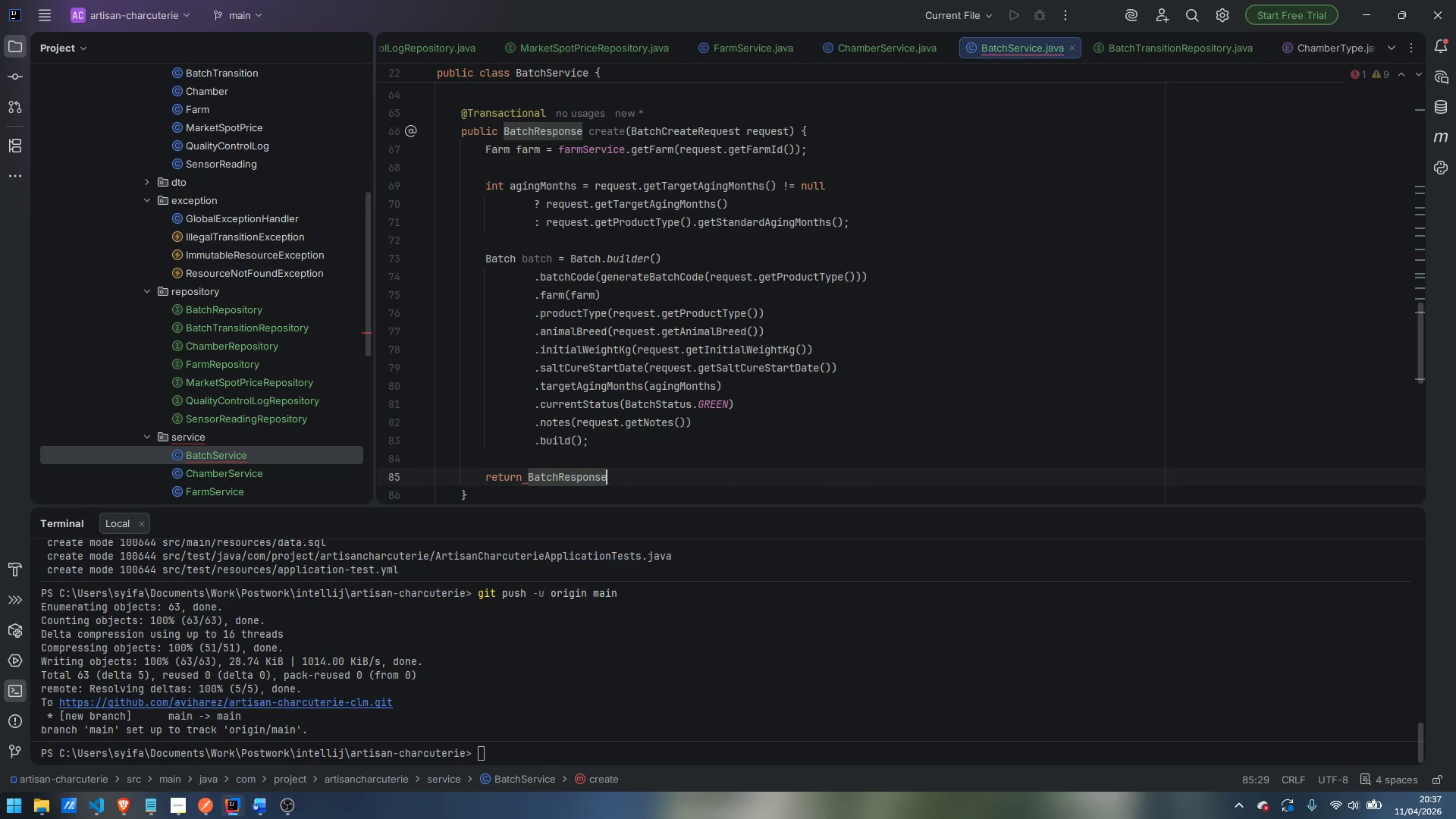 
 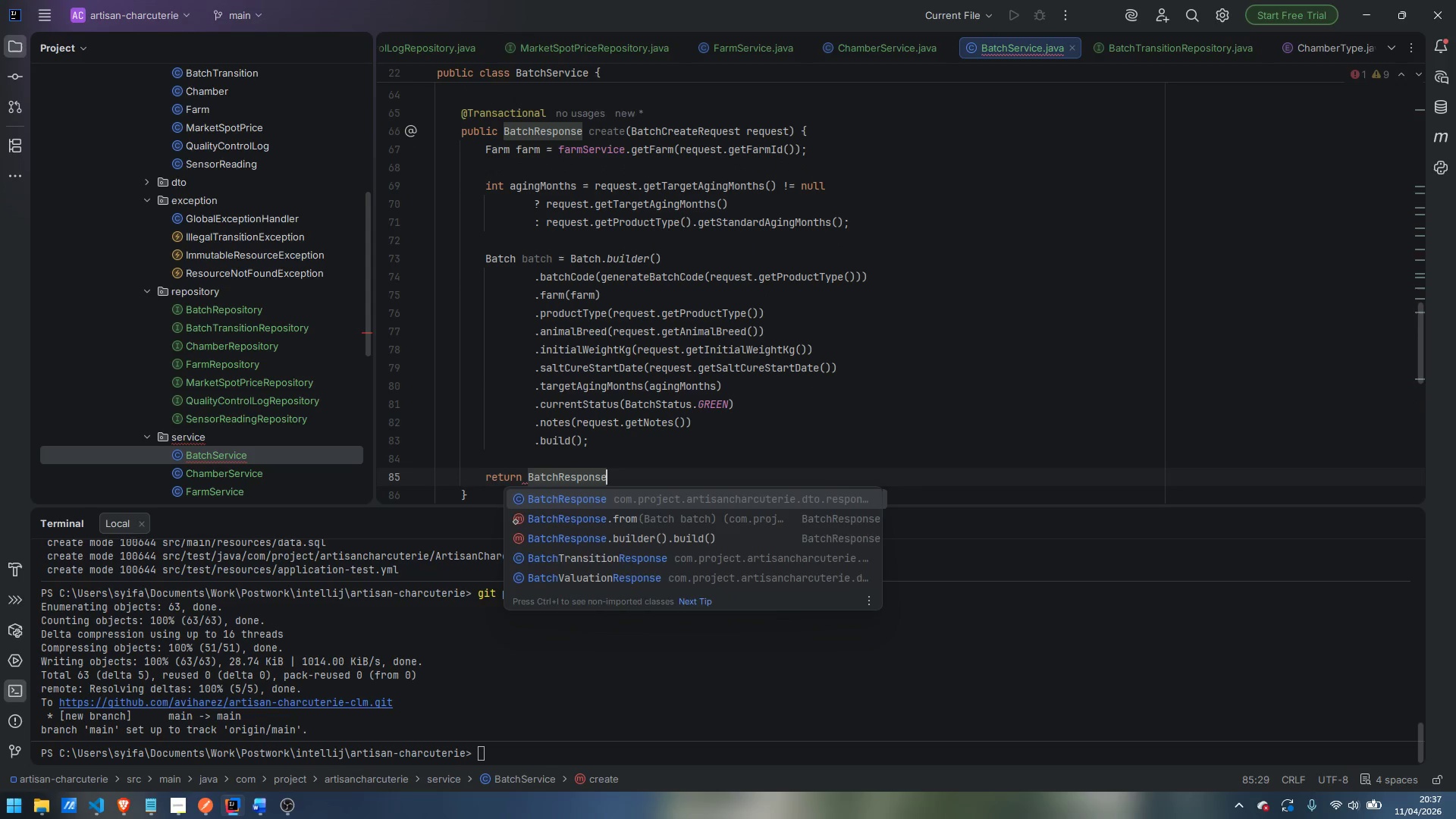 
key(Enter)
 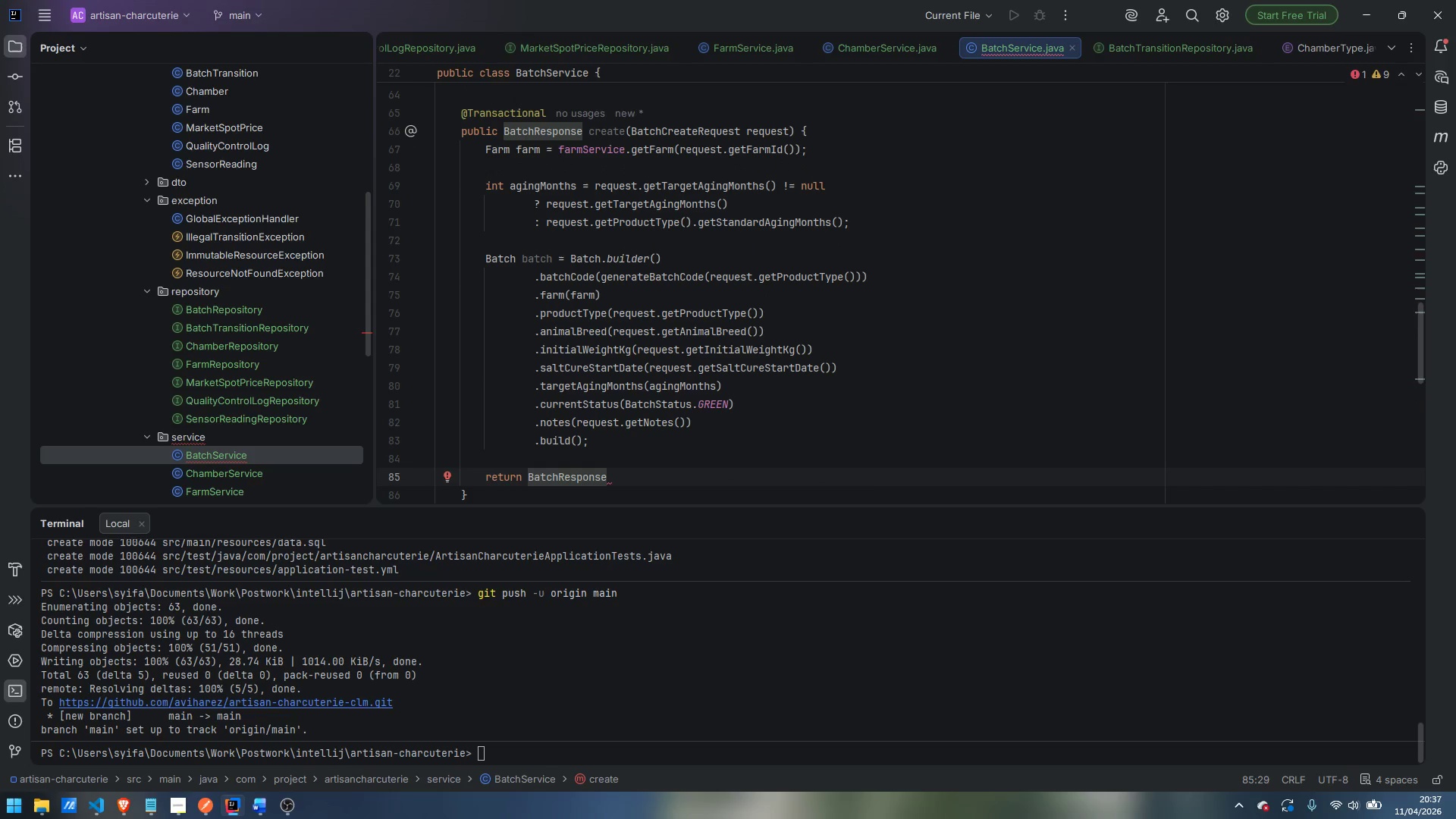 
type(.from)
 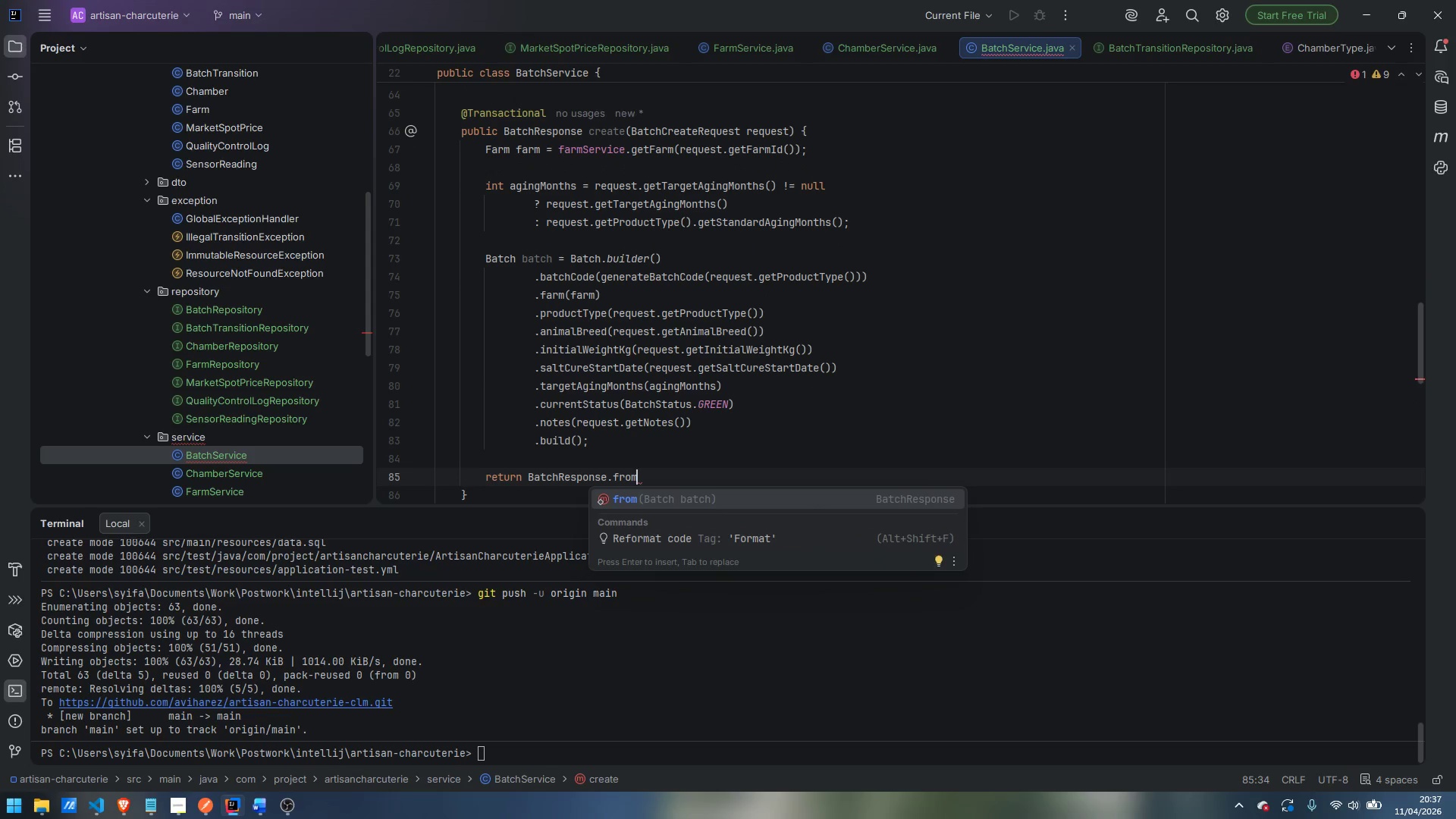 
key(Enter)
 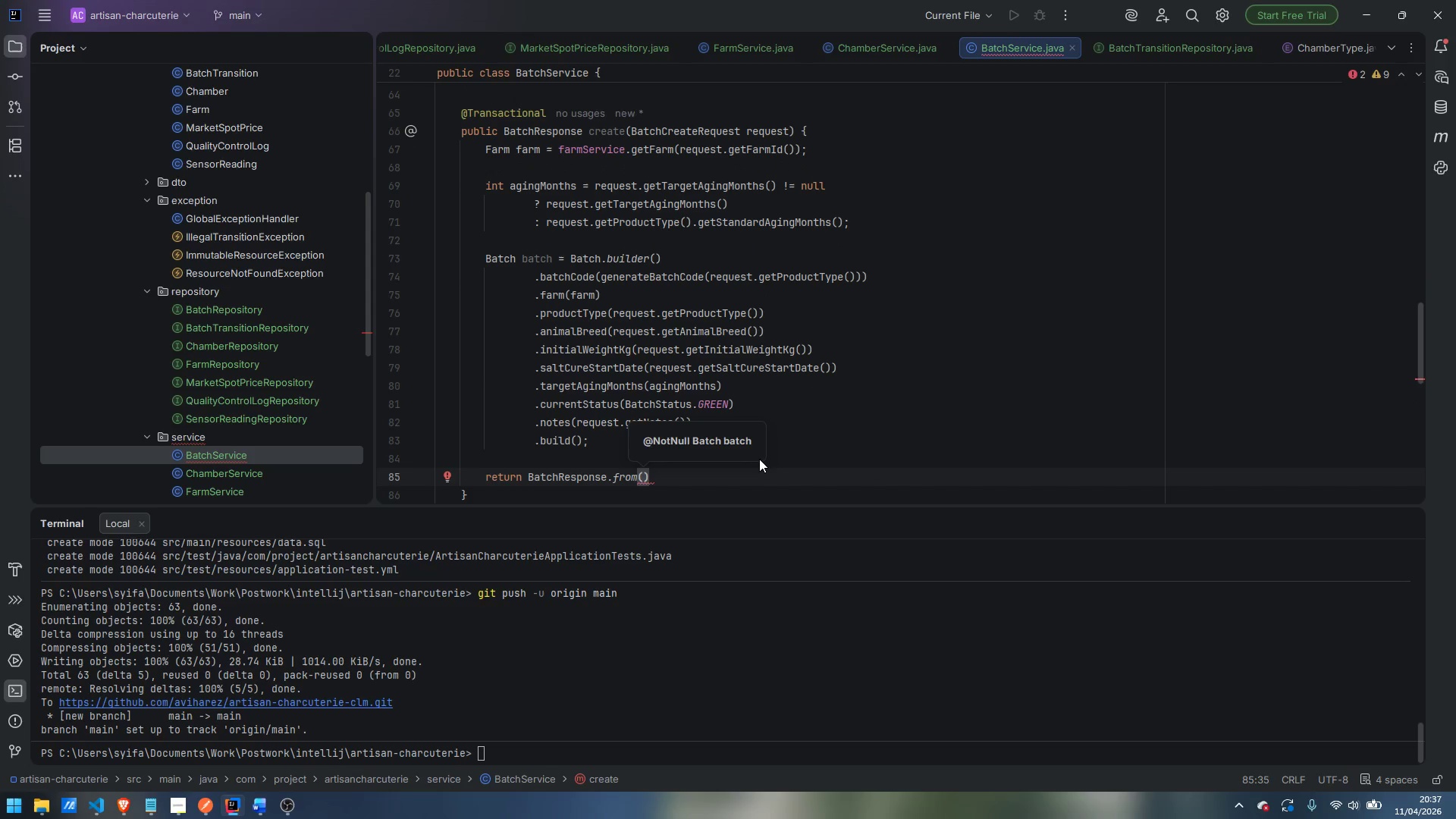 
type(batchRe[ps)
key(Backspace)
key(Backspace)
key(Backspace)
type(pository)
 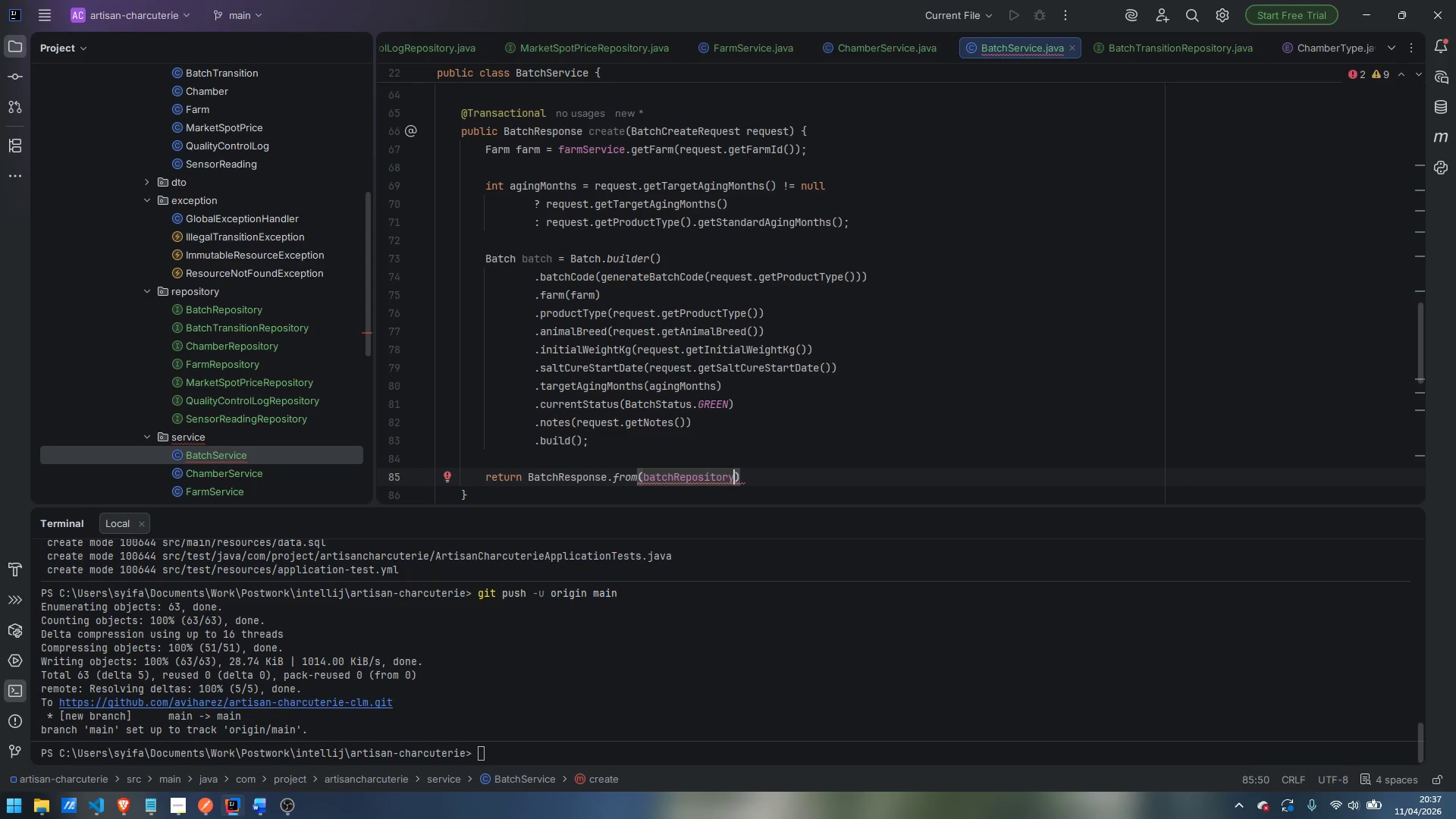 
hold_key(key=ShiftLeft, duration=1.06)
 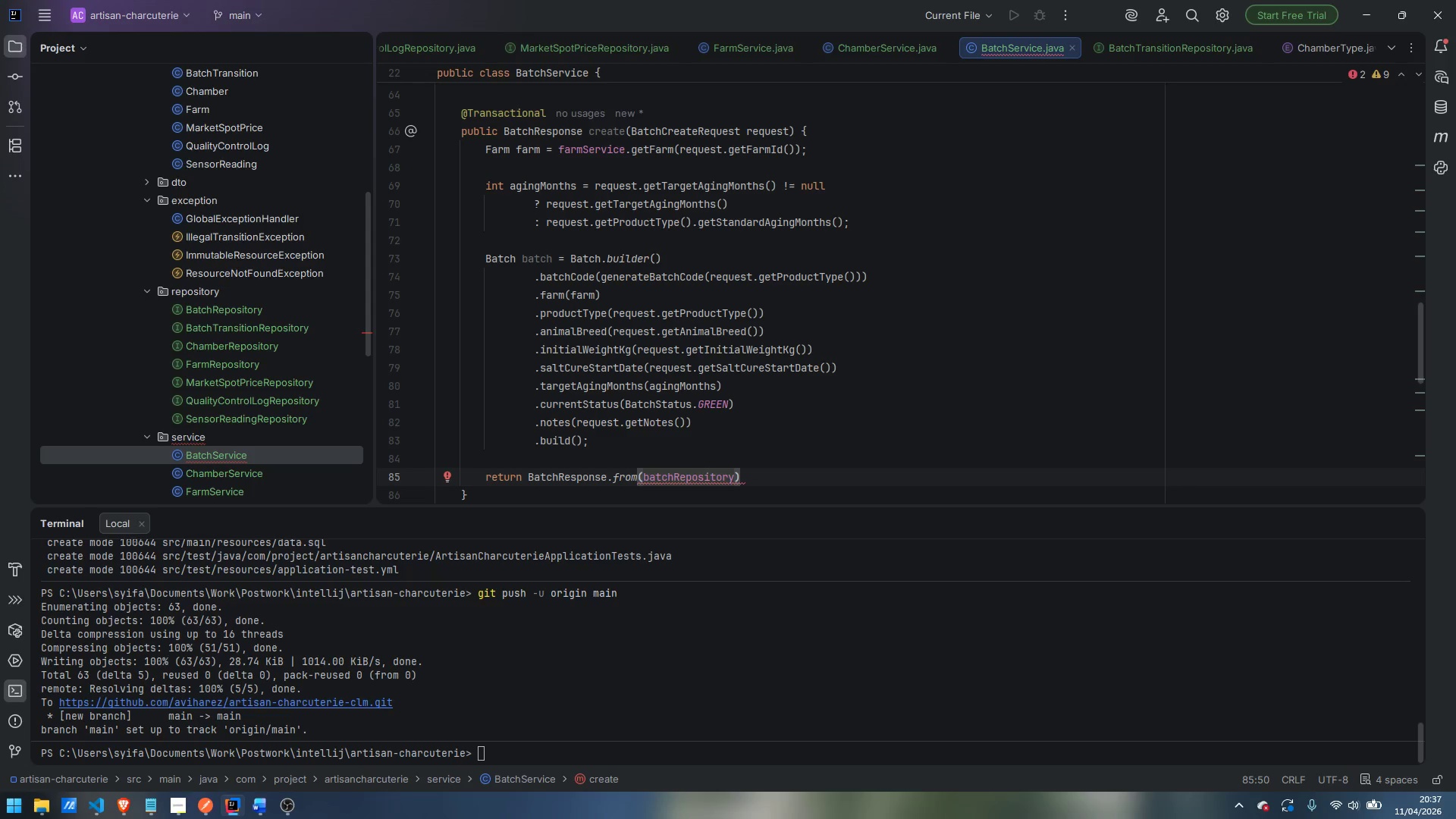 
key(Control+Shift+ArrowLeft)
 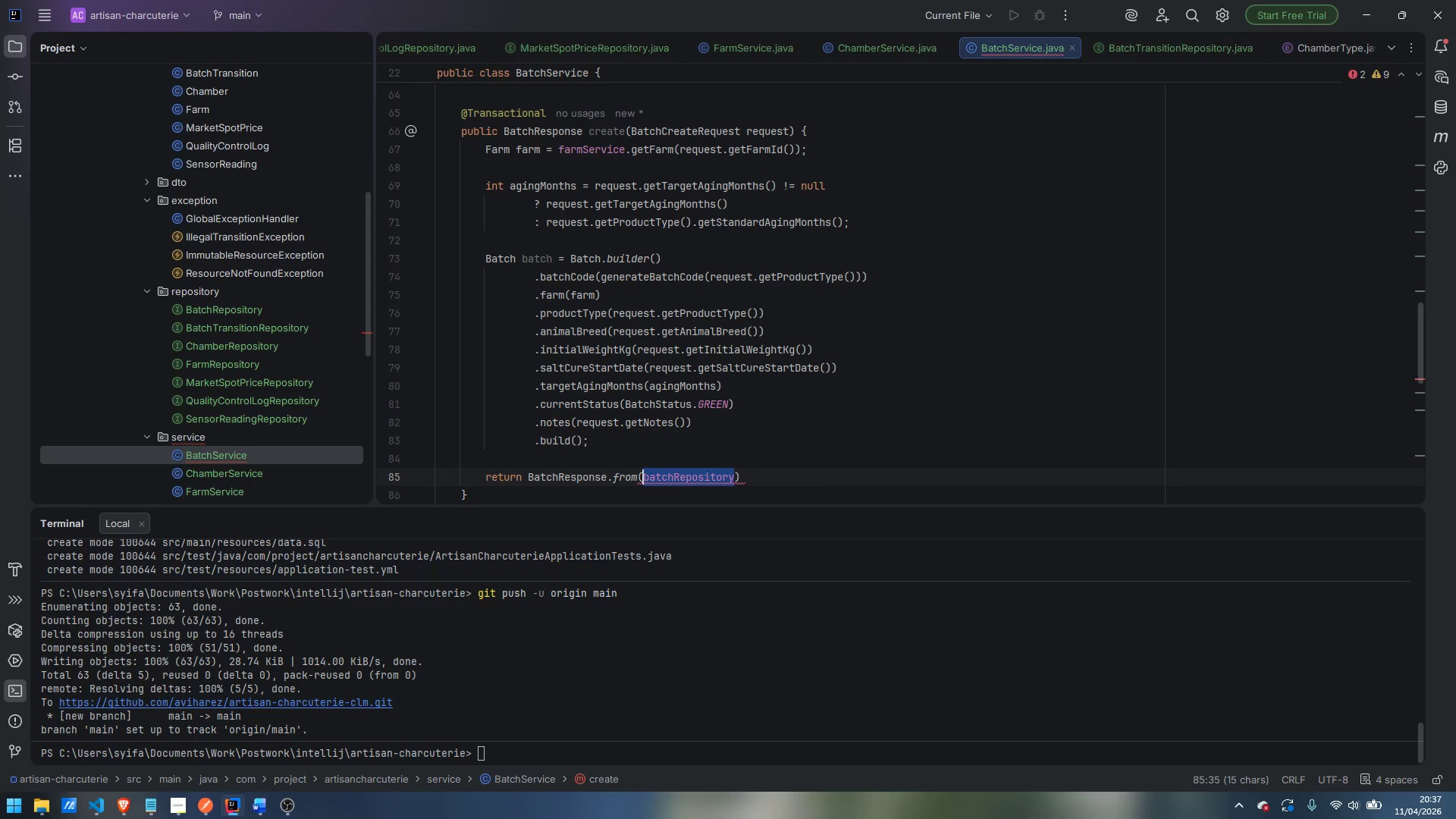 
key(Backspace)
type(save)
 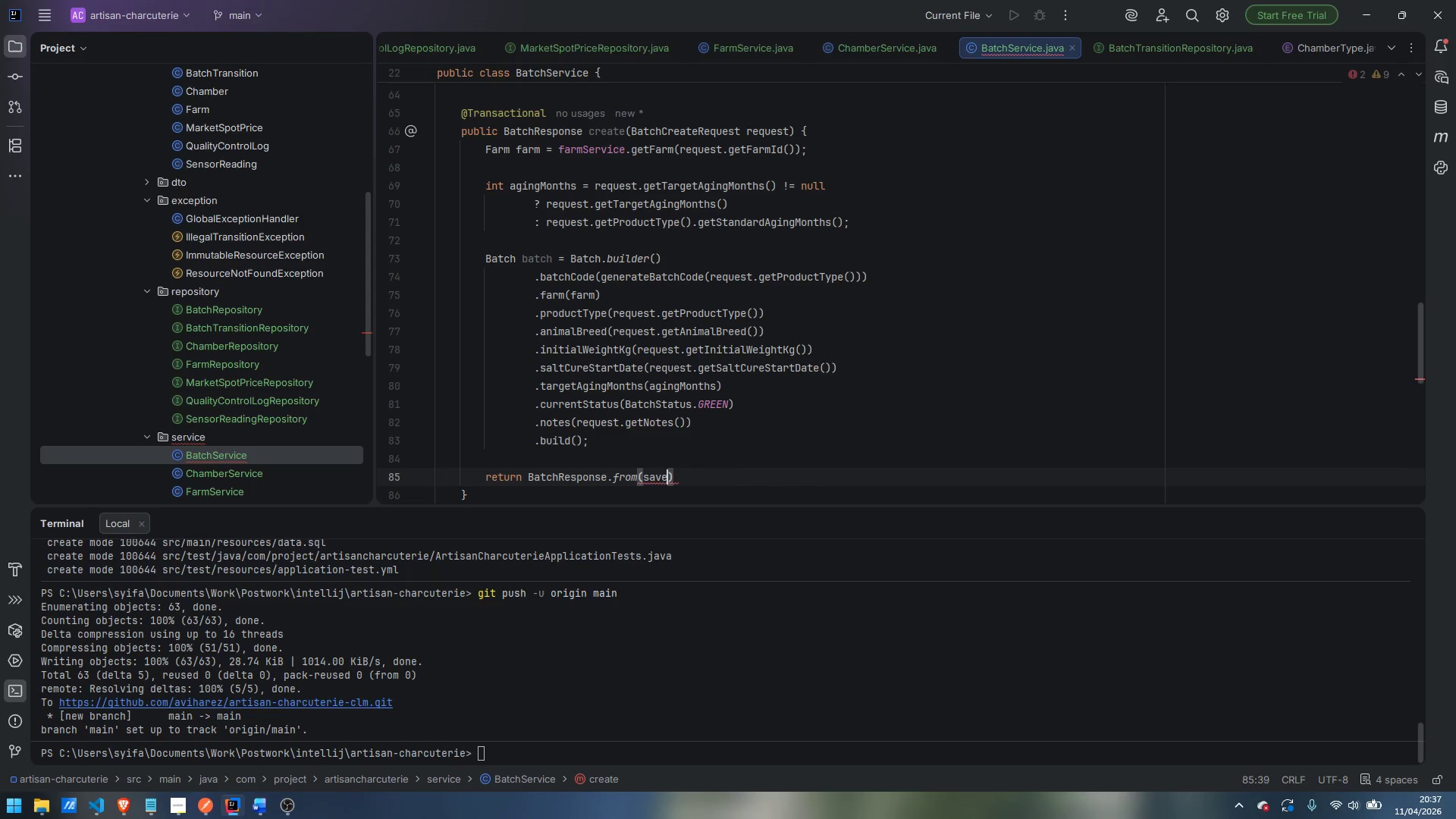 
key(Enter)
 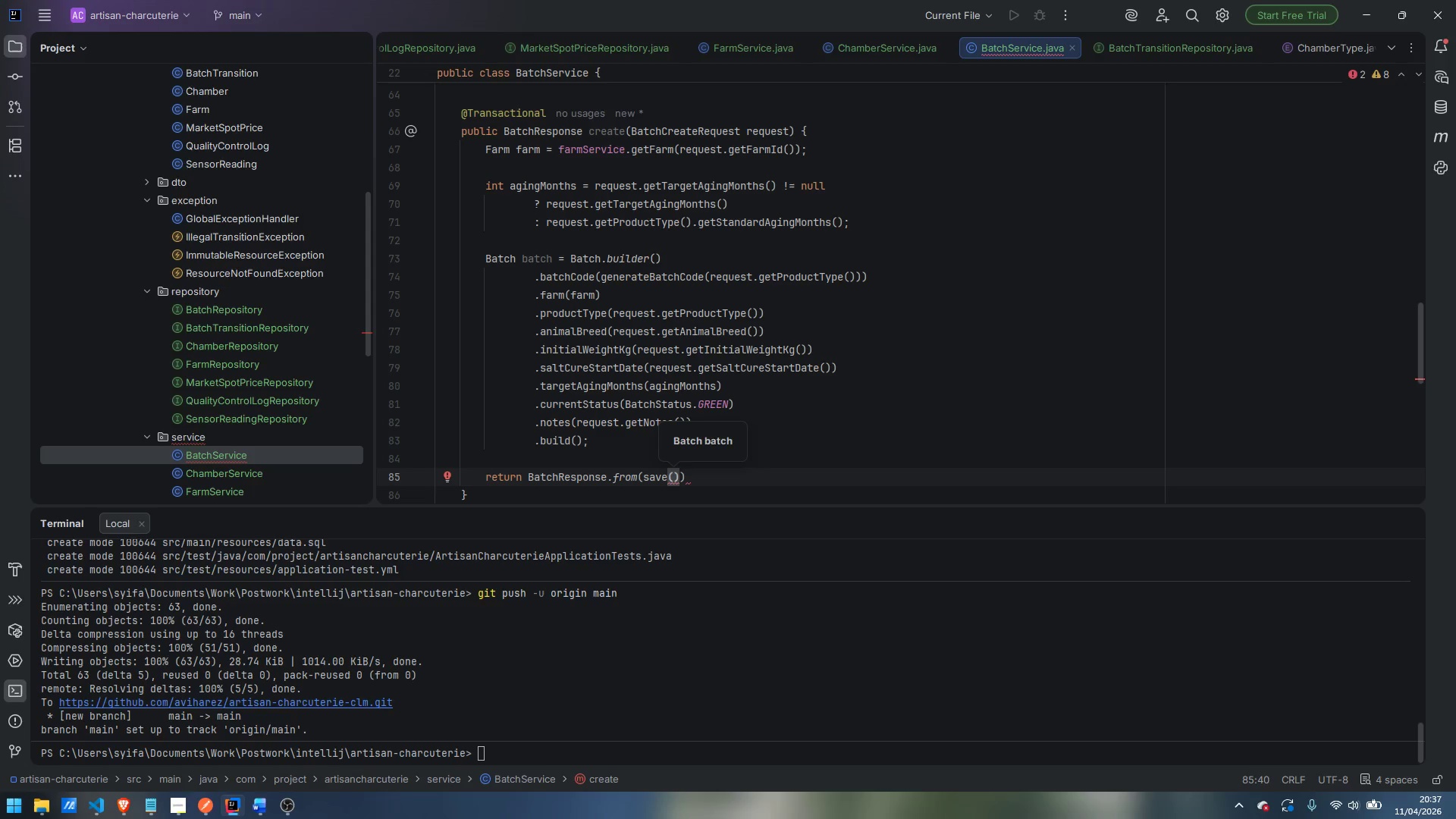 
type(batch)
 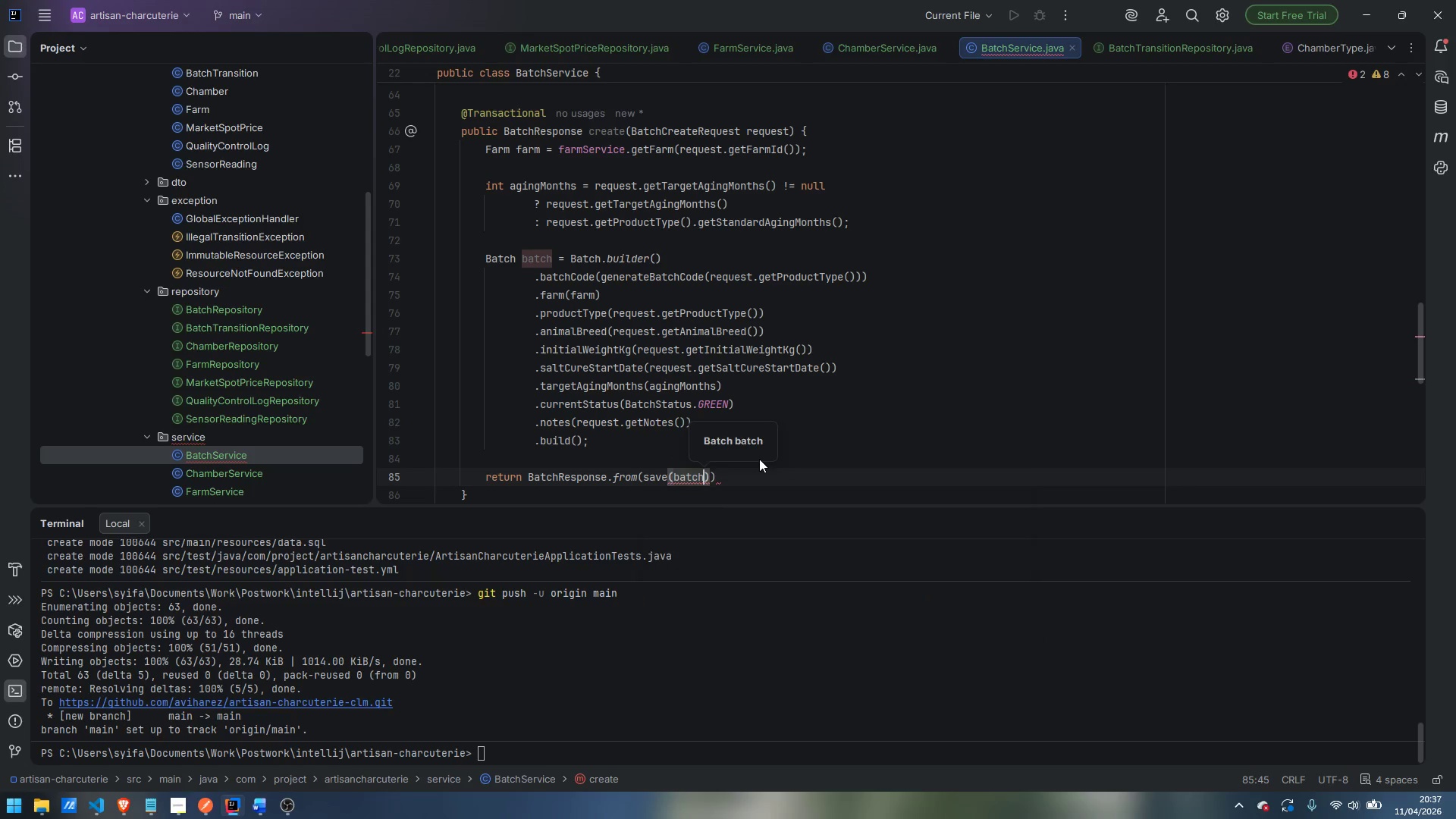 
key(Enter)
 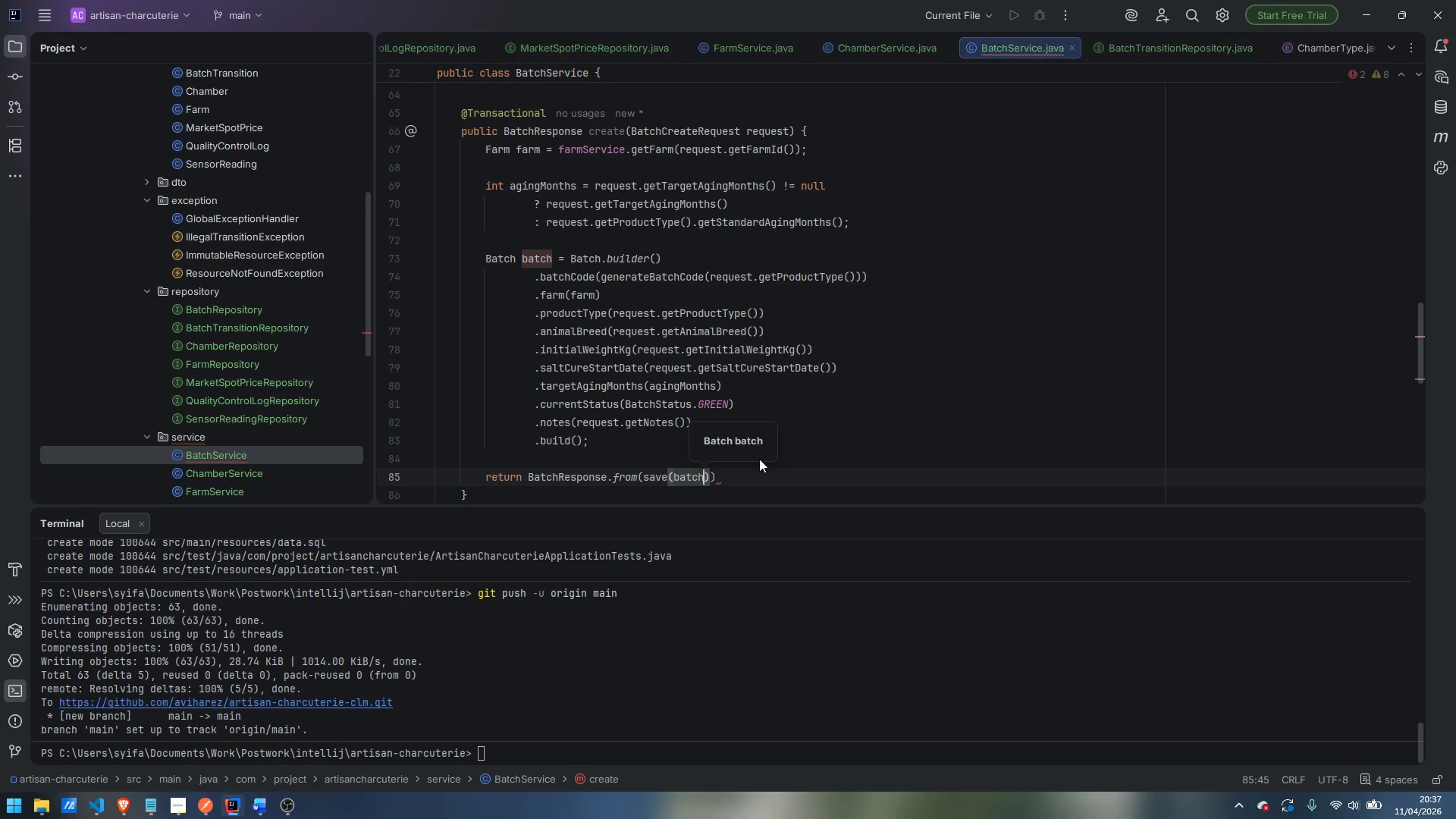 
key(ArrowRight)
 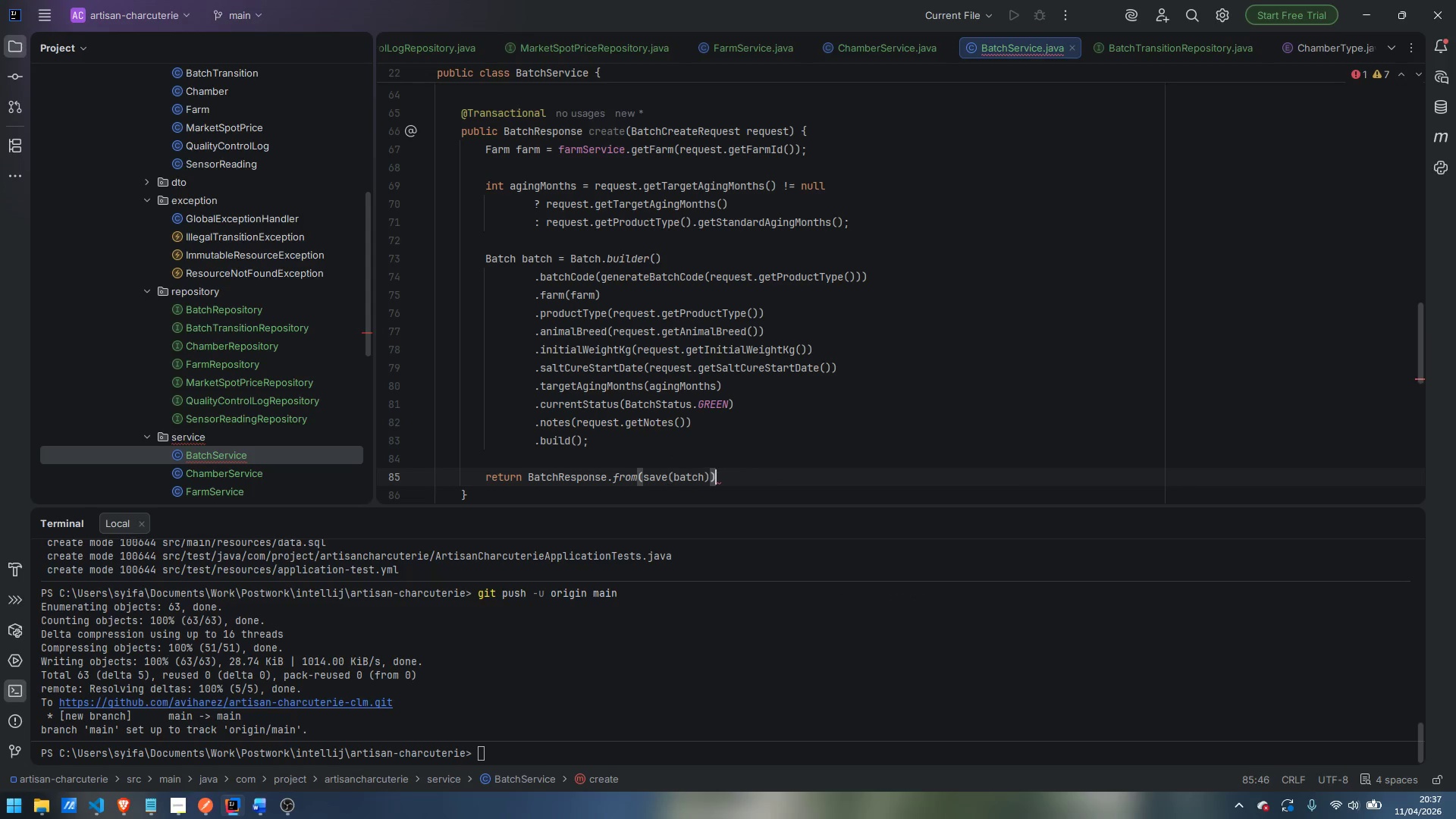 
key(ArrowRight)
 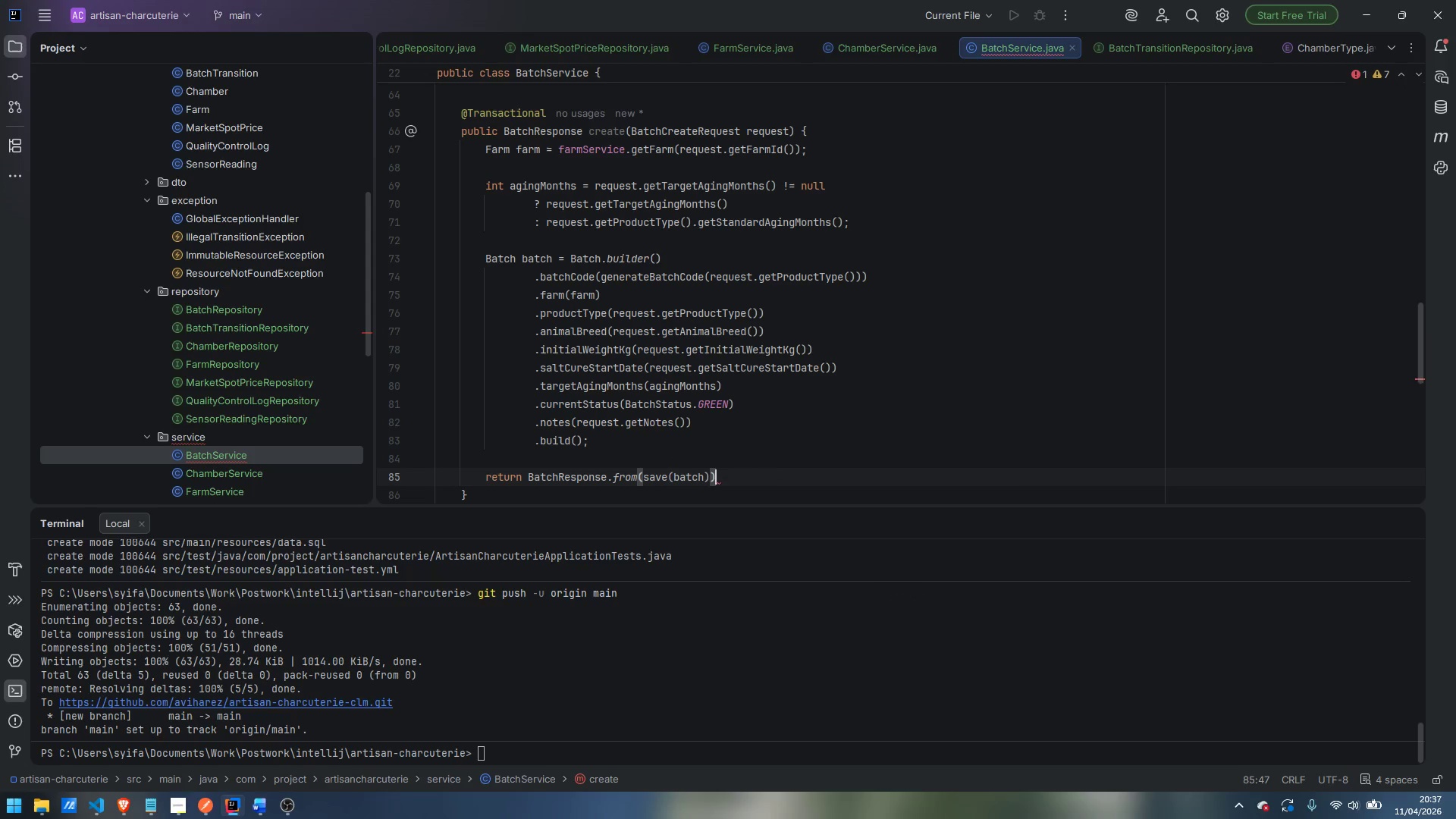 
key(Semicolon)
 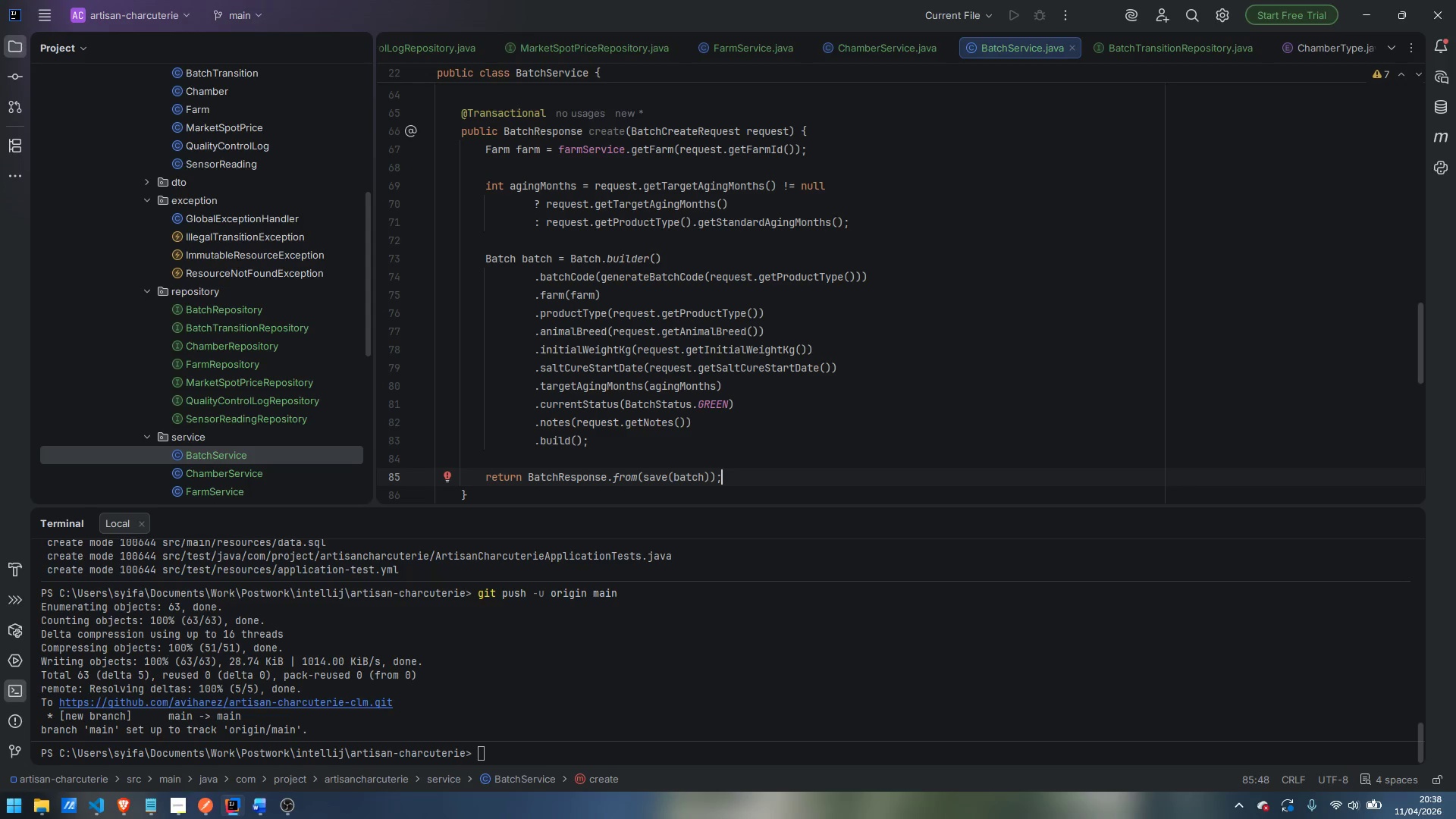 
wait(17.81)
 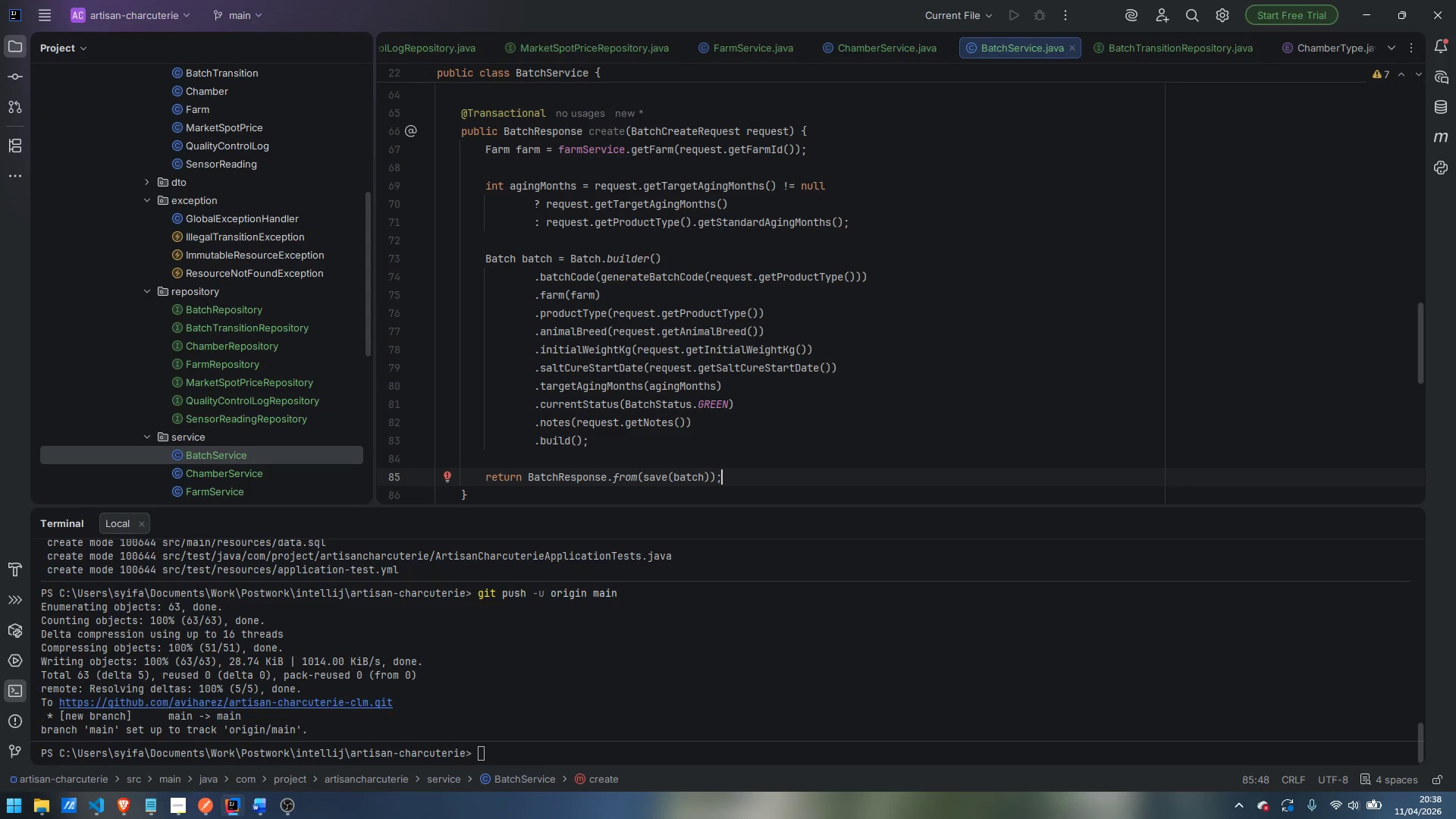 
key(ArrowDown)
 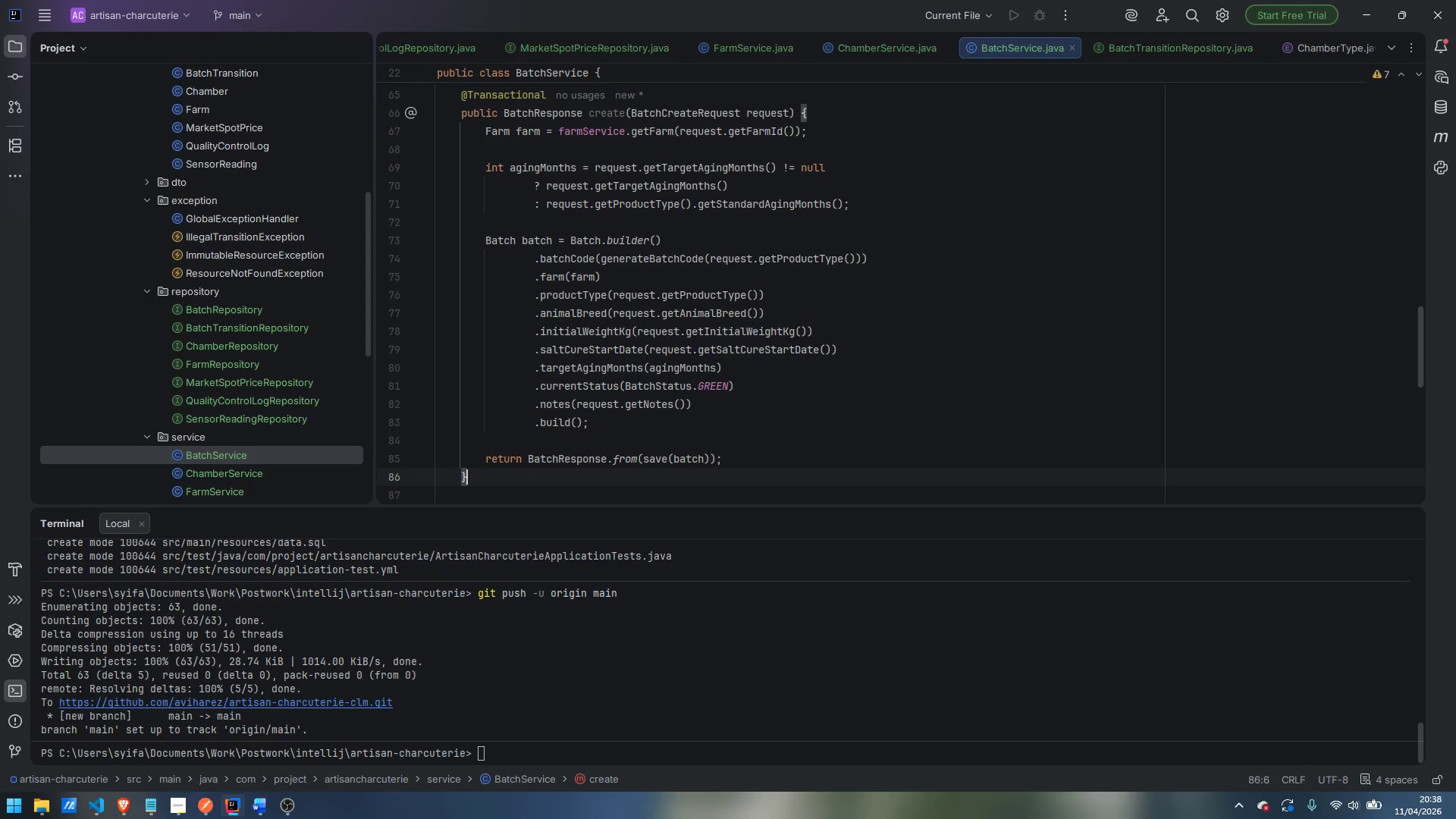 
key(Enter)
 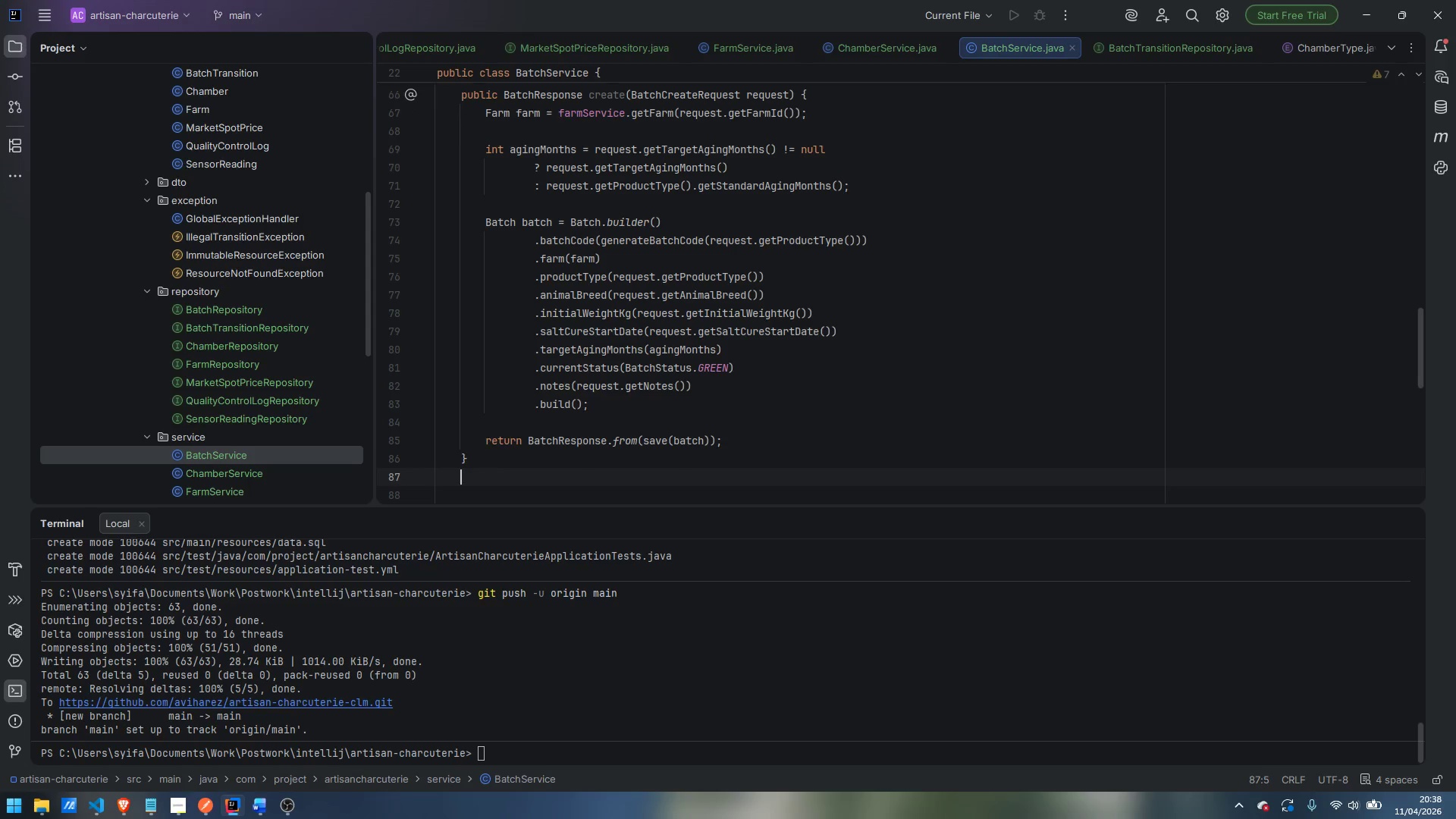 
key(Enter)
 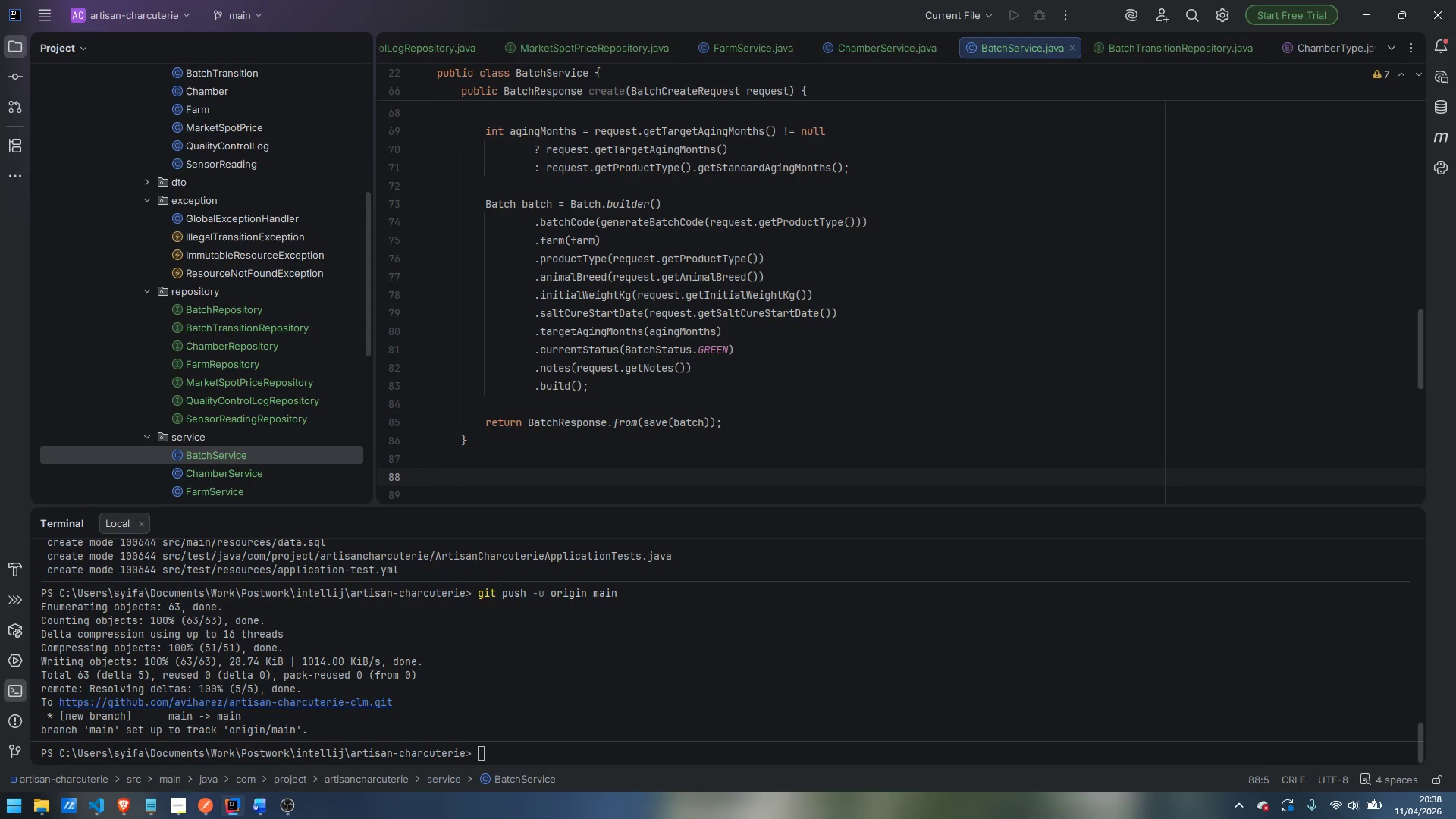 
type(@Transactional)
 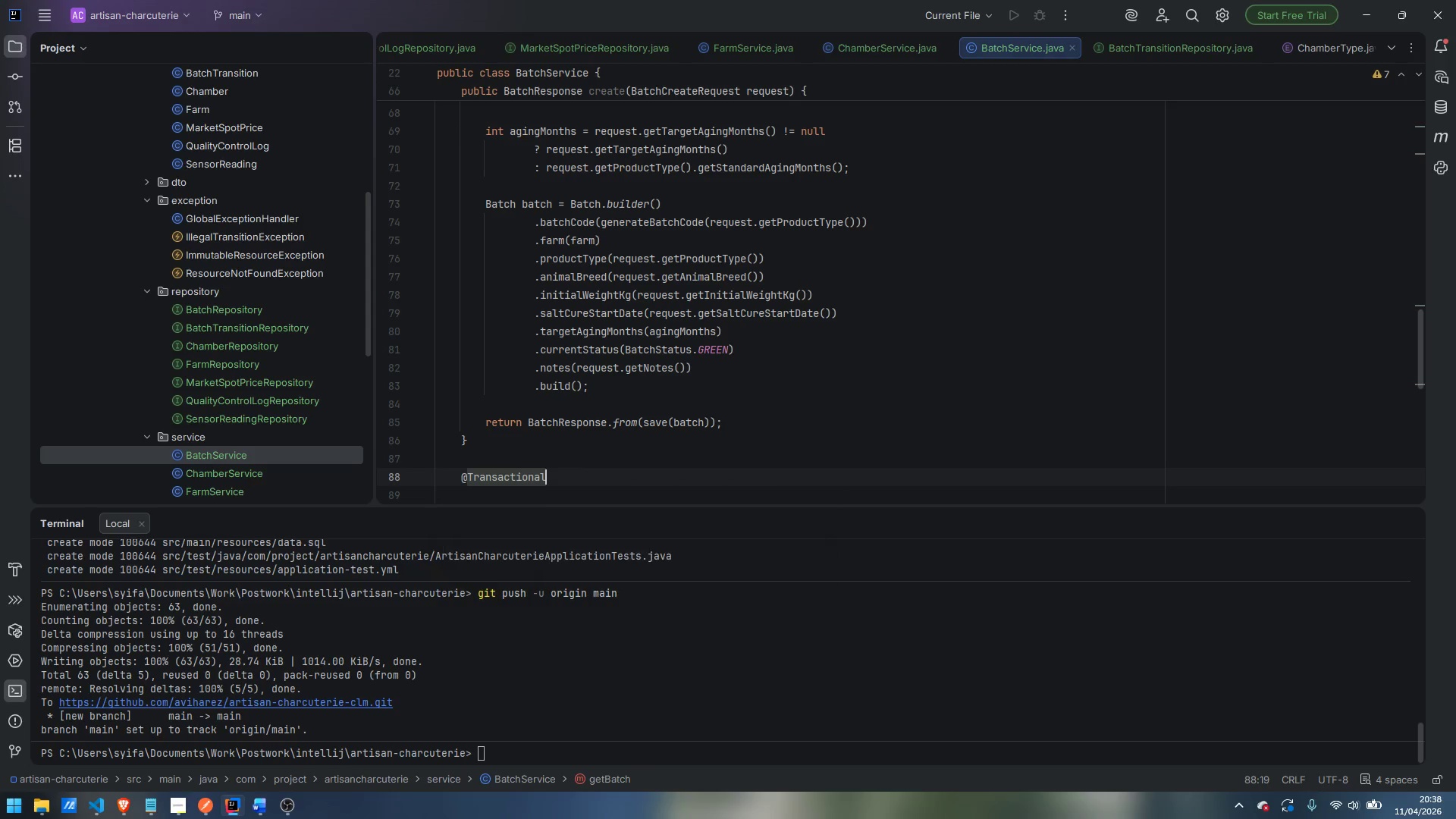 
key(Enter)
 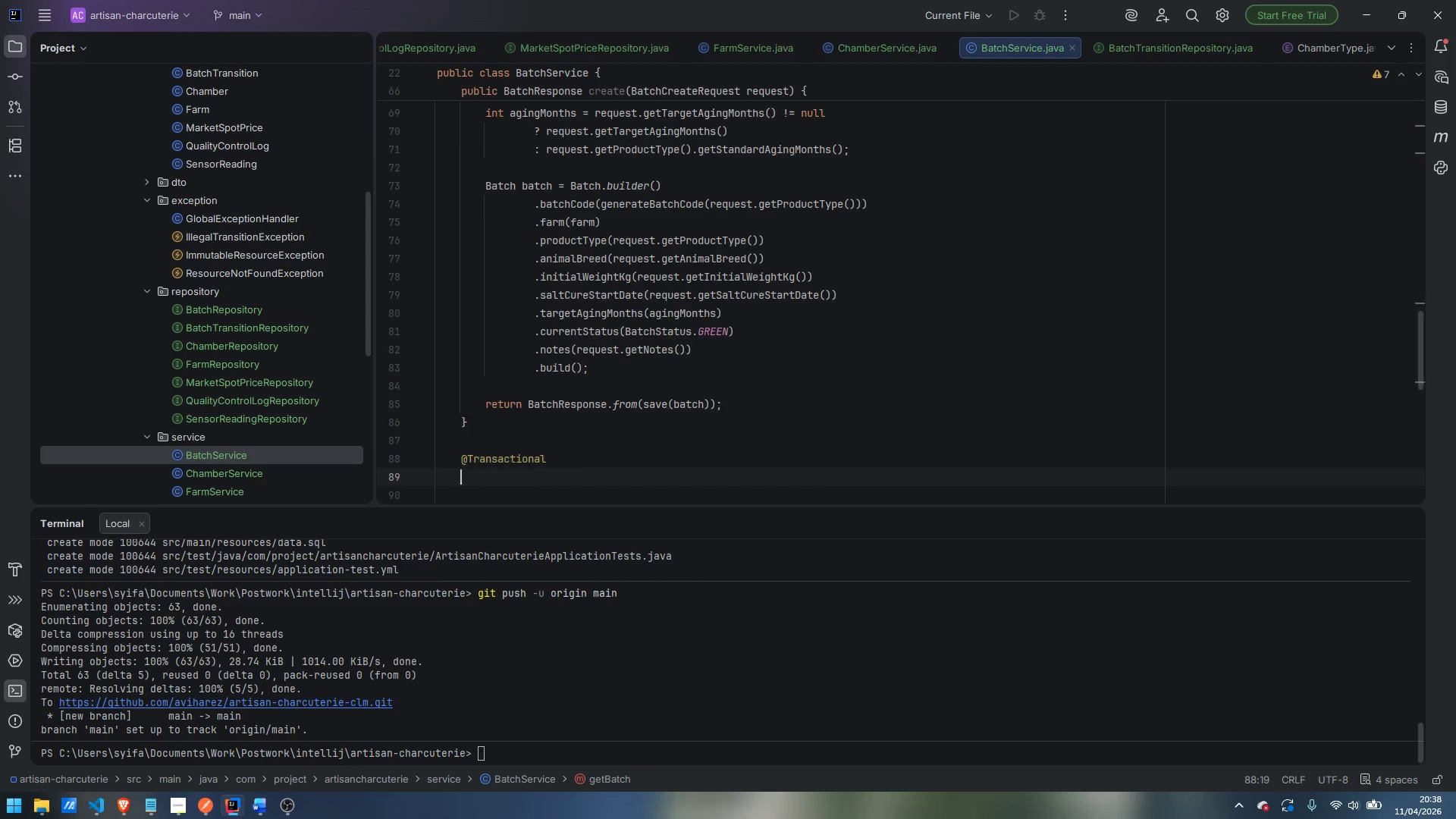 
key(Enter)
 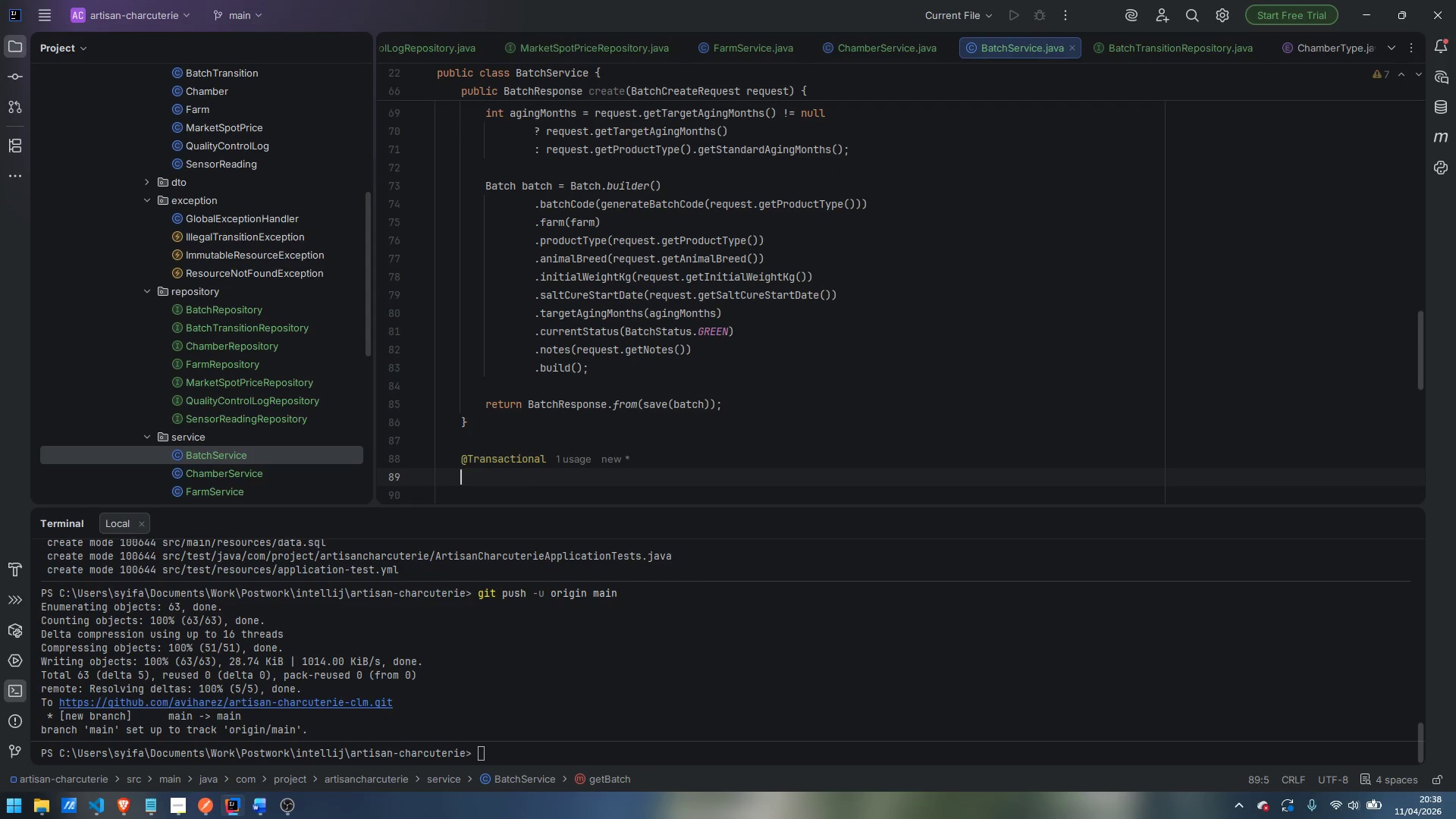 
type(public void delete )
key(Backspace)
type((Long oid)
key(Backspace)
key(Backspace)
key(Backspace)
type(id)
 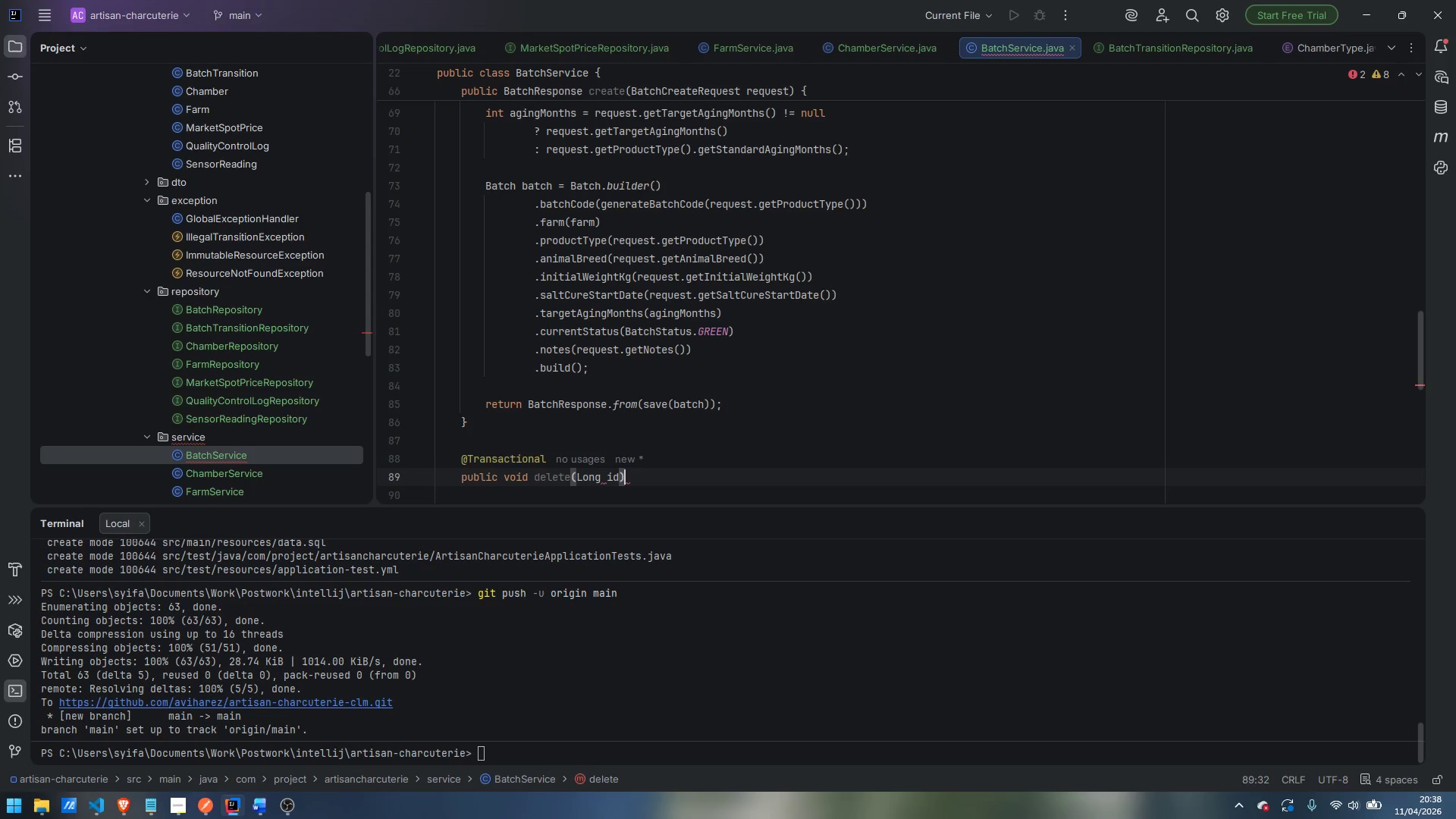 
 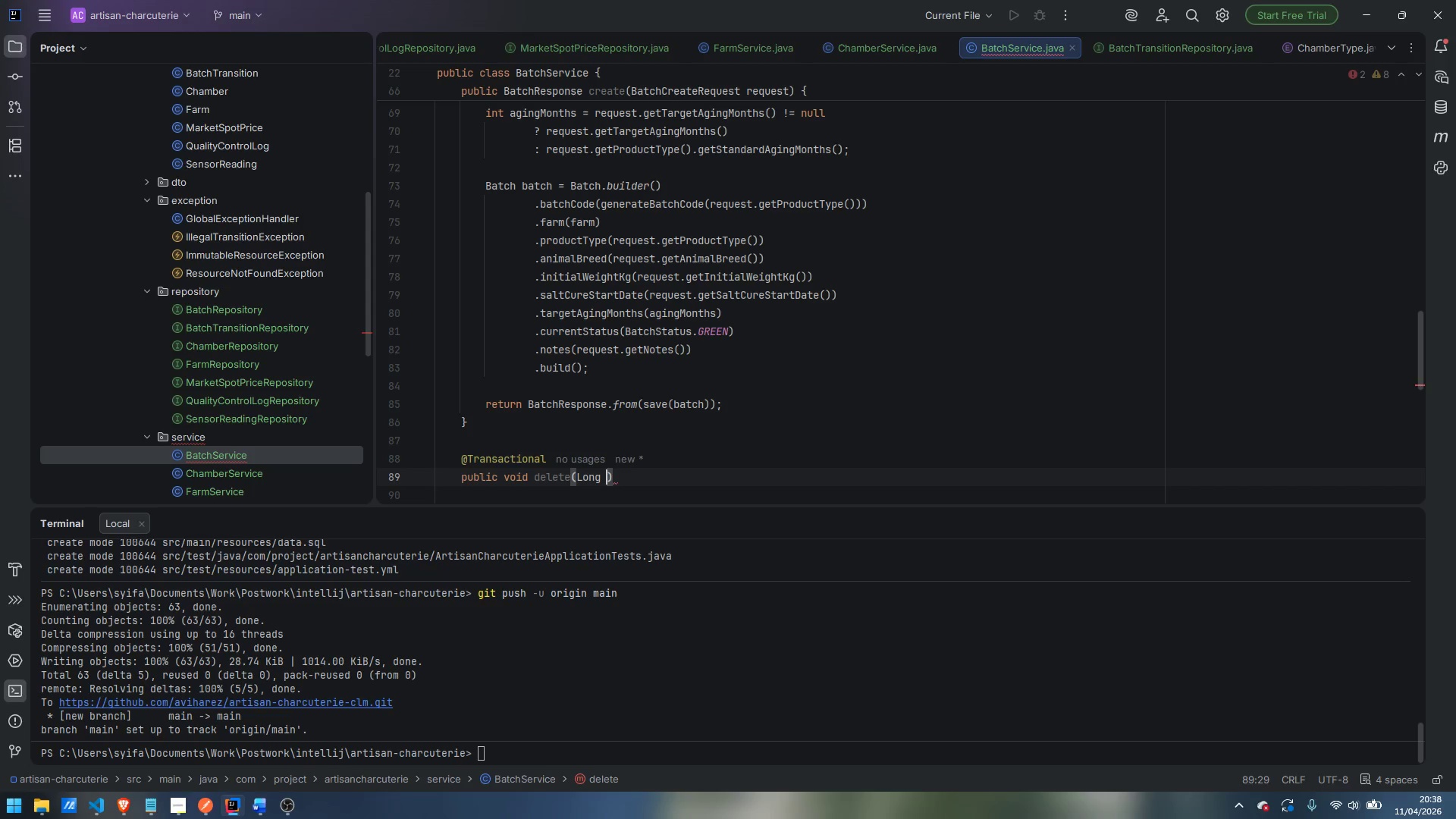 
key(ArrowRight)
 